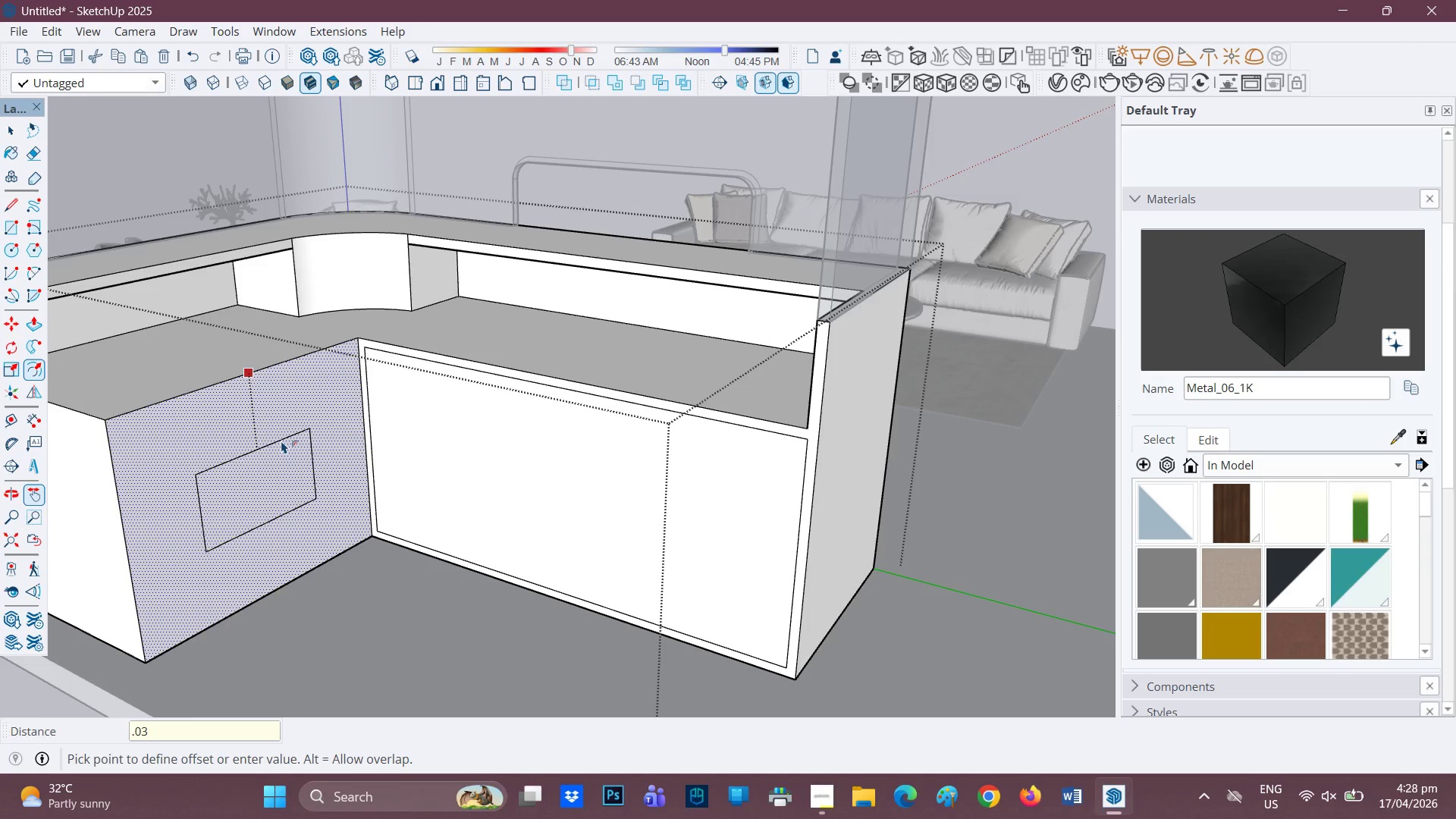 
key(Enter)
 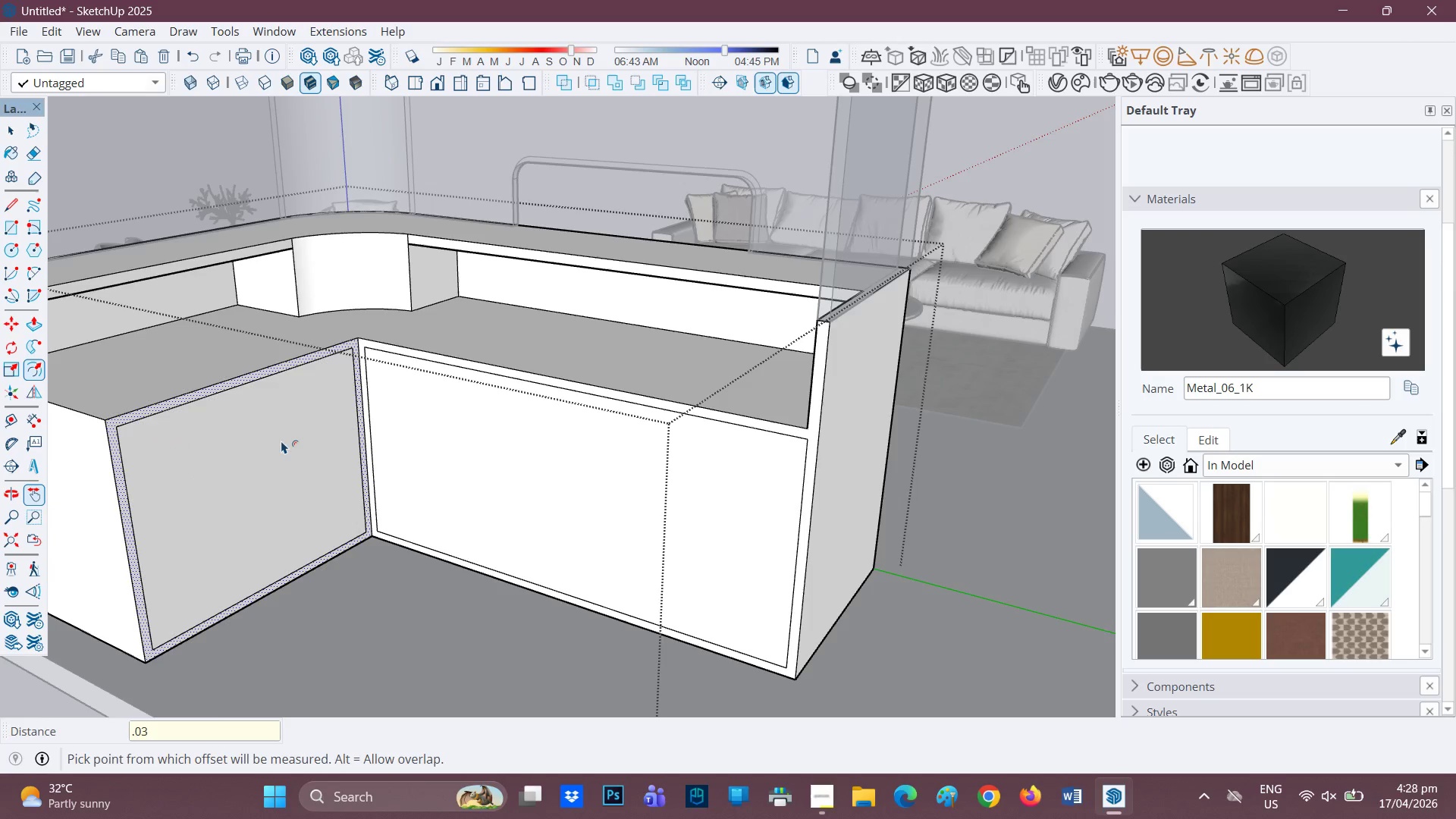 
scroll: coordinate [435, 460], scroll_direction: down, amount: 9.0
 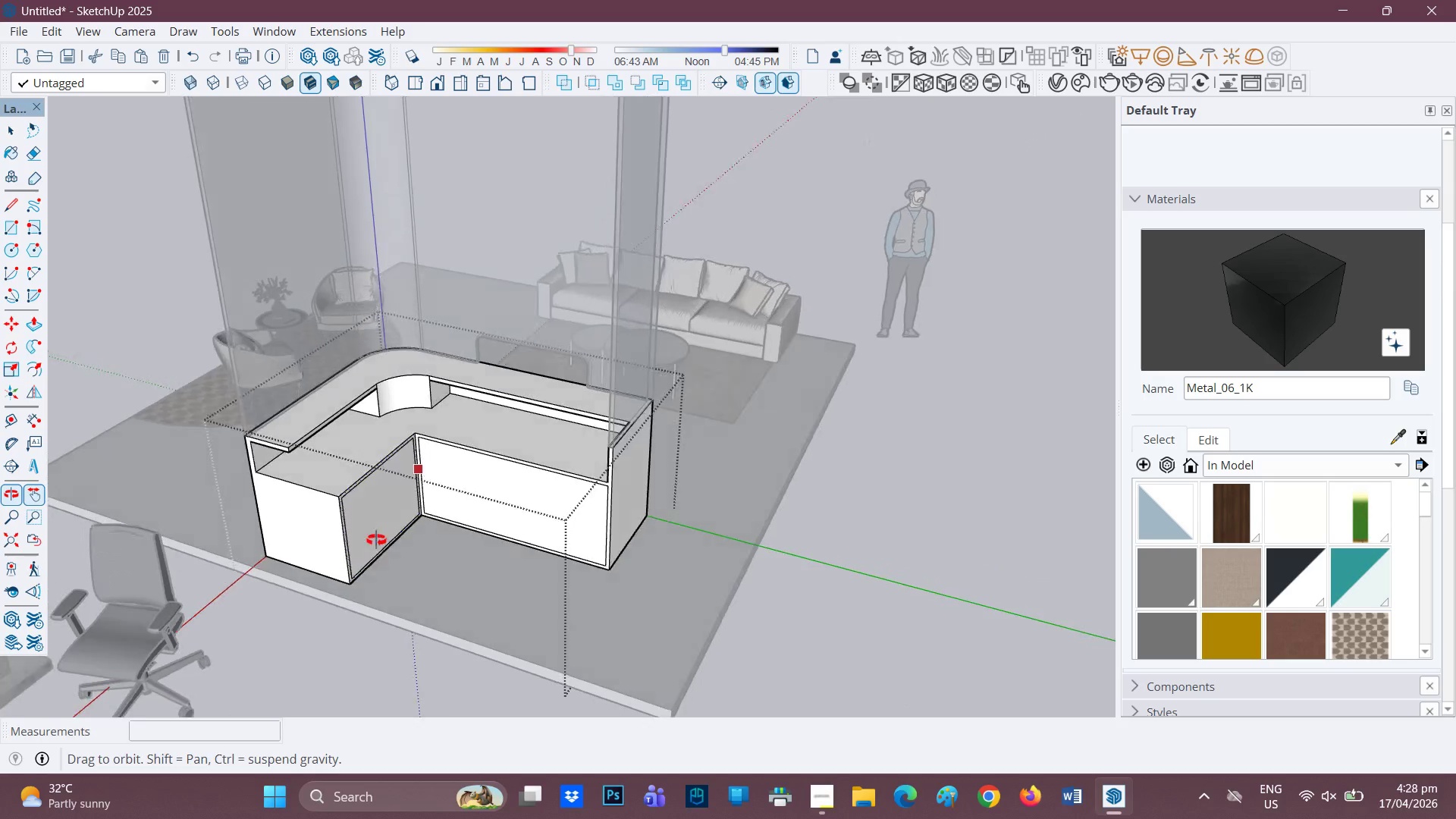 
scroll: coordinate [479, 400], scroll_direction: up, amount: 6.0
 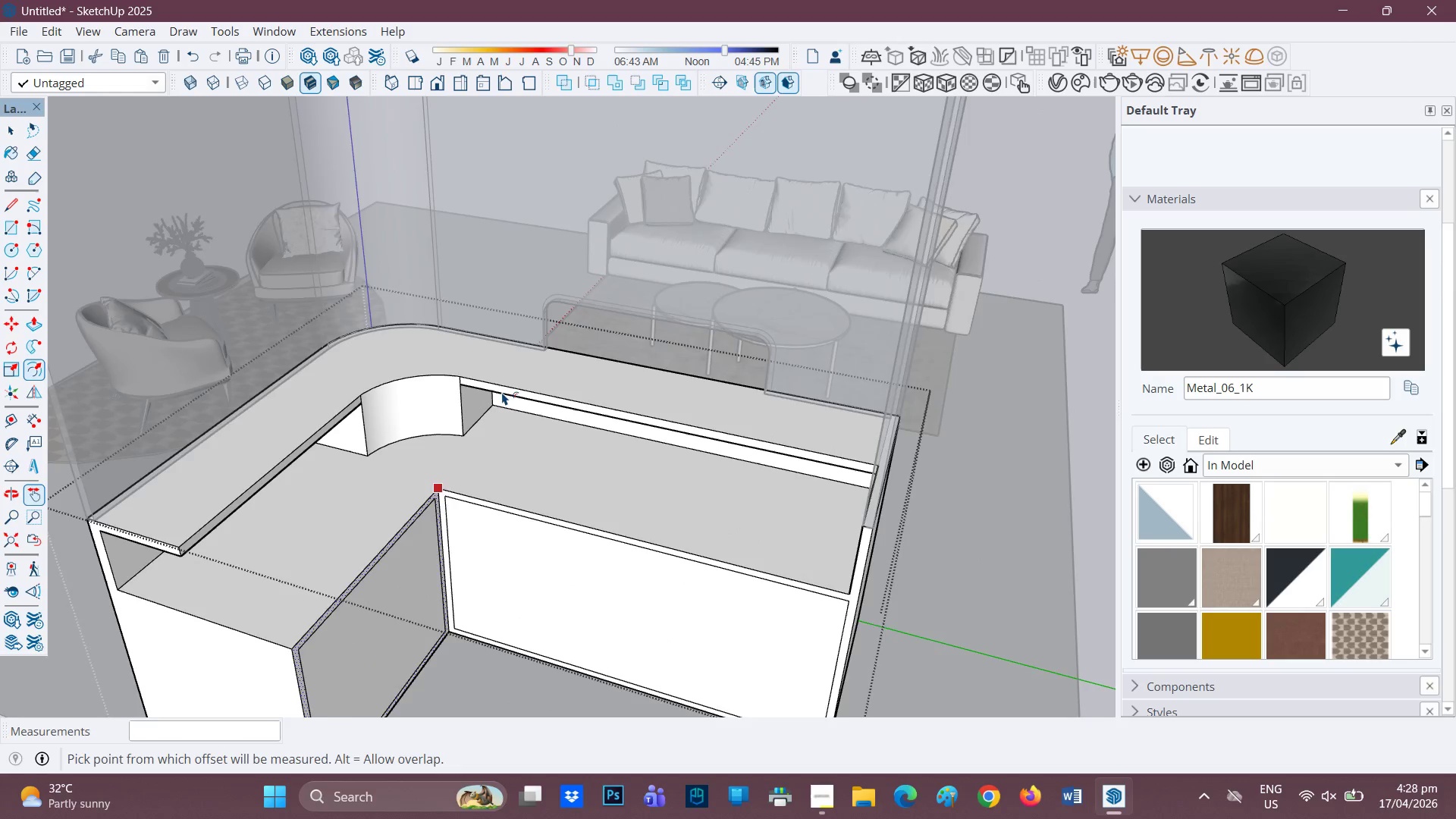 
scroll: coordinate [354, 477], scroll_direction: down, amount: 5.0
 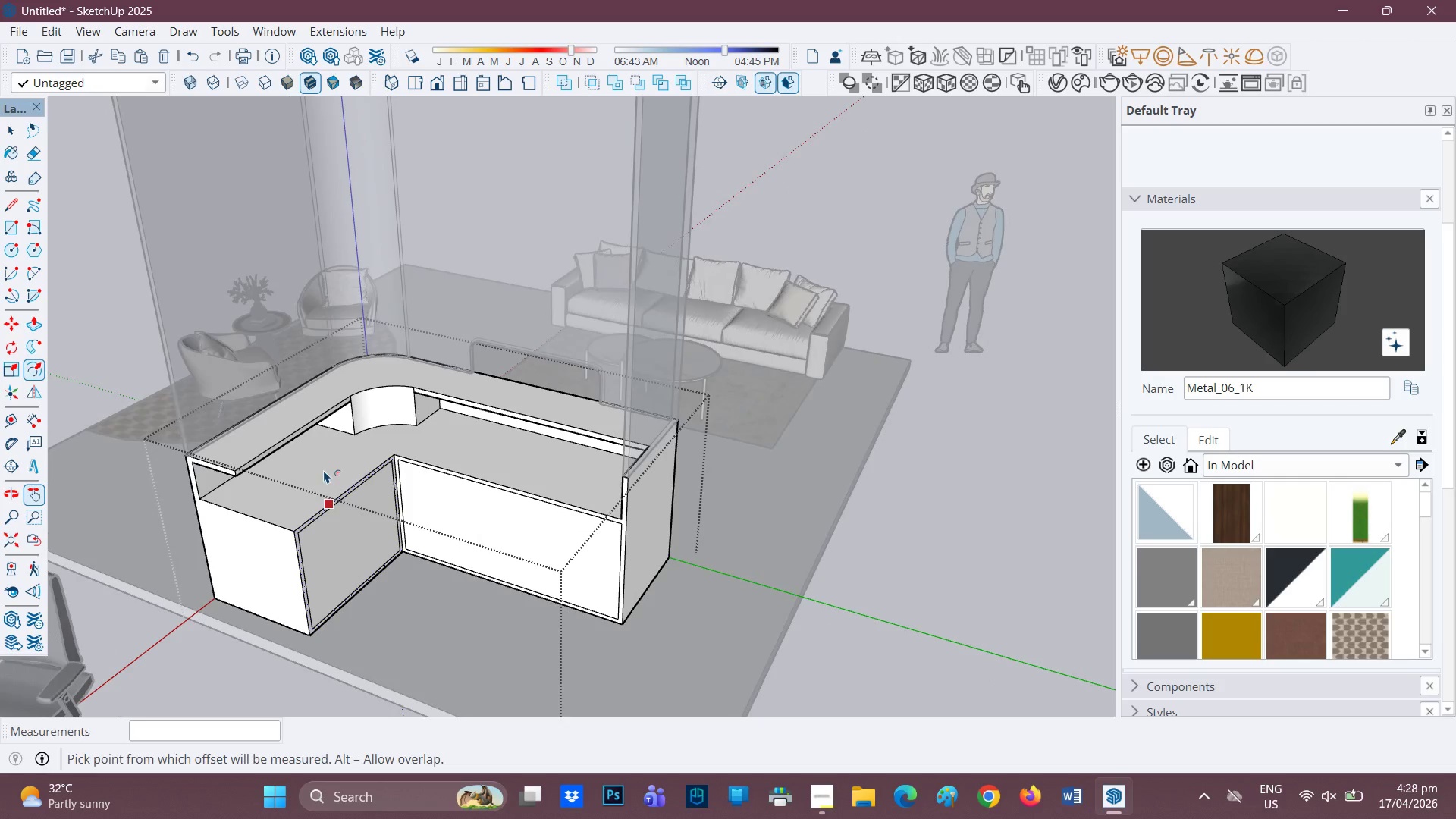 
key(H)
 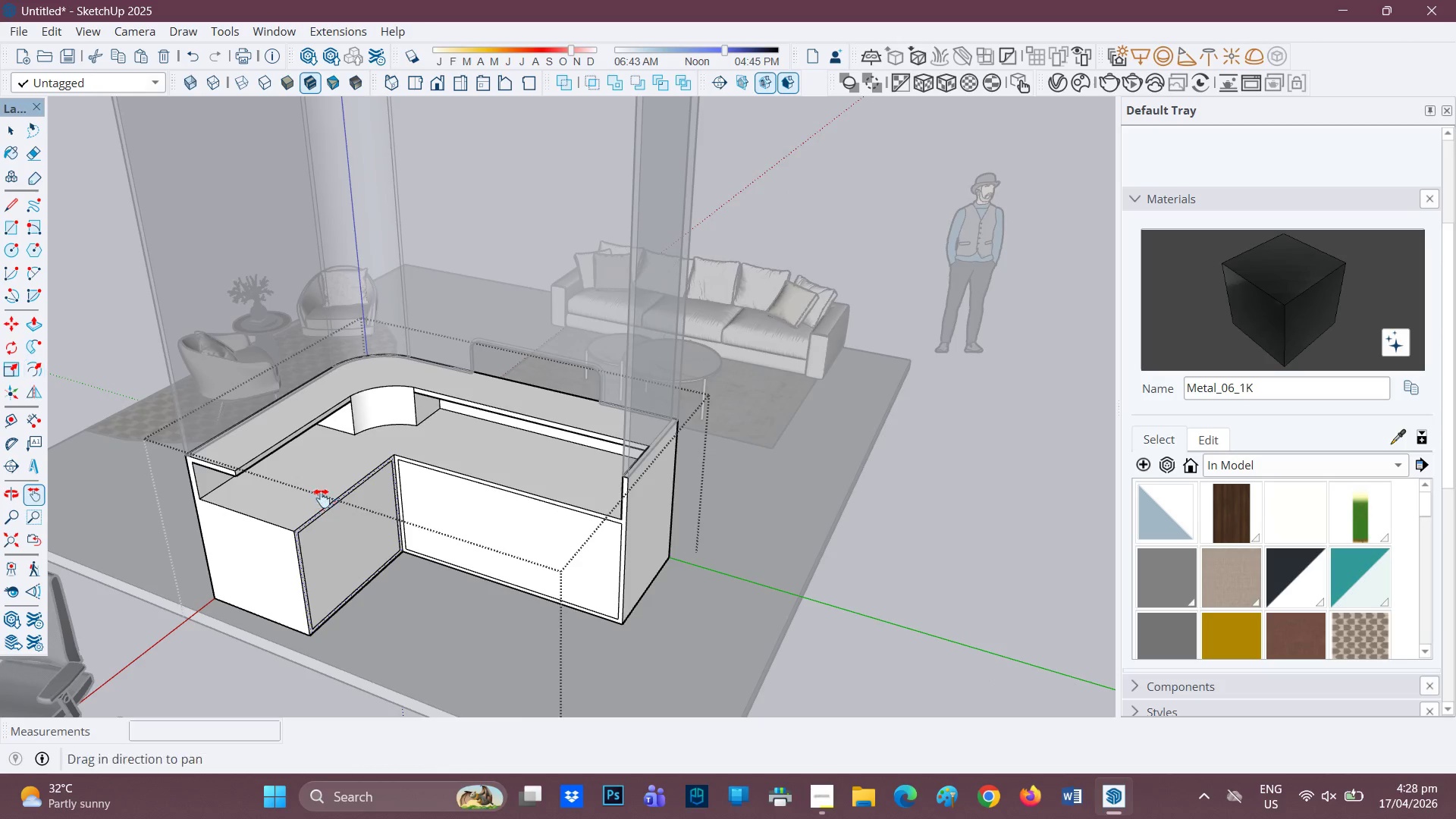 
left_click_drag(start_coordinate=[322, 496], to_coordinate=[864, 340])
 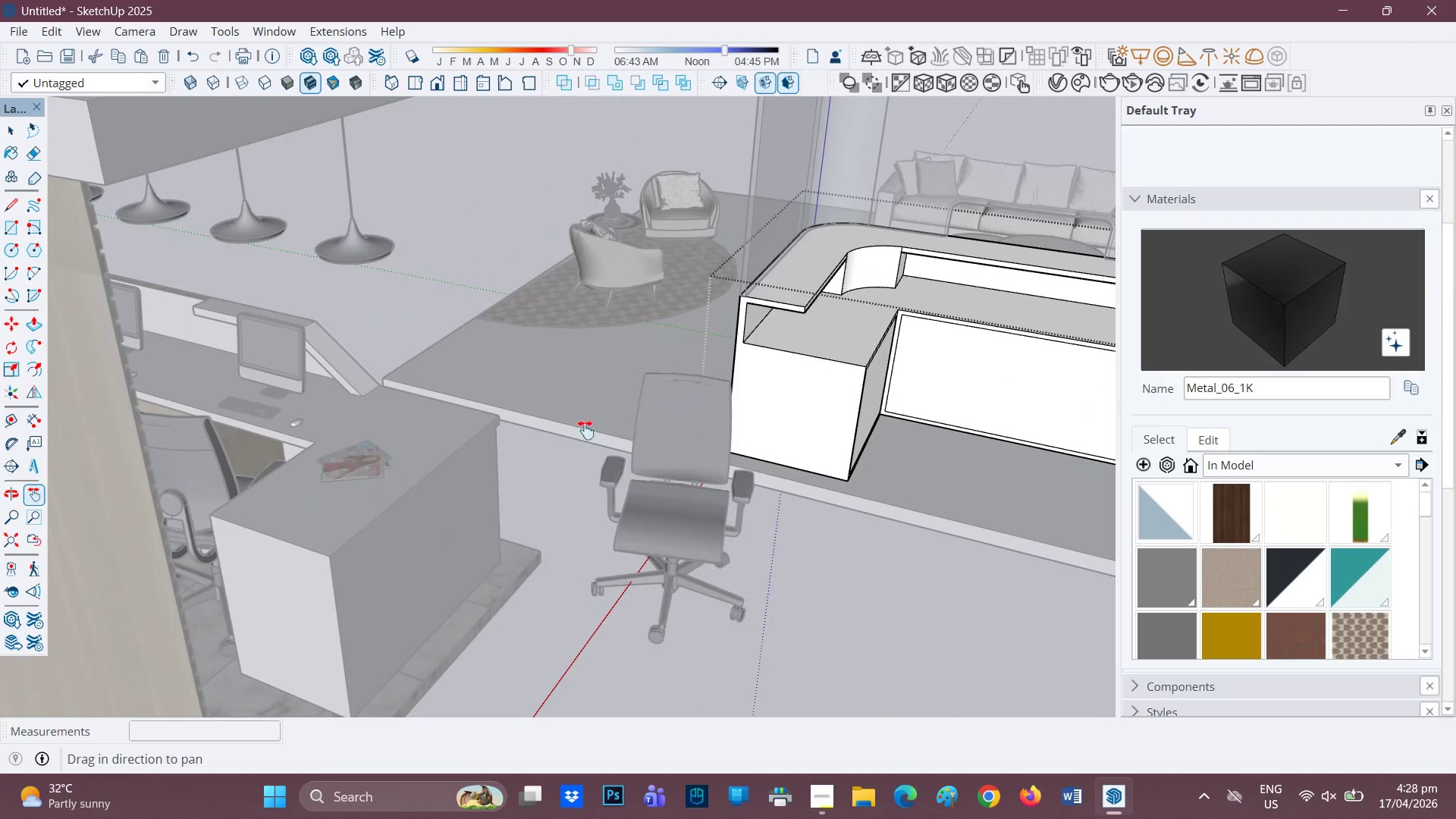 
key(Space)
 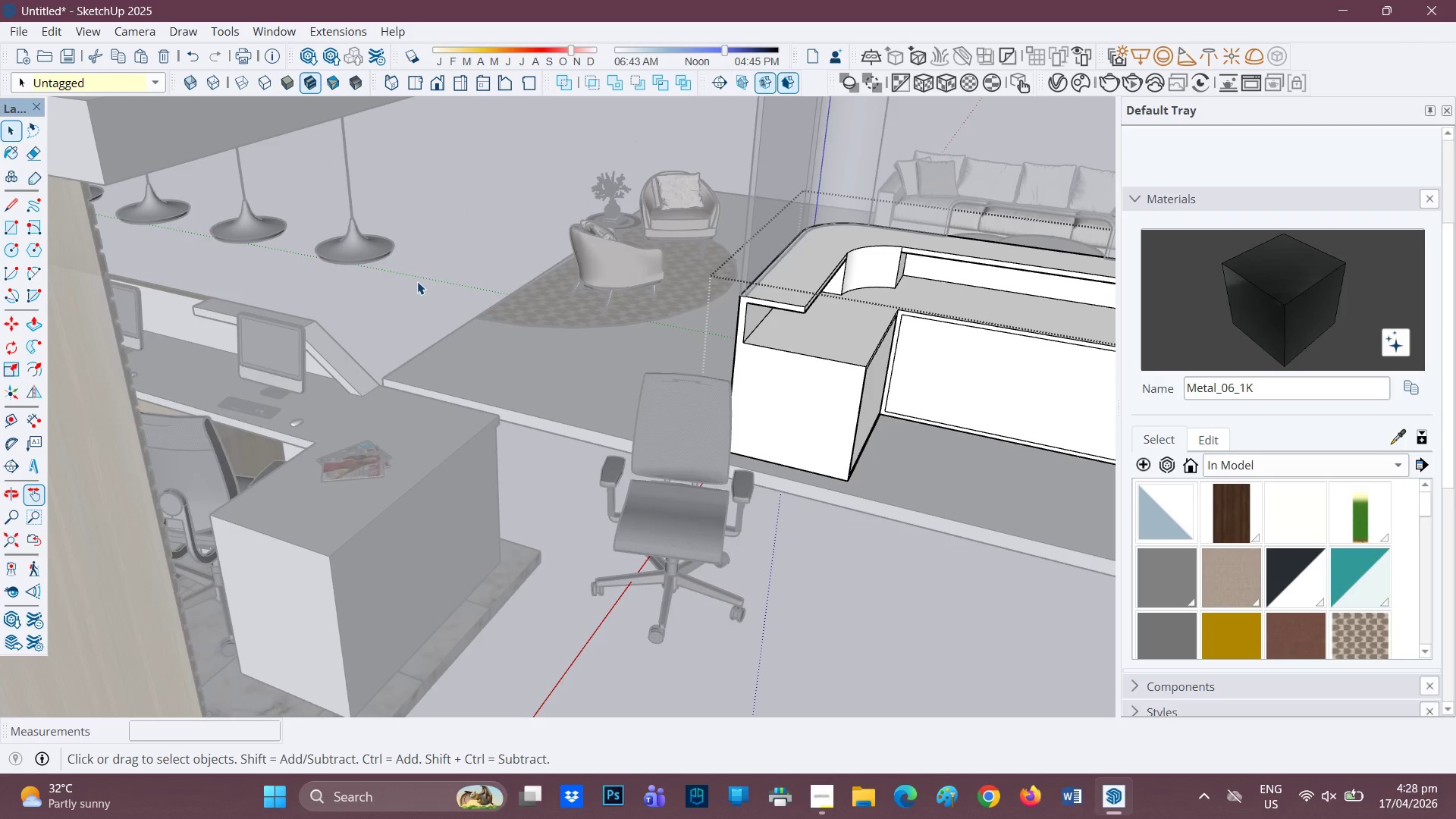 
double_click([417, 281])
 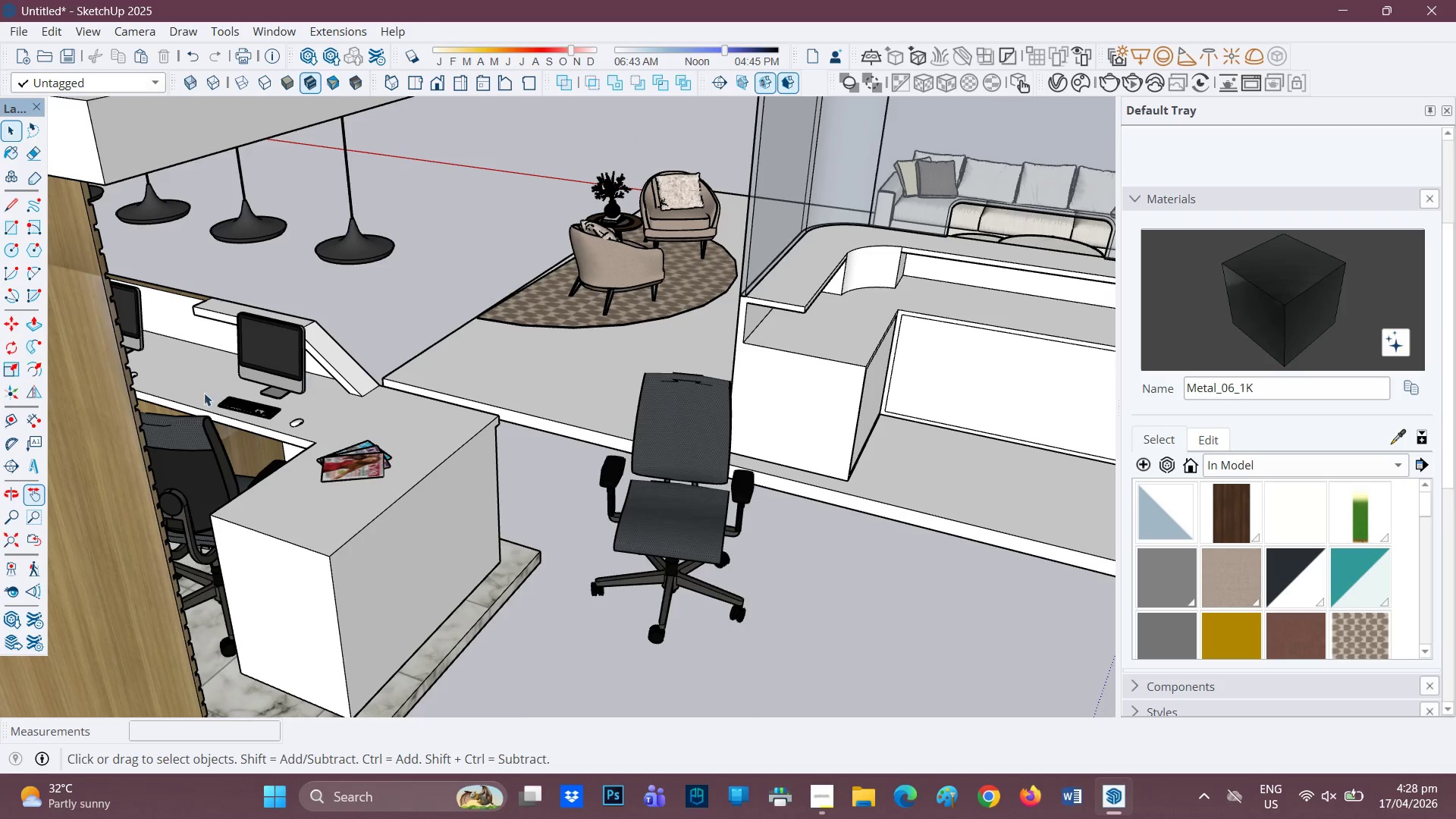 
left_click([281, 350])
 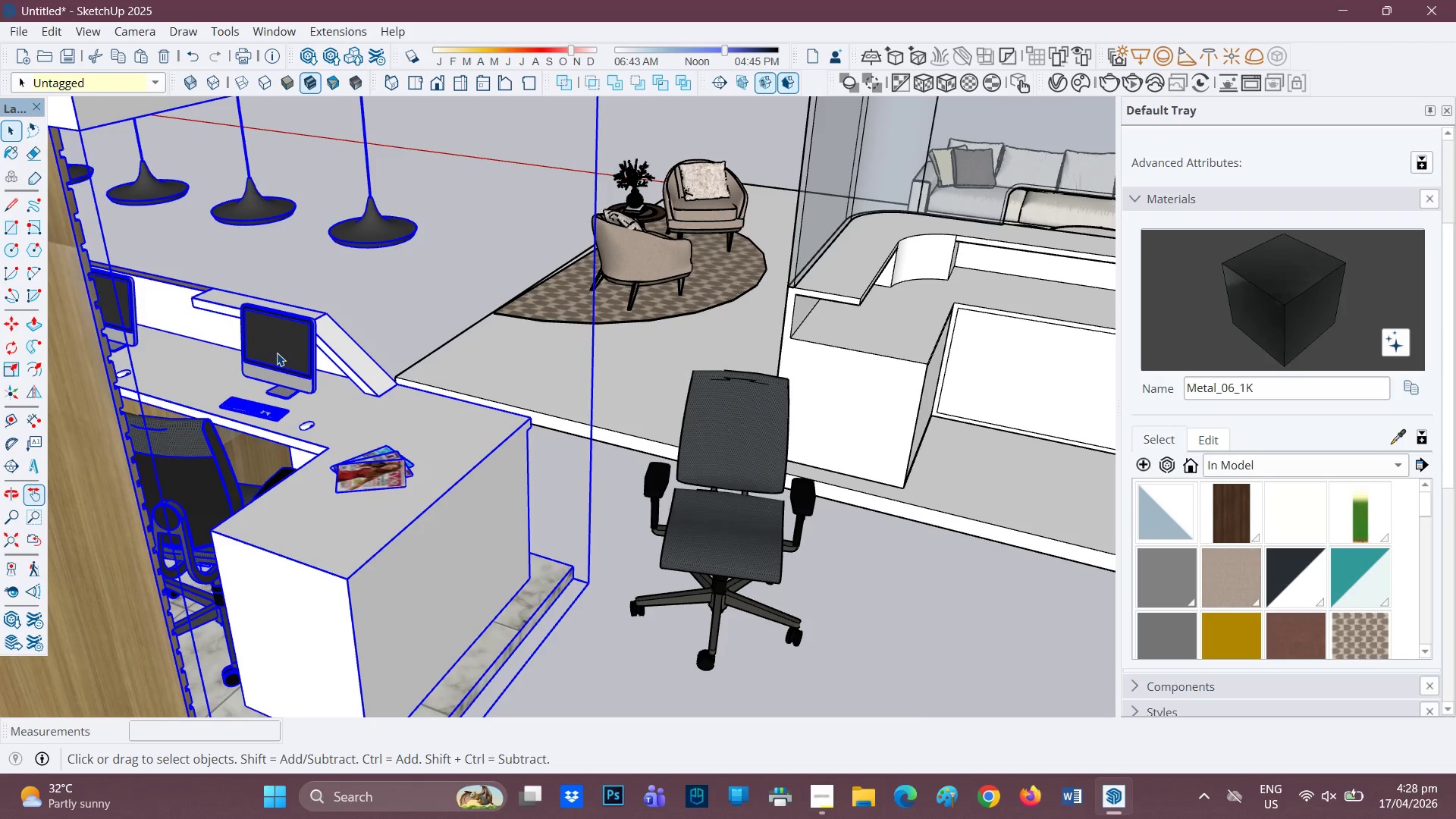 
scroll: coordinate [204, 396], scroll_direction: up, amount: 1.0
 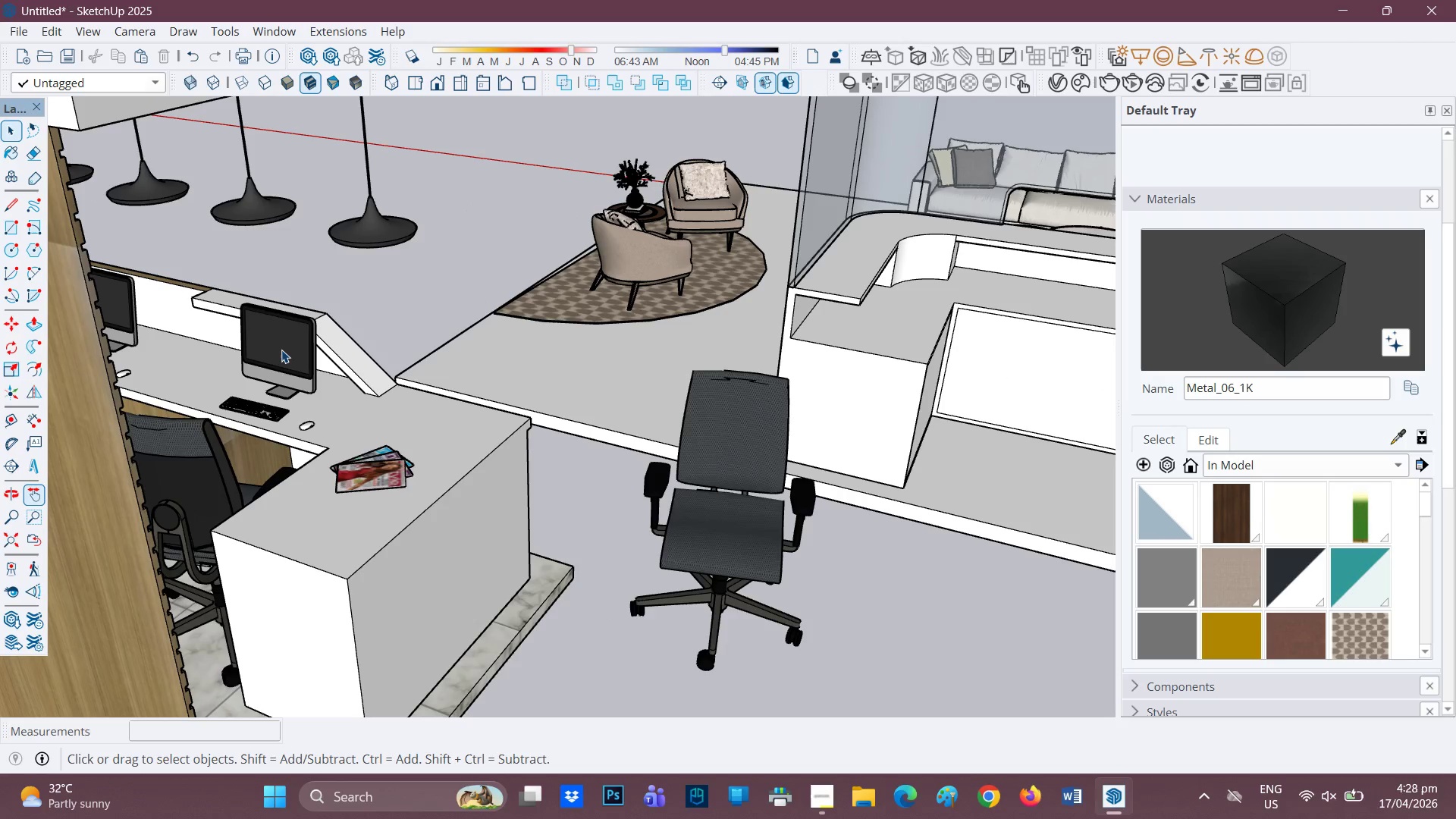 
double_click([277, 353])
 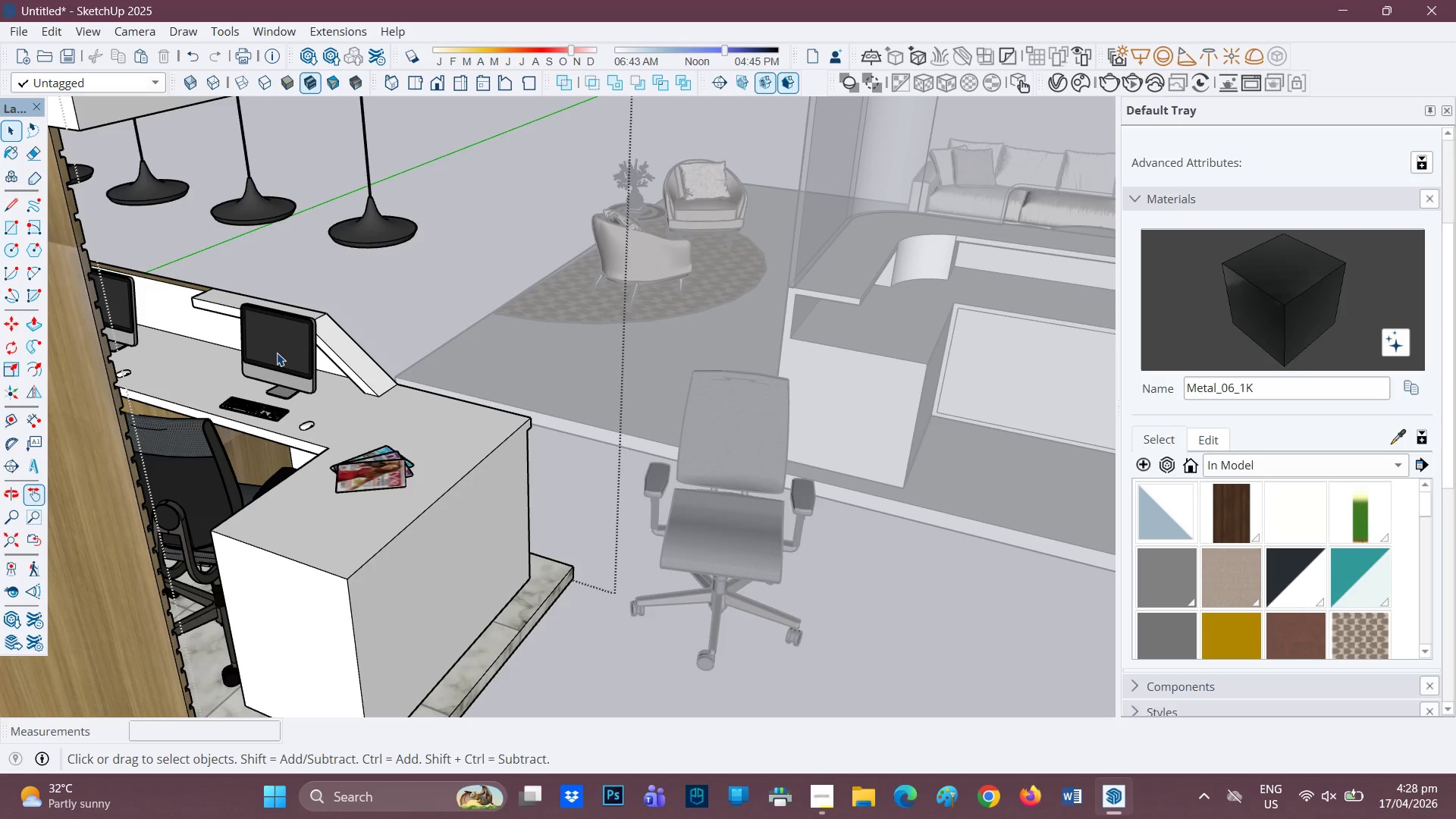 
triple_click([277, 353])
 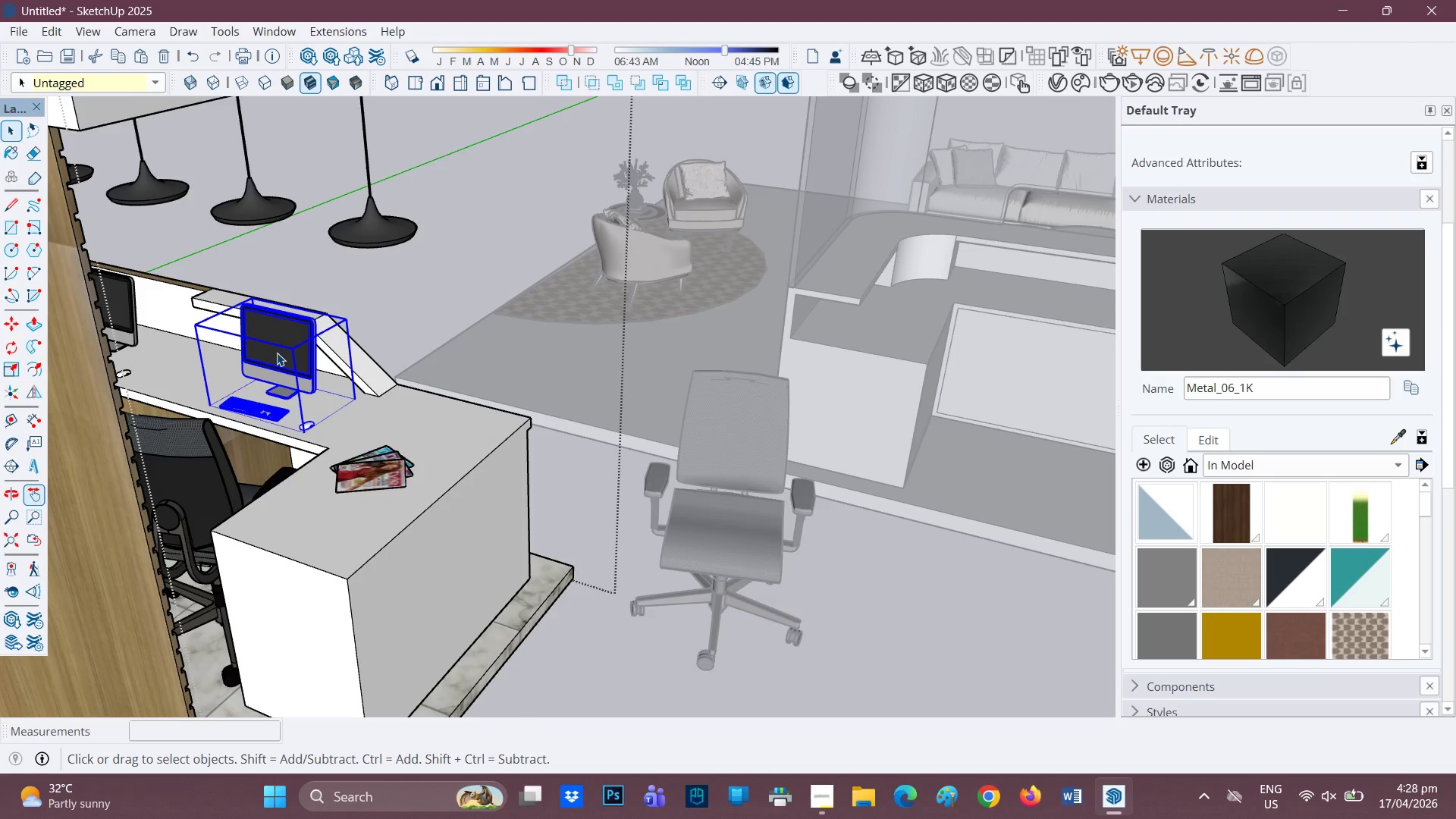 
key(Control+C)
 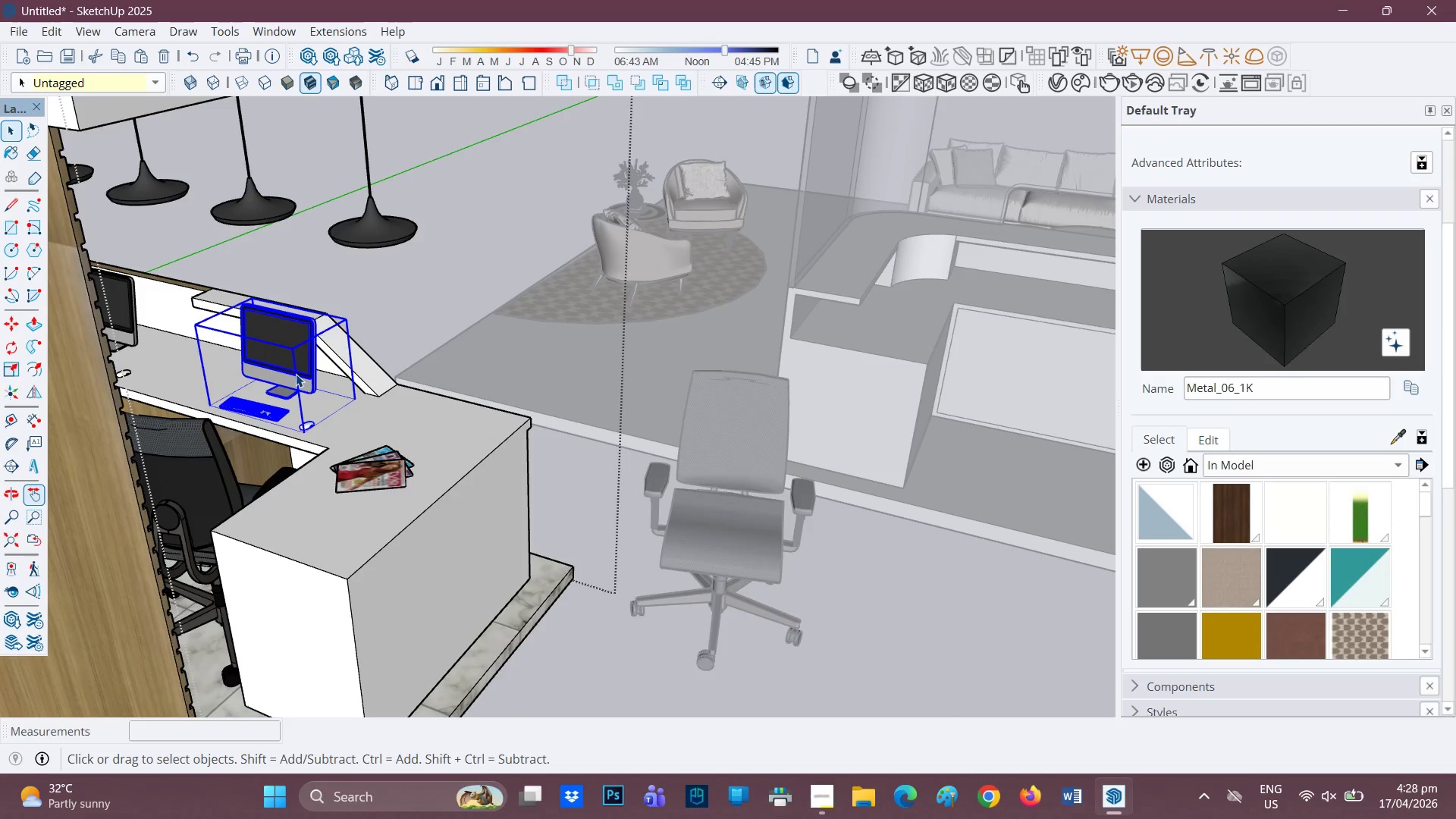 
scroll: coordinate [568, 407], scroll_direction: down, amount: 6.0
 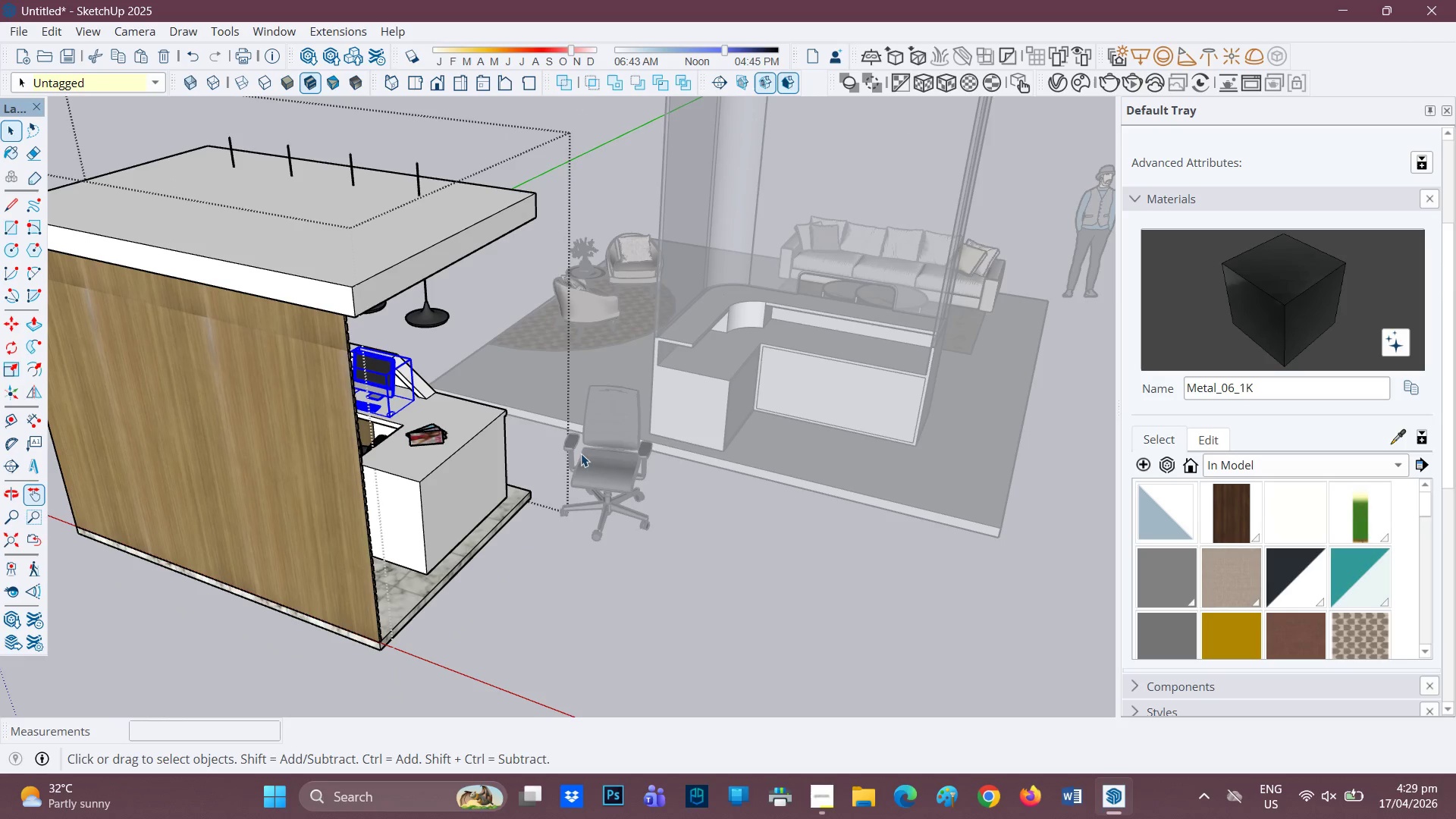 
key(H)
 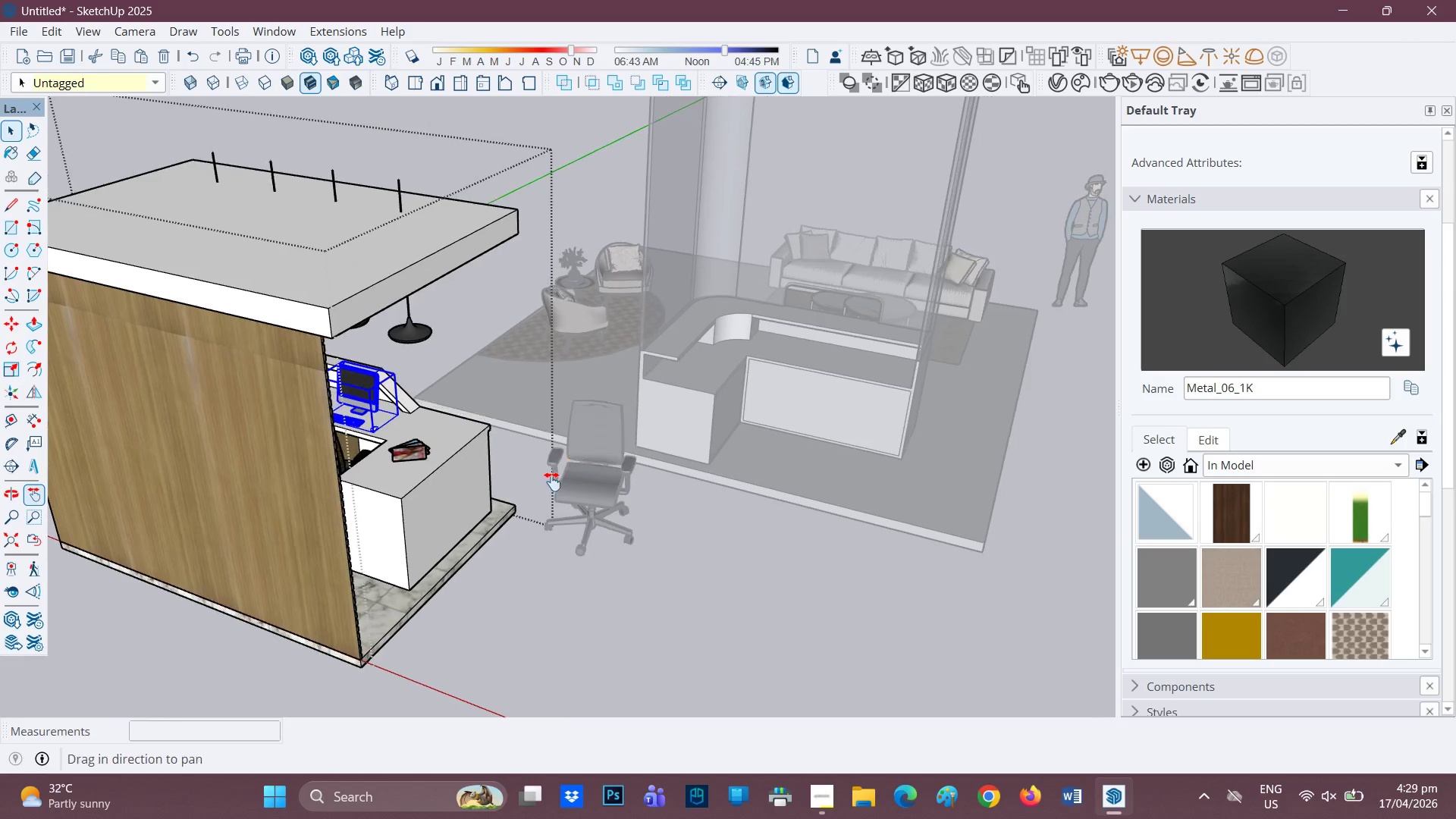 
left_click_drag(start_coordinate=[589, 456], to_coordinate=[300, 543])
 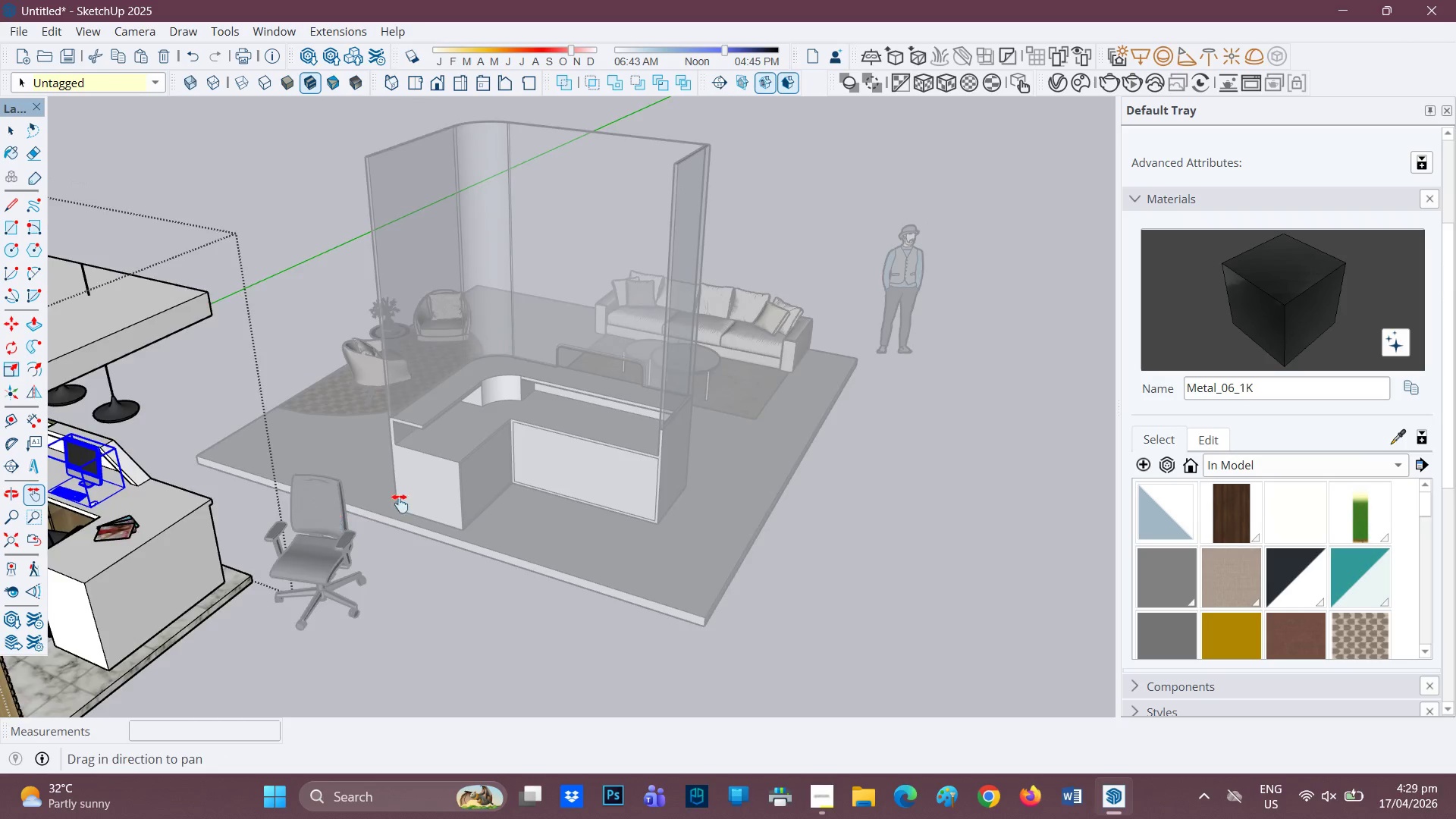 
key(Space)
 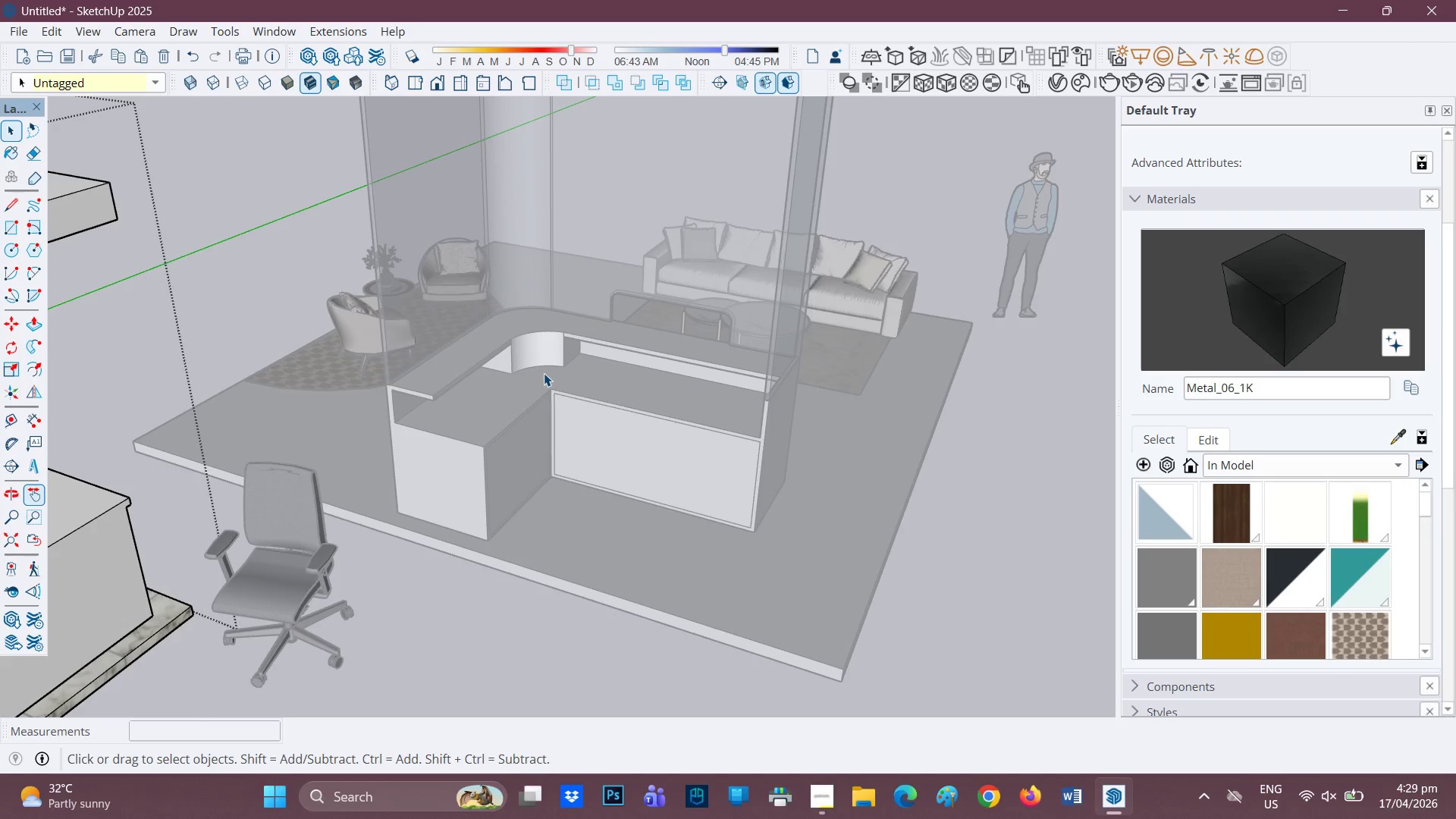 
scroll: coordinate [423, 488], scroll_direction: up, amount: 3.0
 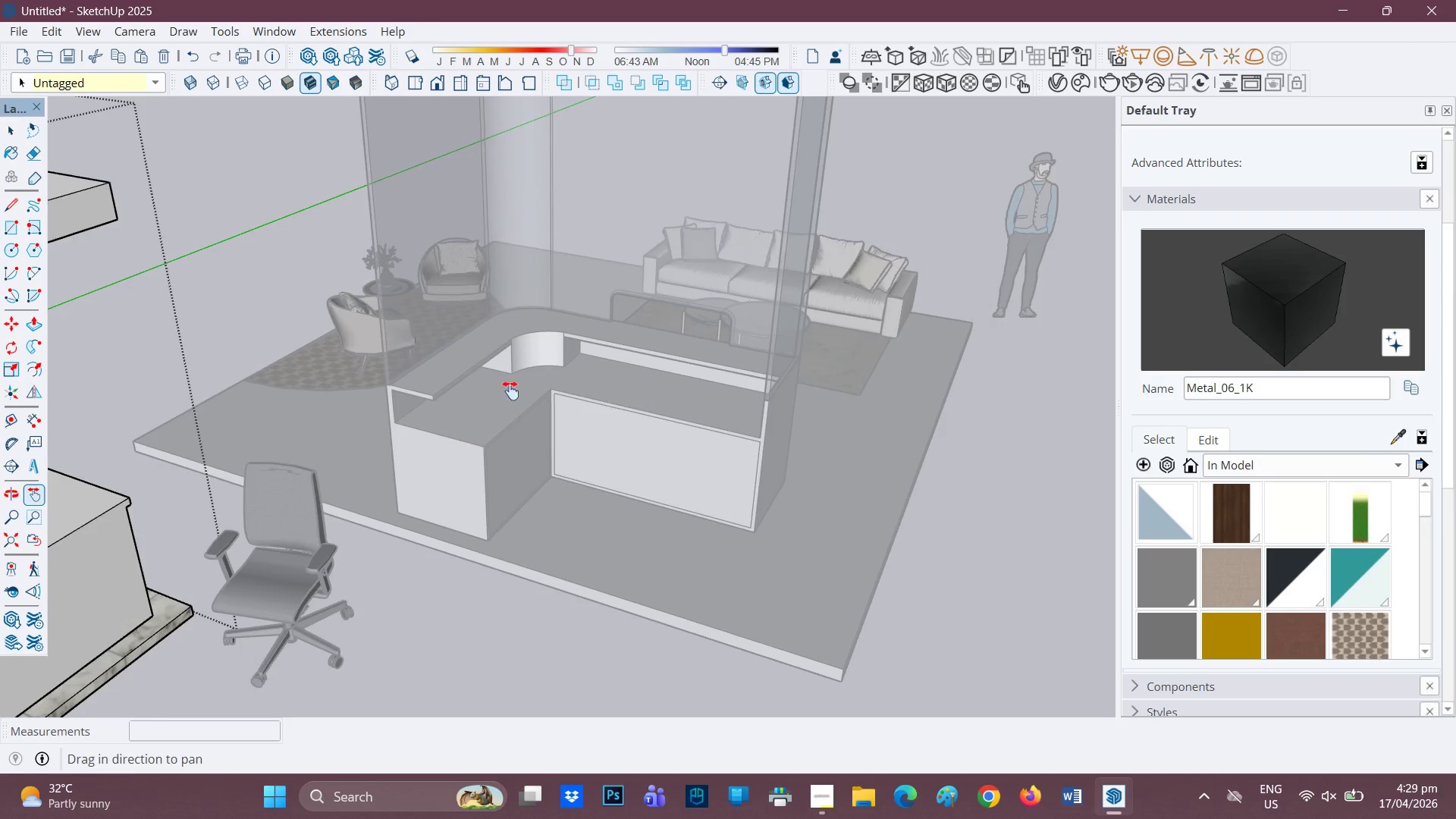 
left_click([544, 373])
 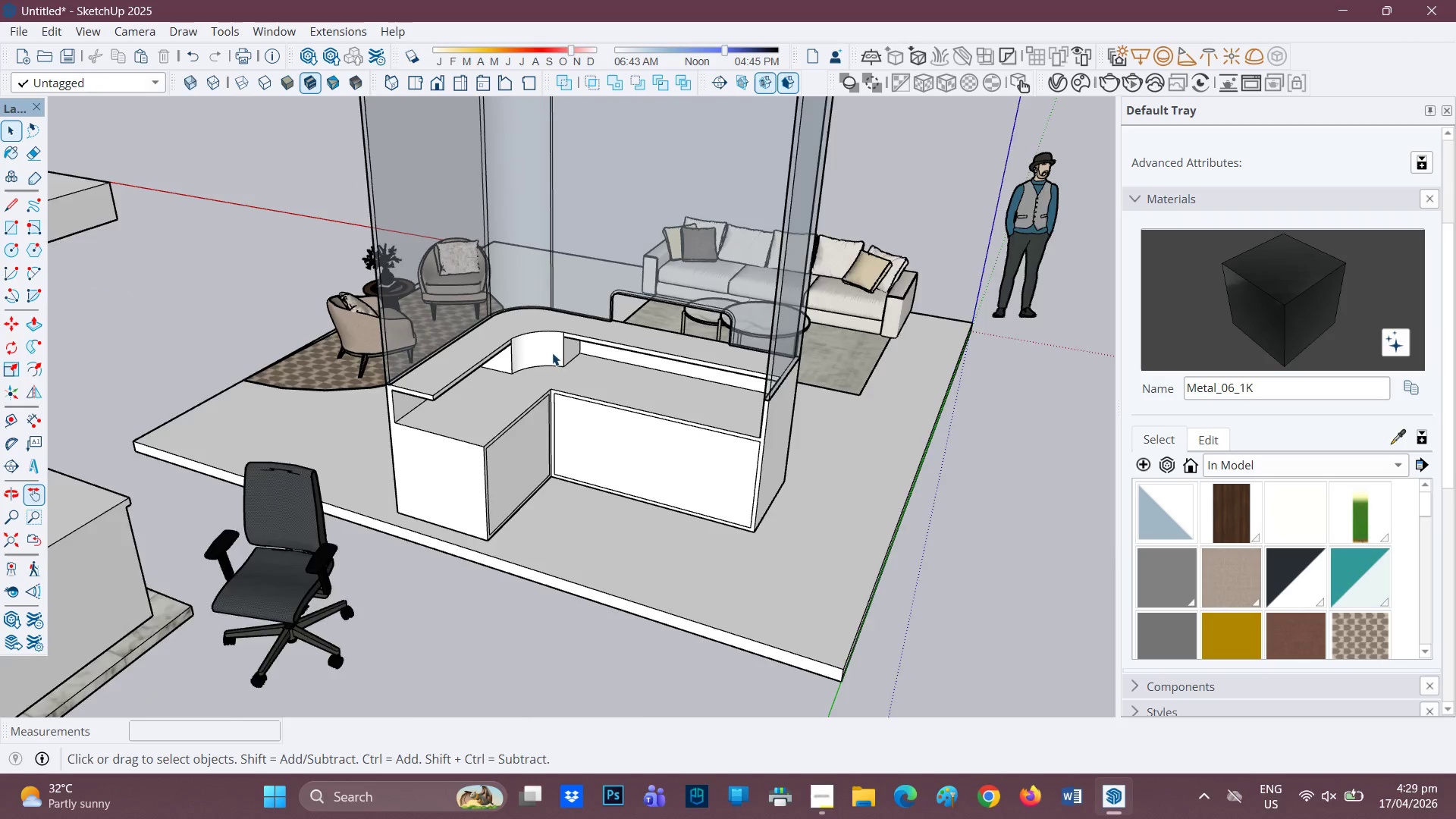 
scroll: coordinate [542, 350], scroll_direction: up, amount: 7.0
 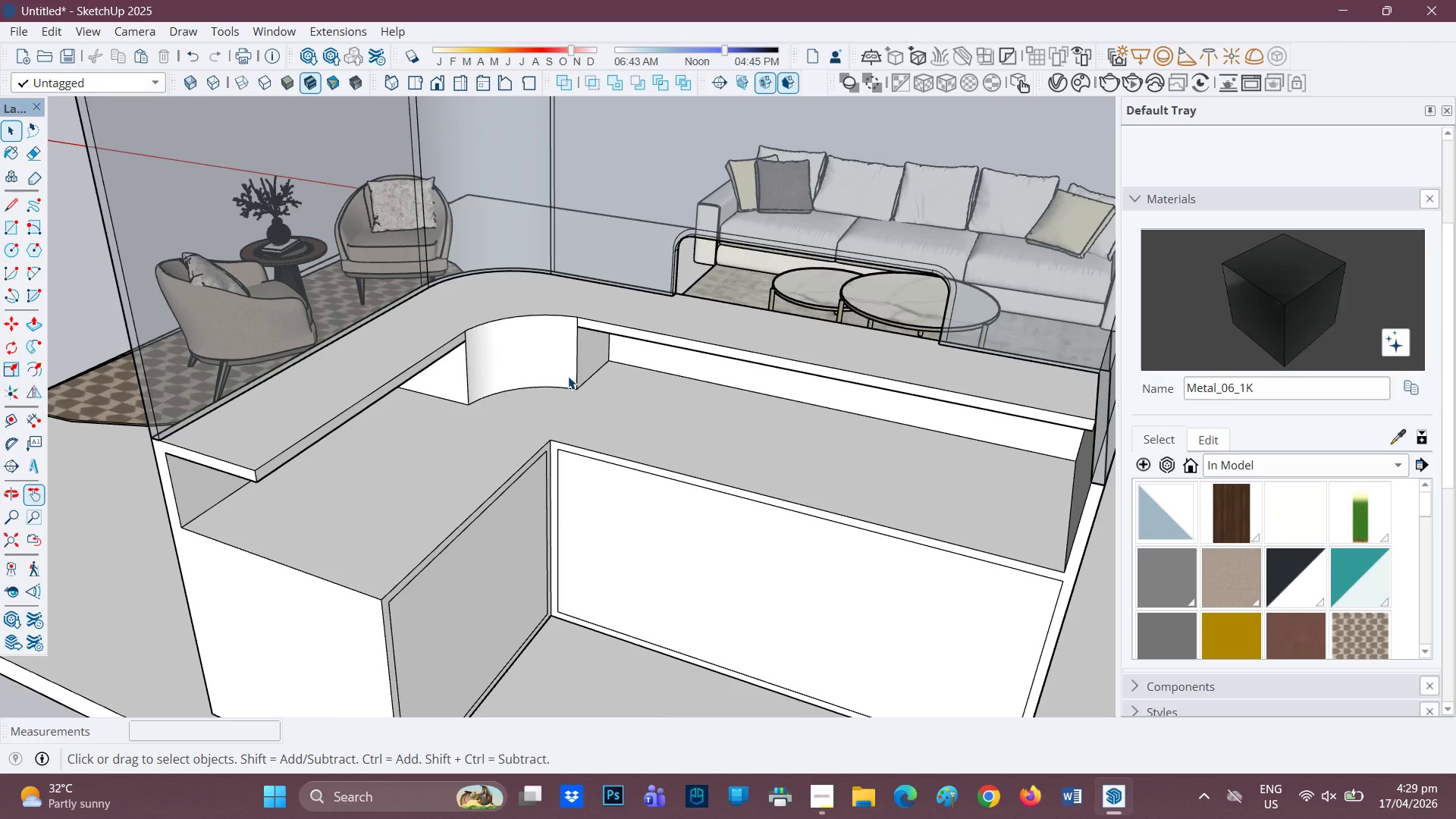 
key(Control+V)
 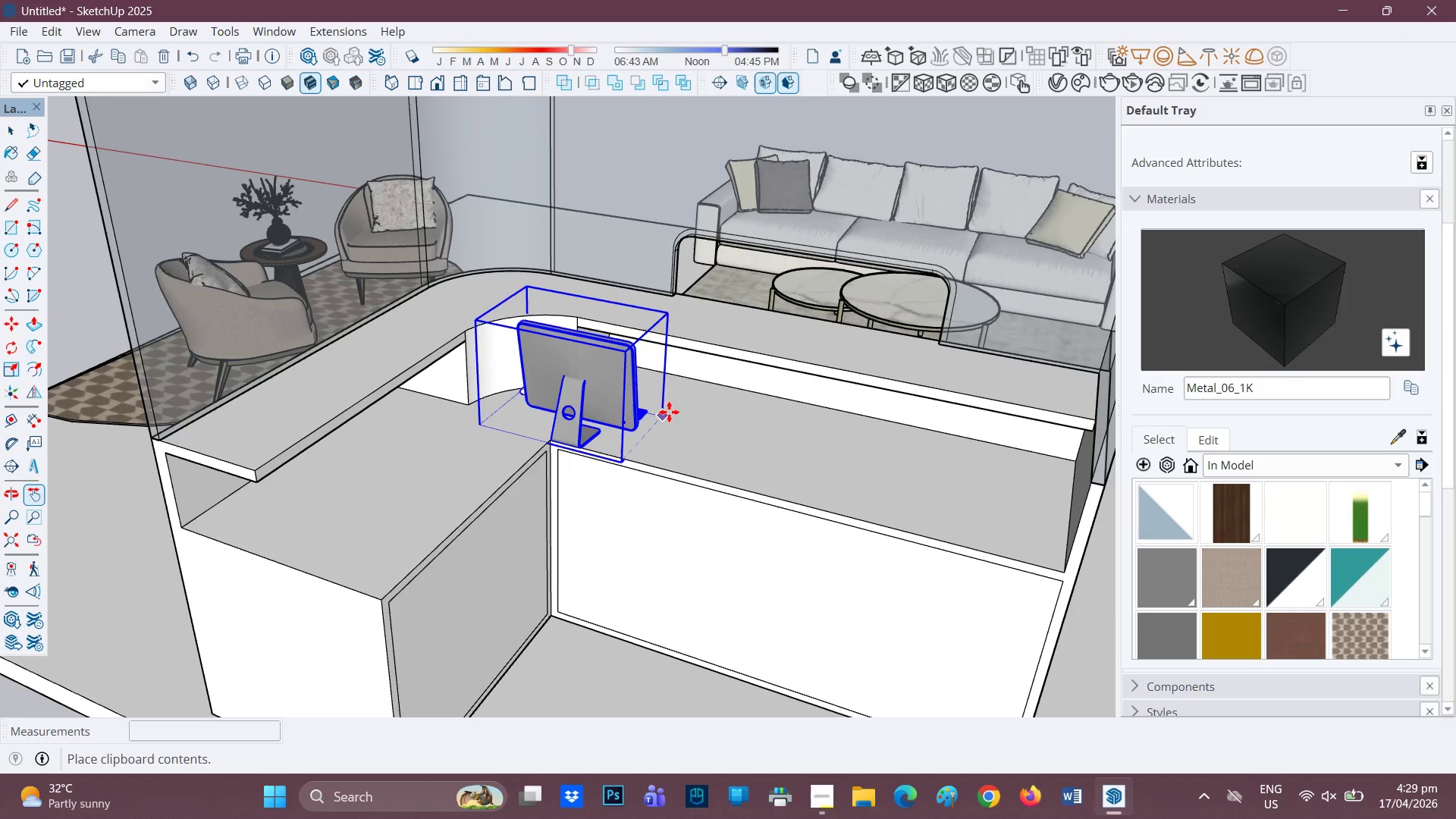 
mouse_move([695, 431])
 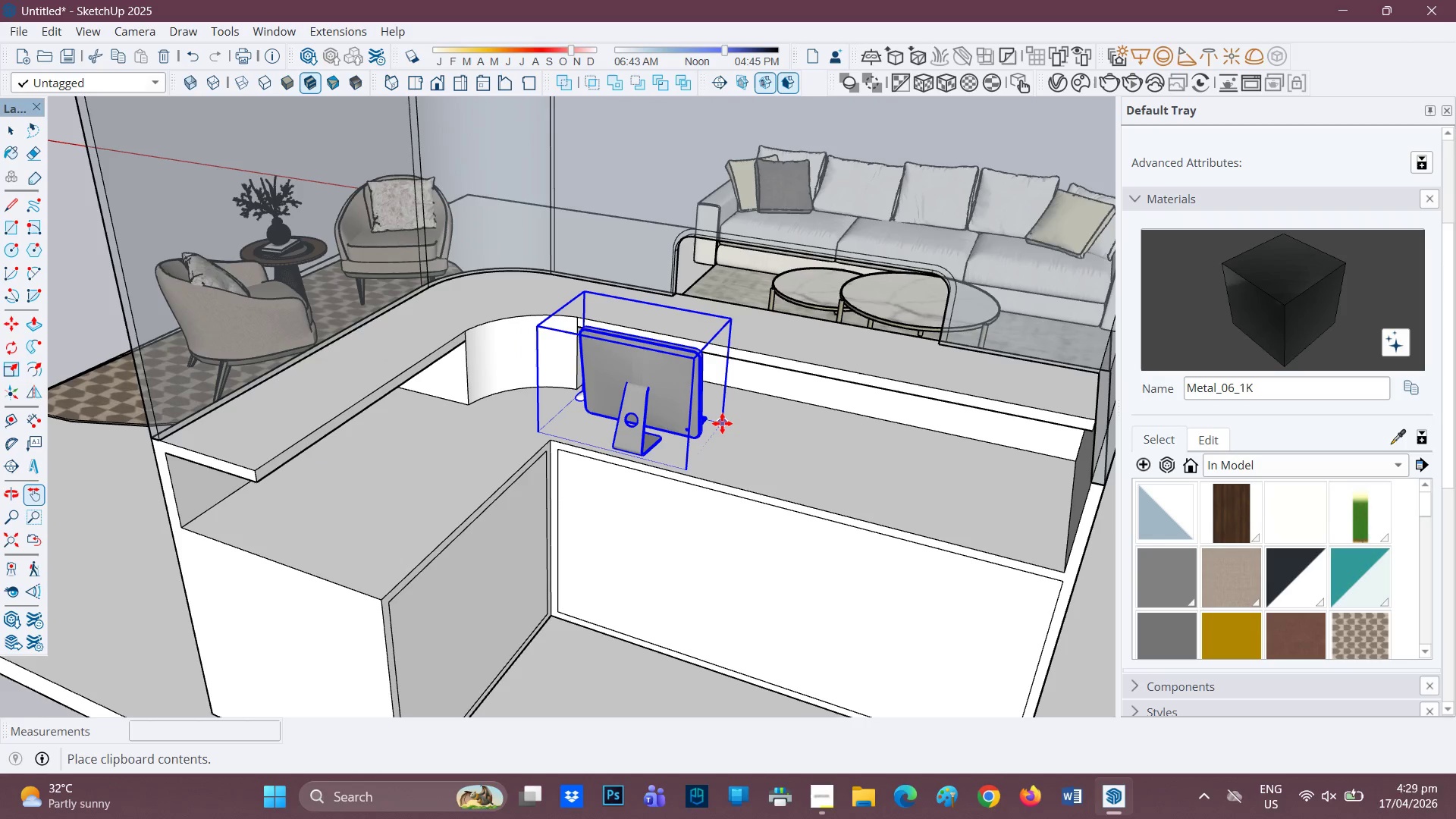 
left_click([722, 423])
 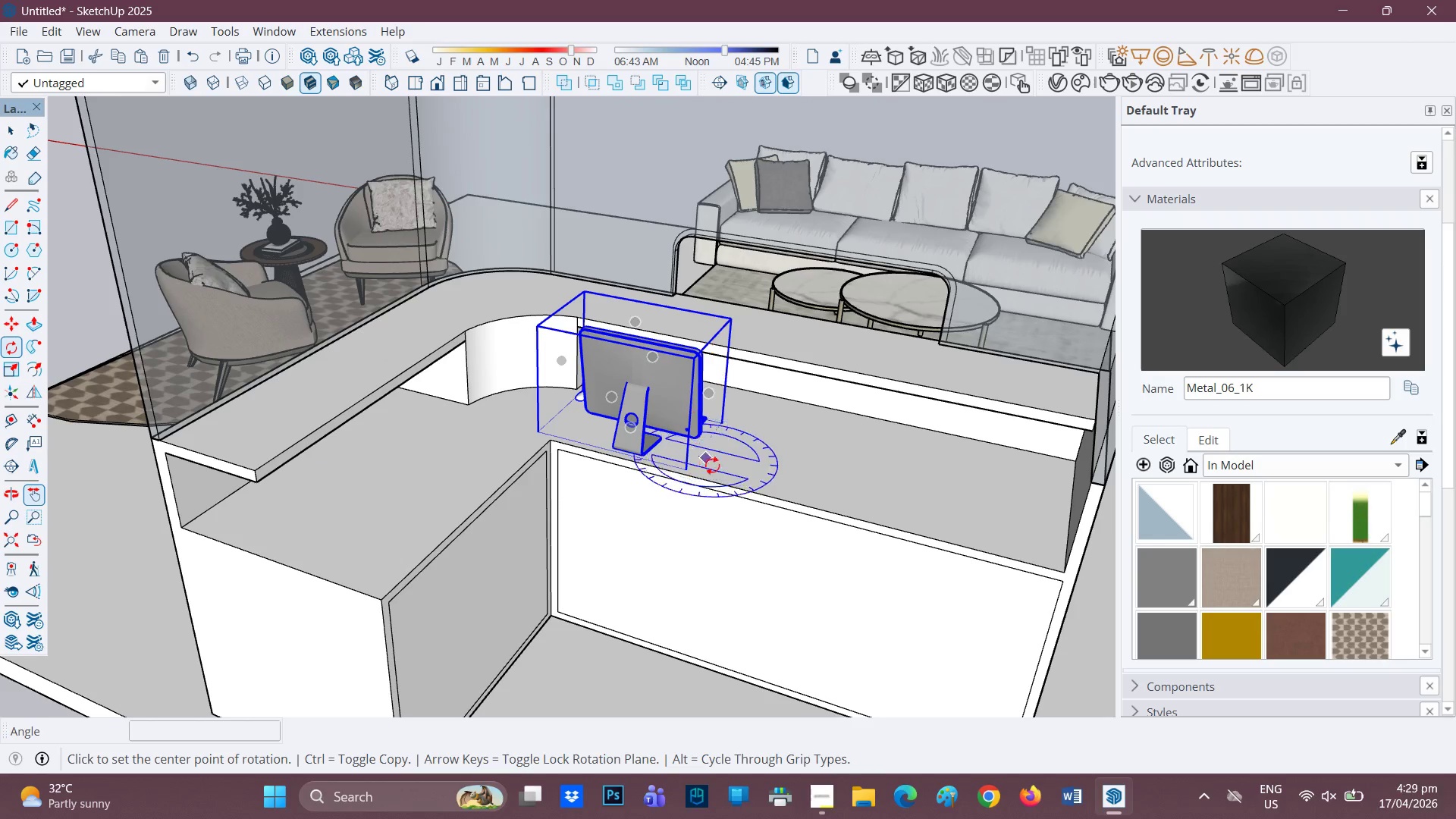 
wait(5.11)
 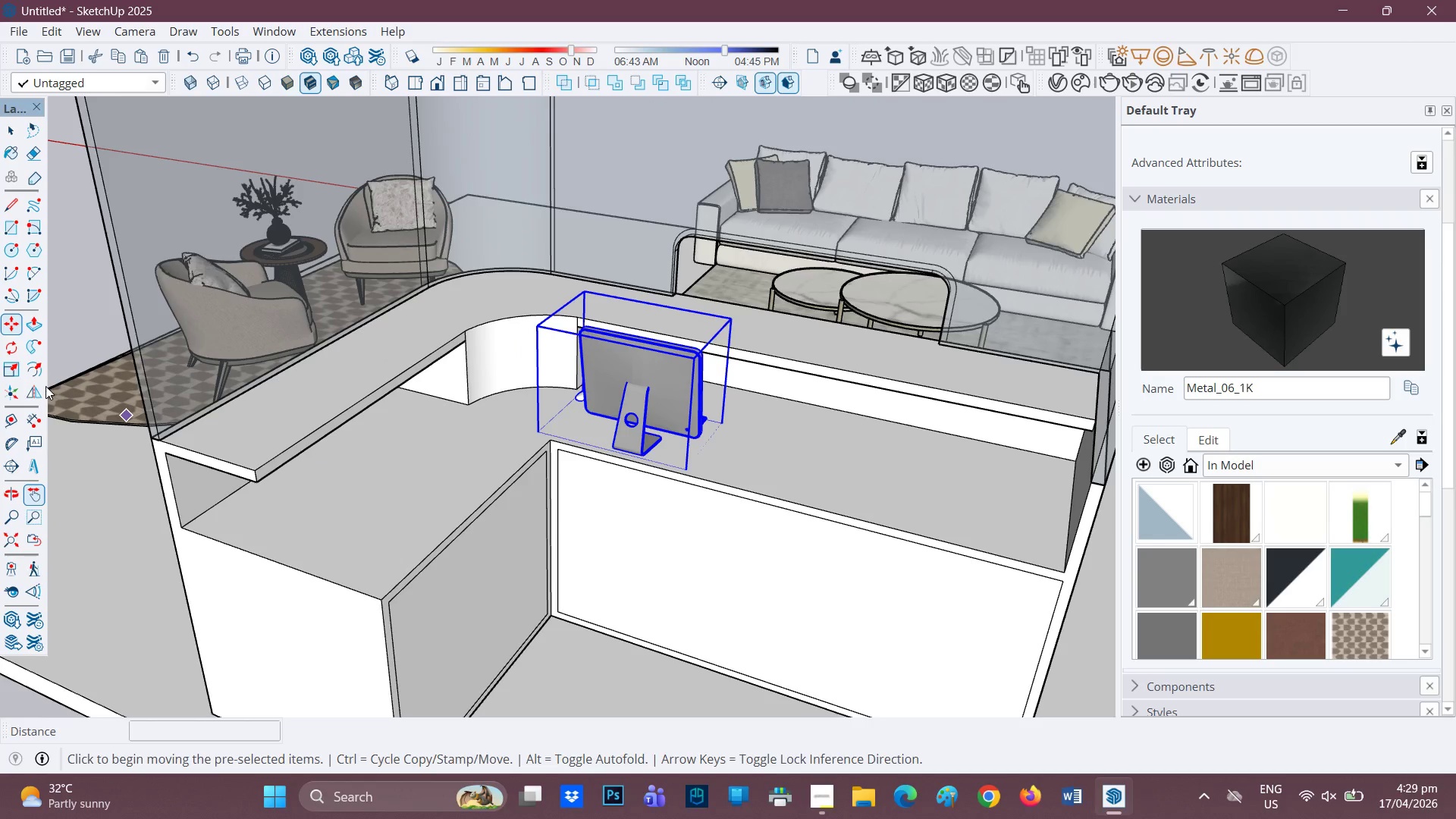 
left_click([722, 475])
 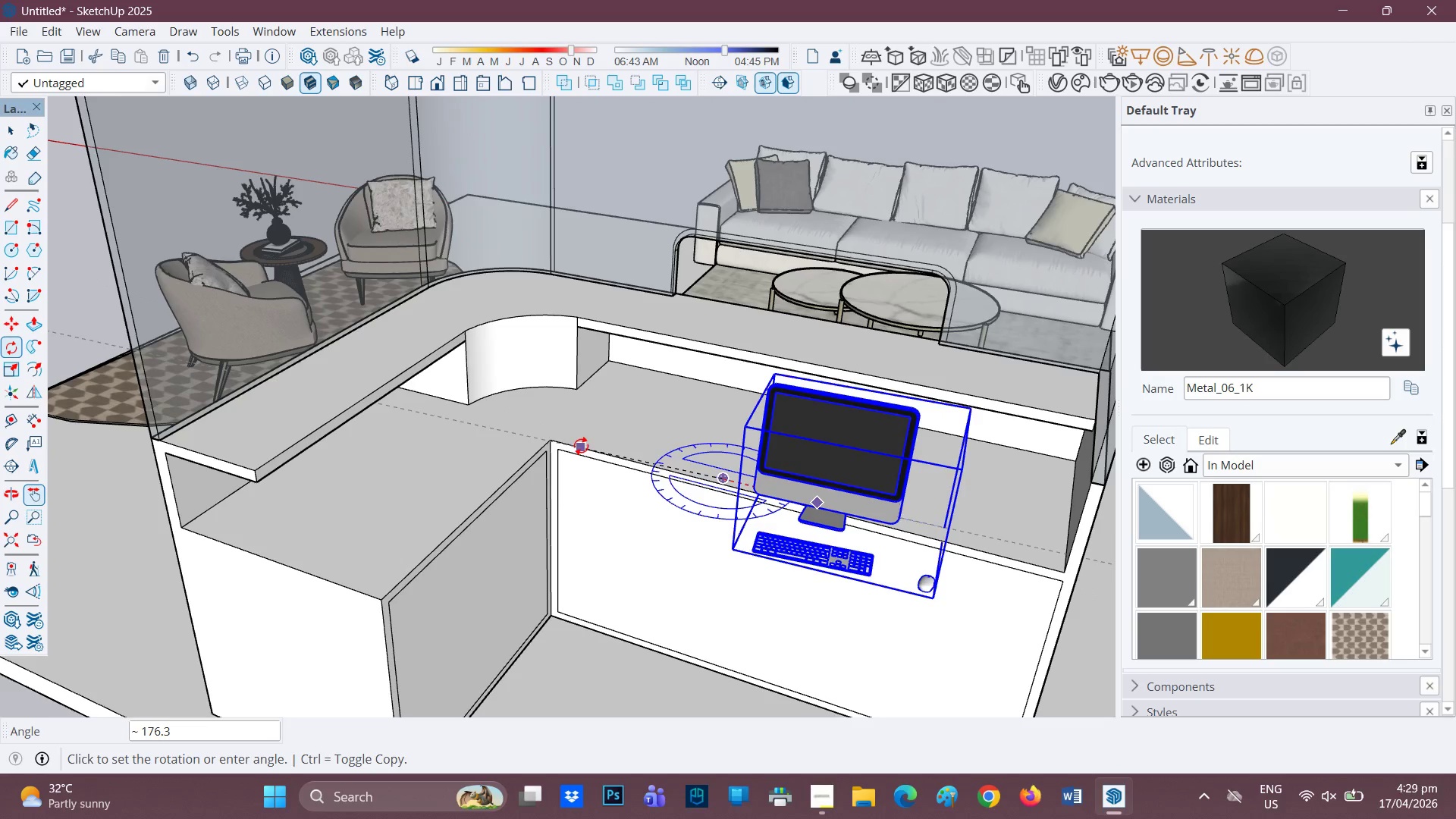 
left_click([582, 442])
 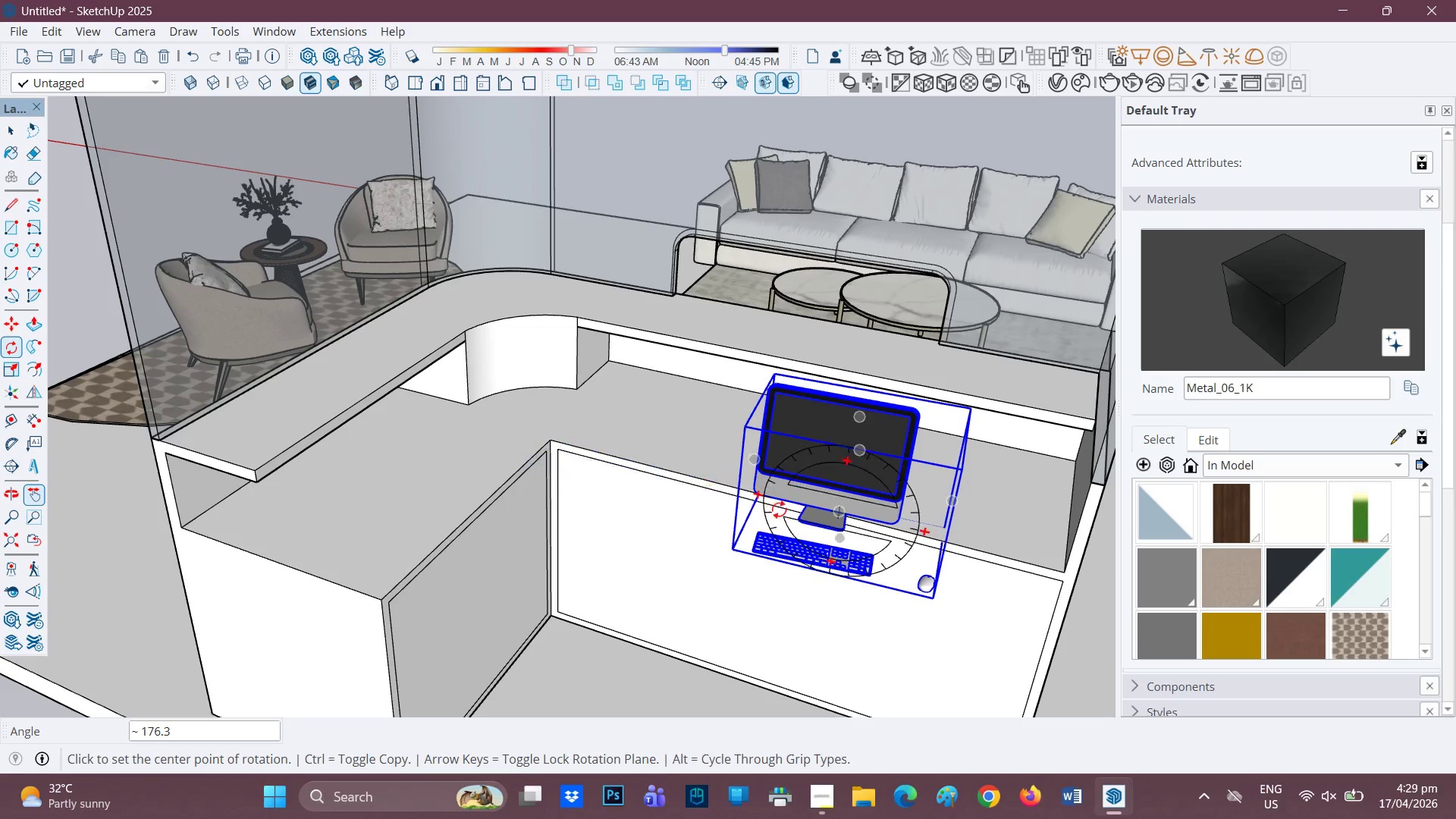 
scroll: coordinate [782, 528], scroll_direction: up, amount: 2.0
 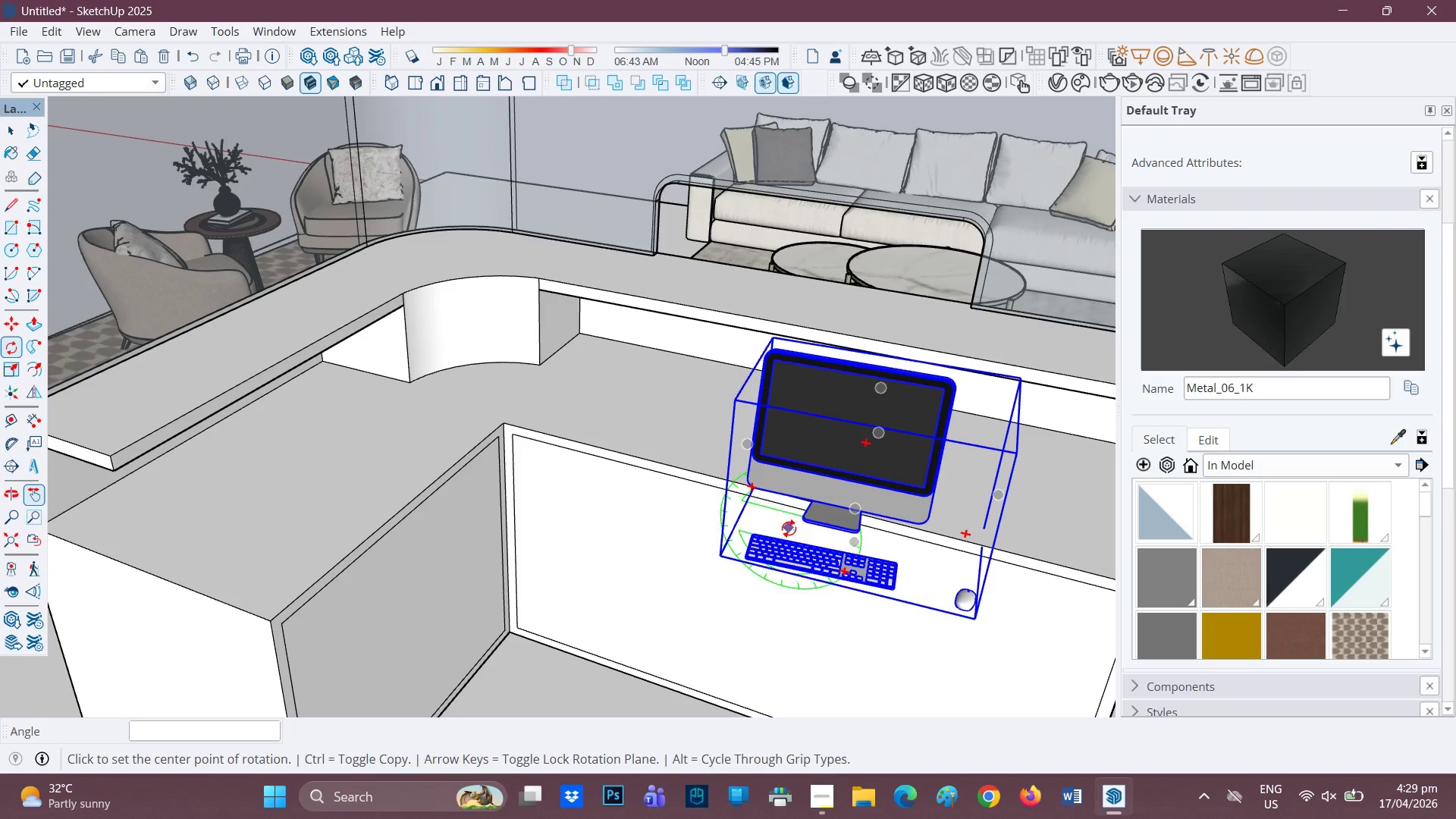 
key(Comma)
 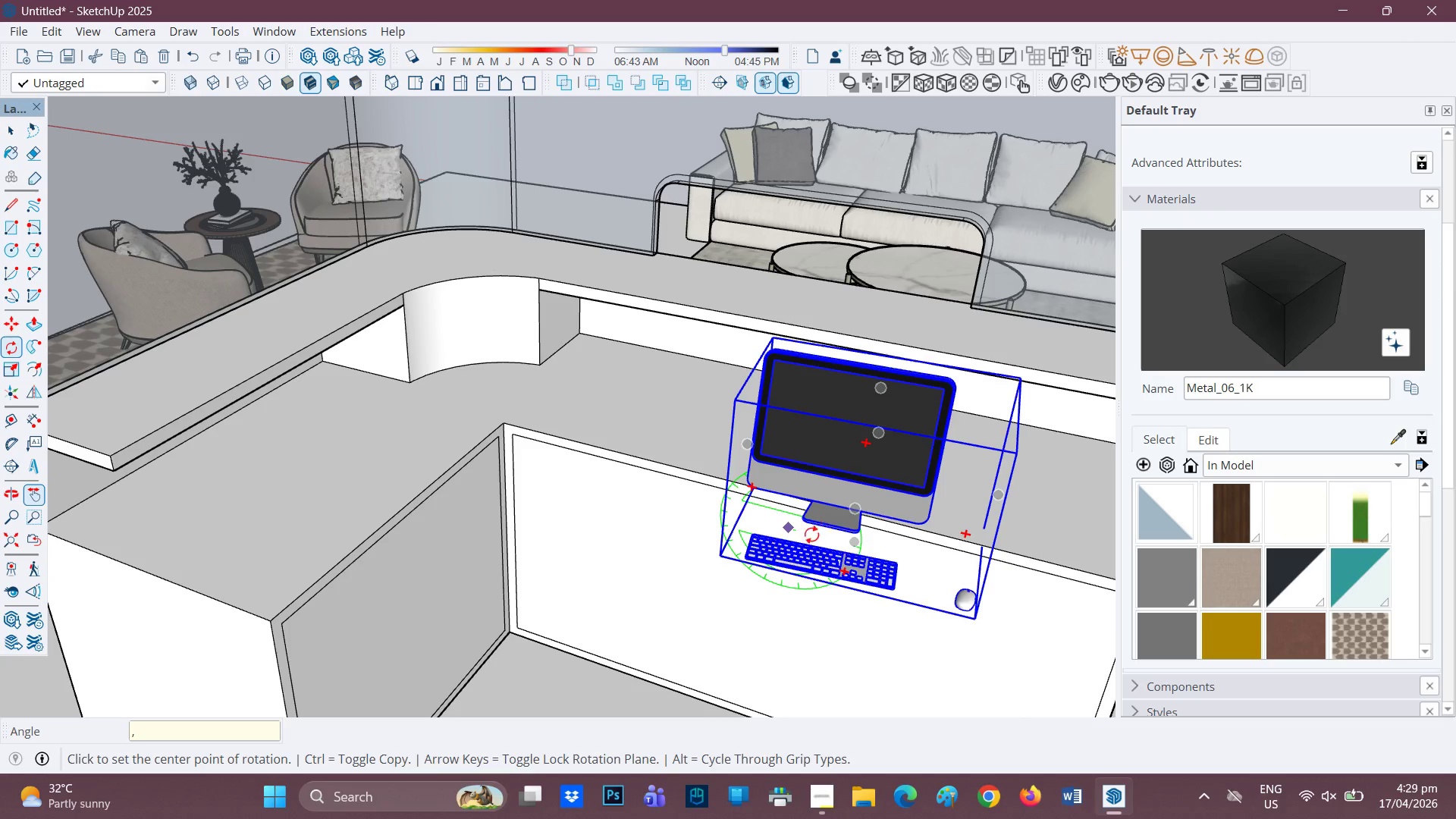 
key(M)
 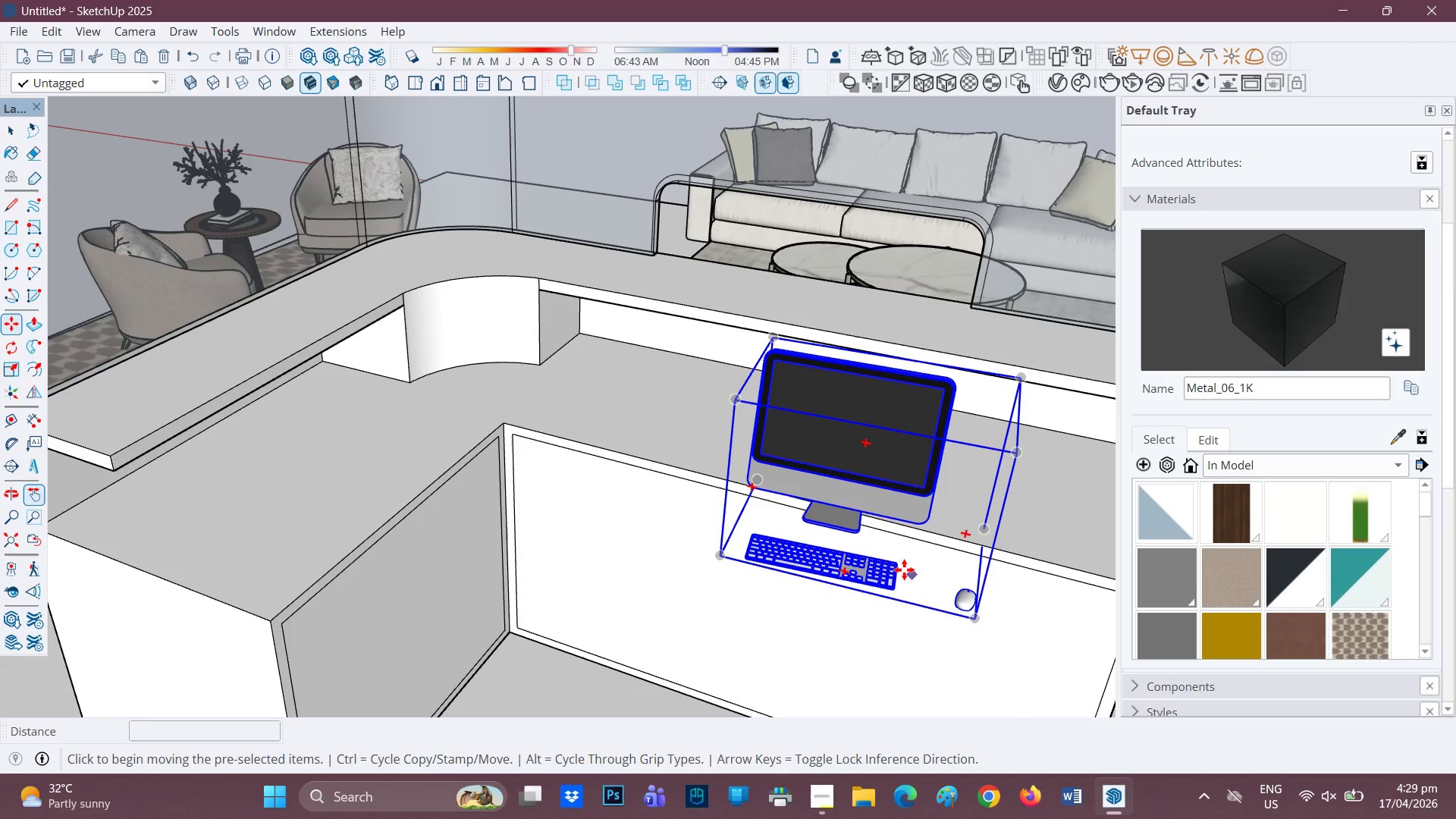 
key(Control+ControlLeft)
 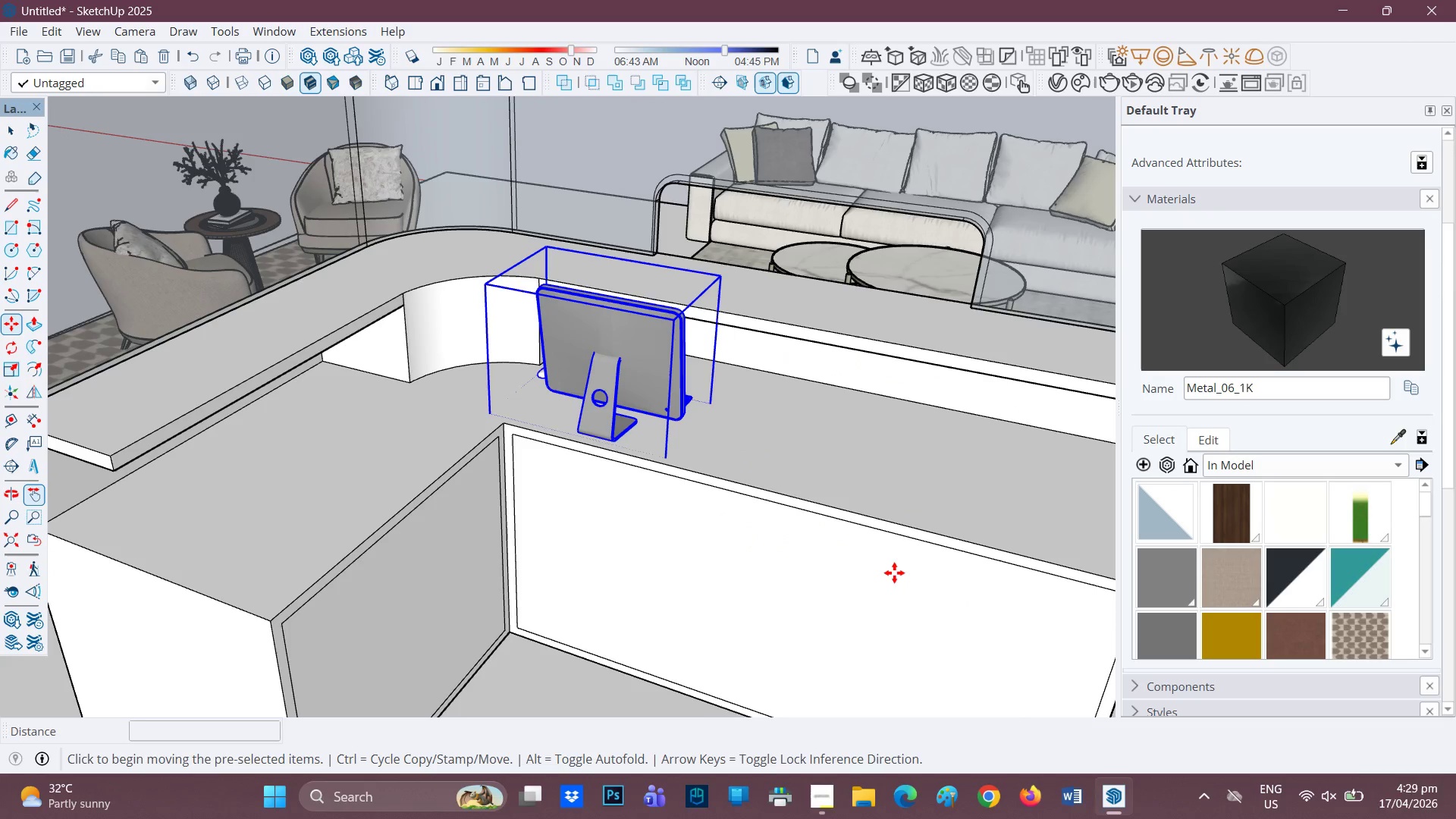 
key(Control+Z)
 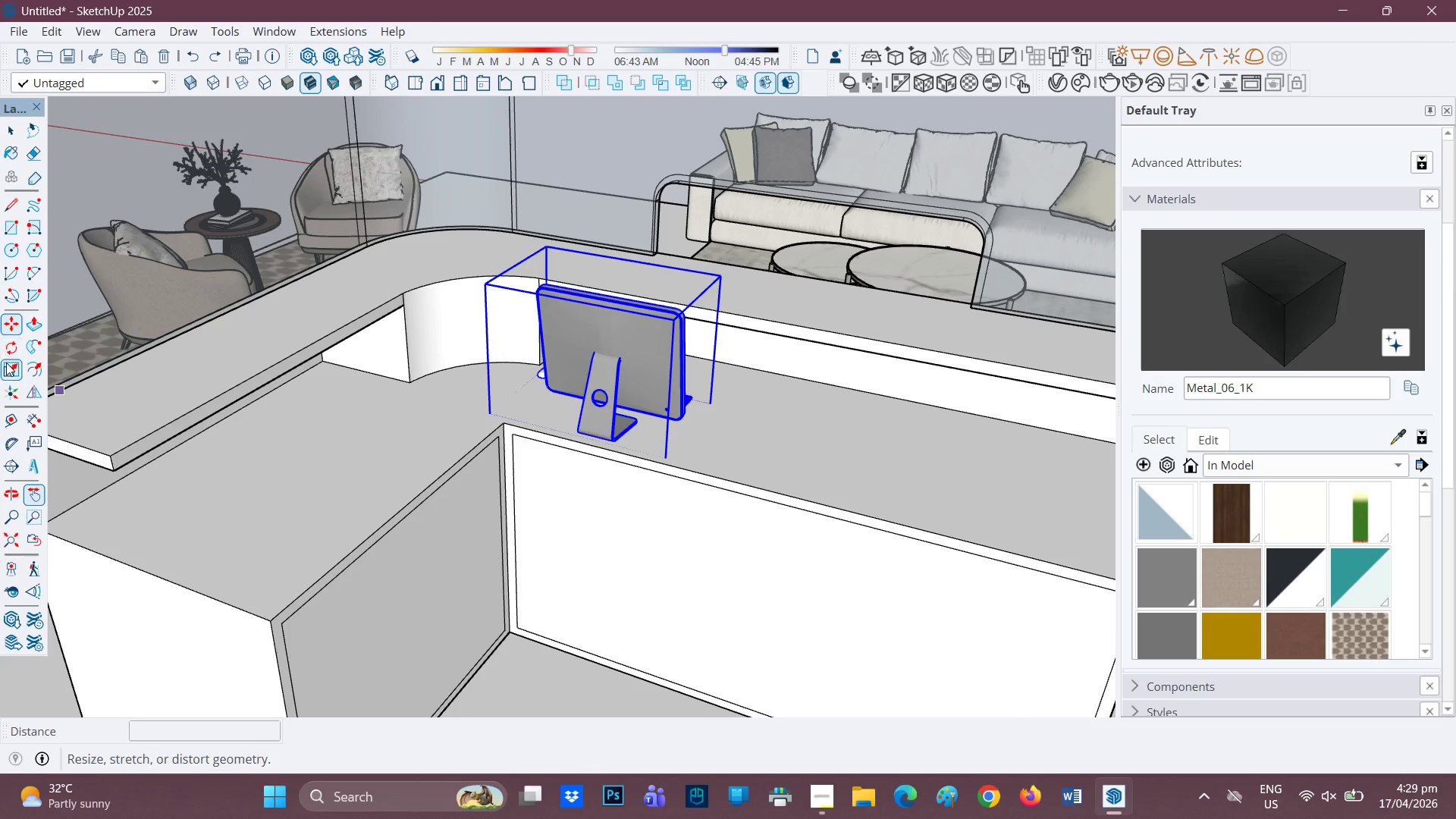 
left_click([14, 338])
 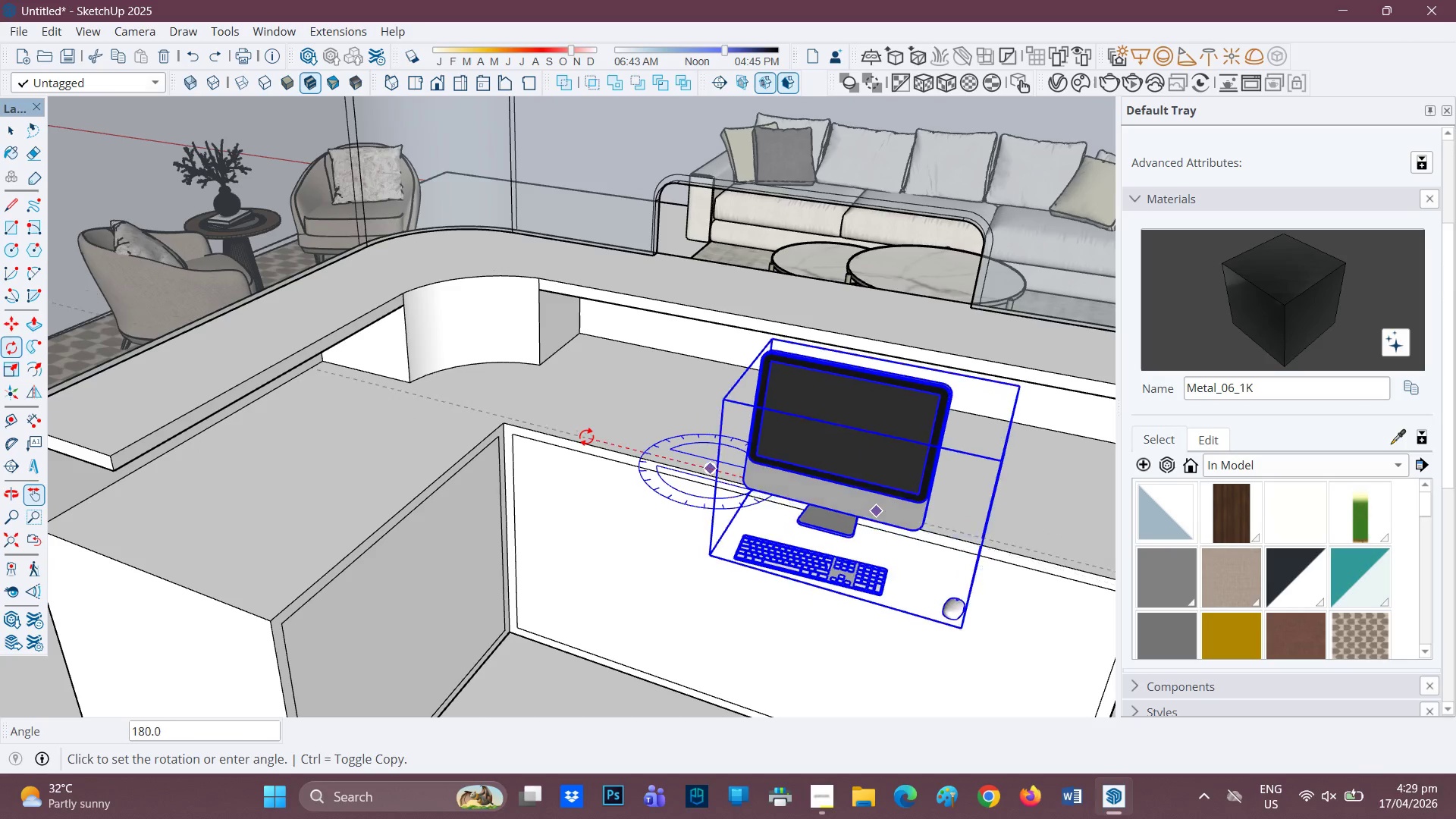 
left_click([584, 436])
 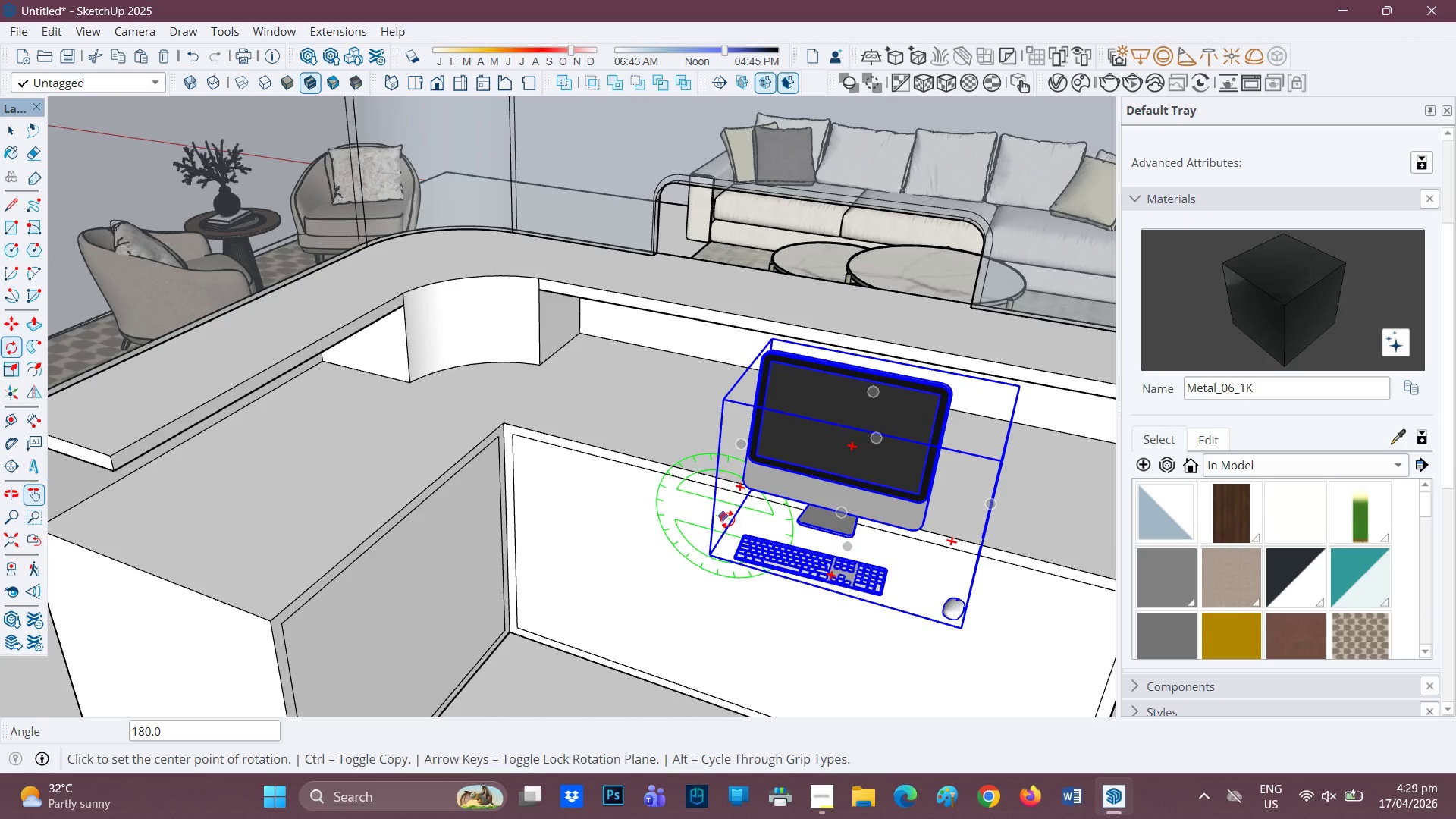 
scroll: coordinate [740, 517], scroll_direction: up, amount: 1.0
 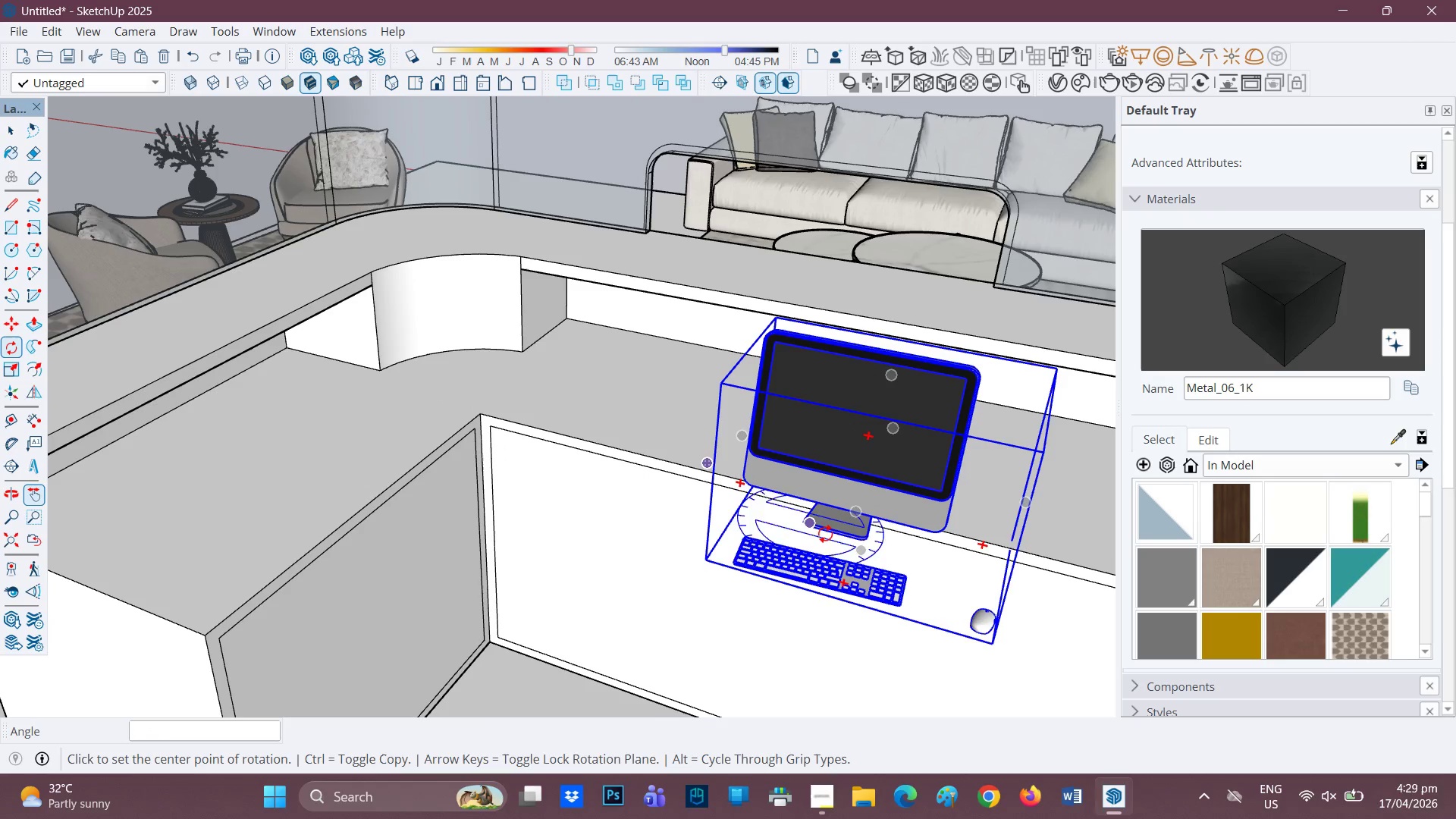 
key(M)
 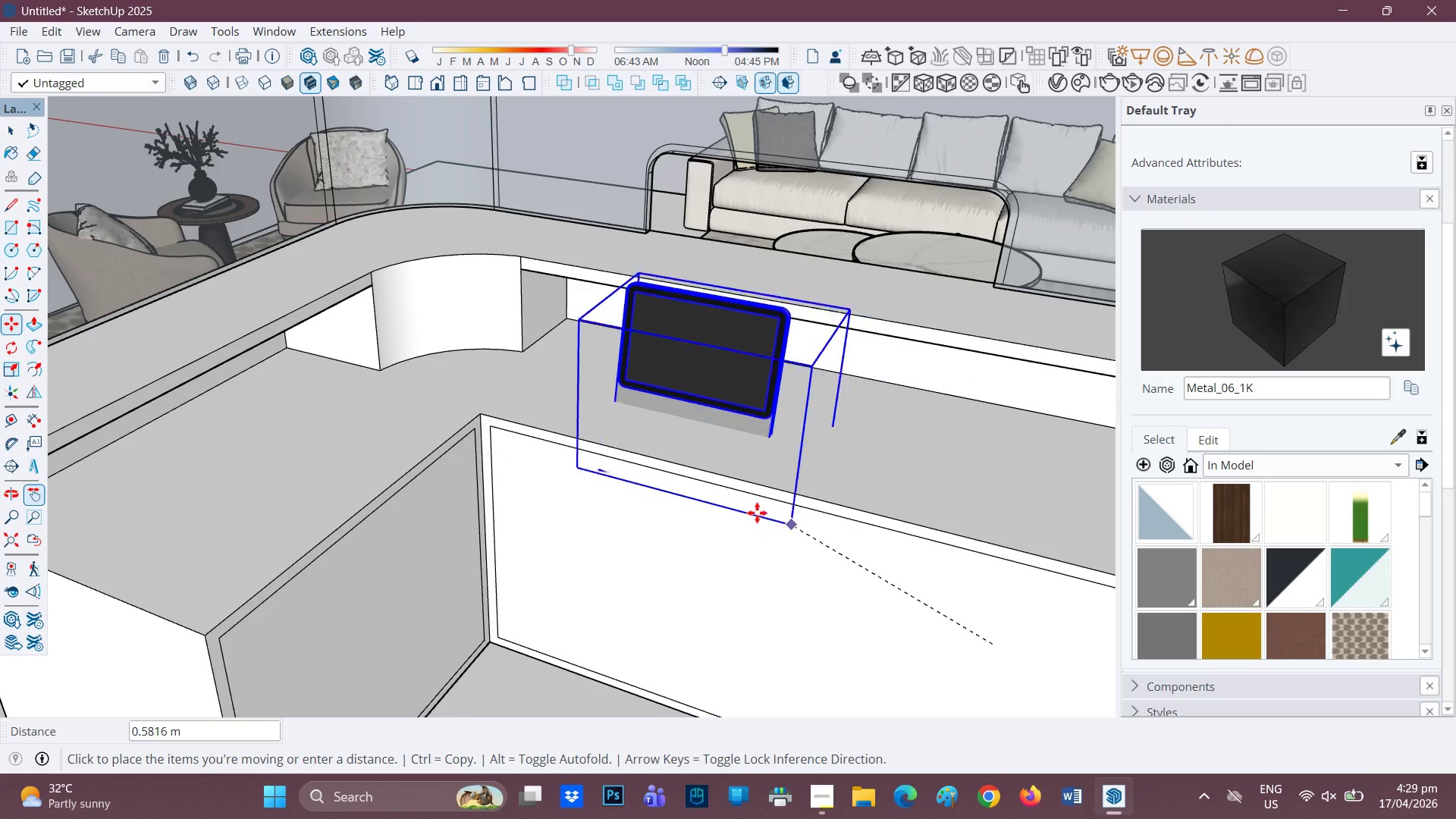 
mouse_move([688, 458])
 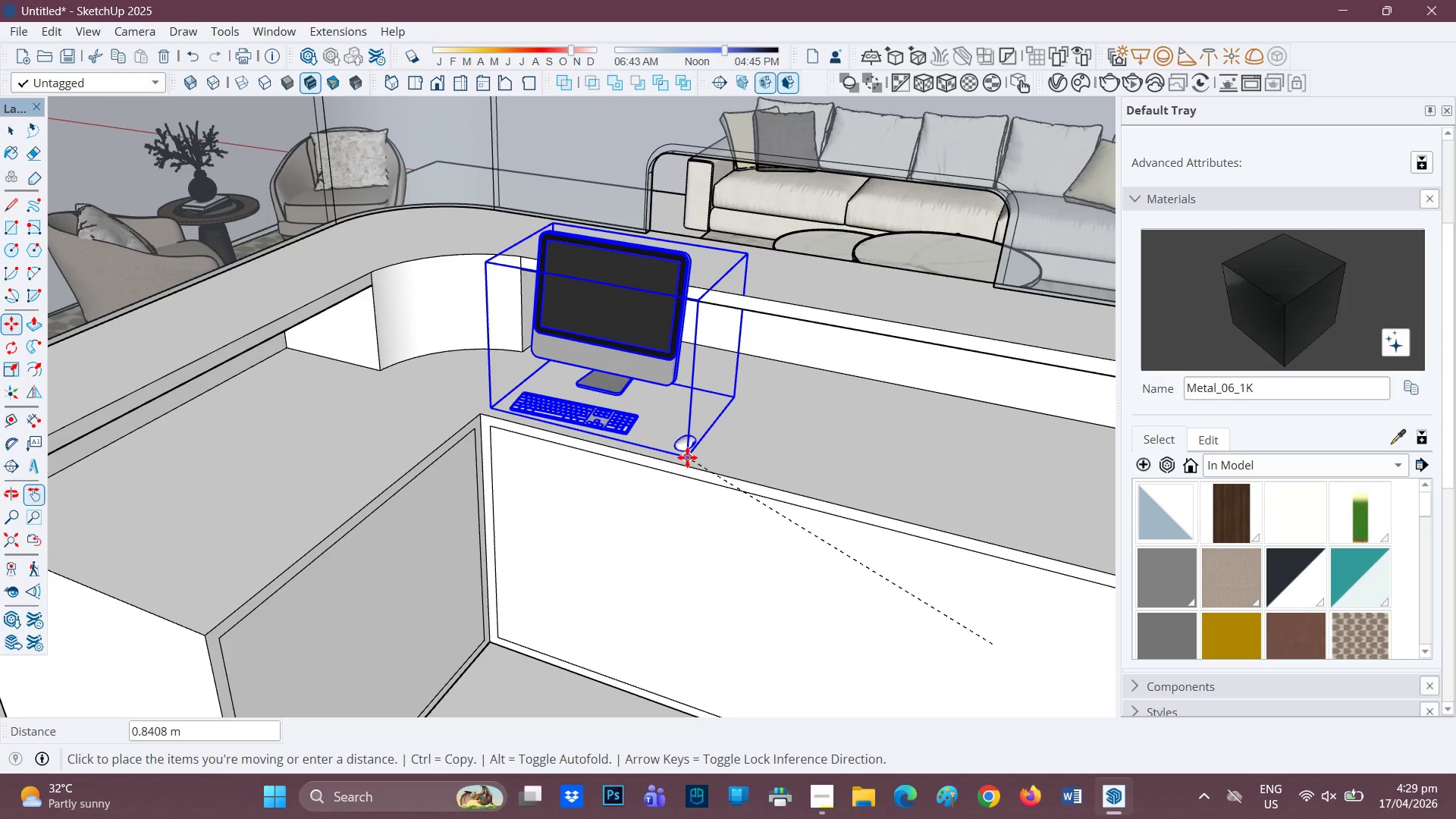 
left_click([687, 457])
 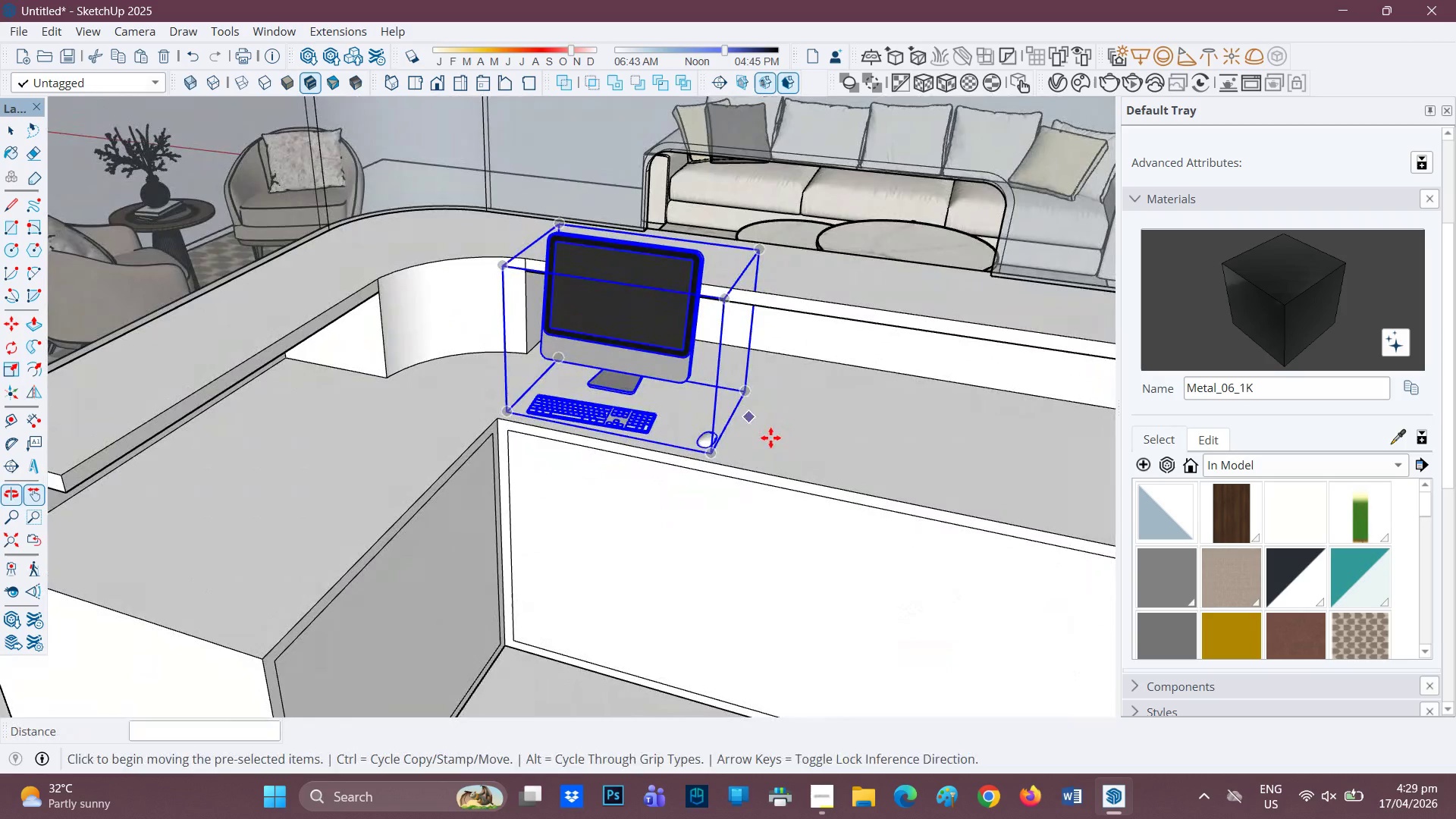 
scroll: coordinate [843, 449], scroll_direction: down, amount: 4.0
 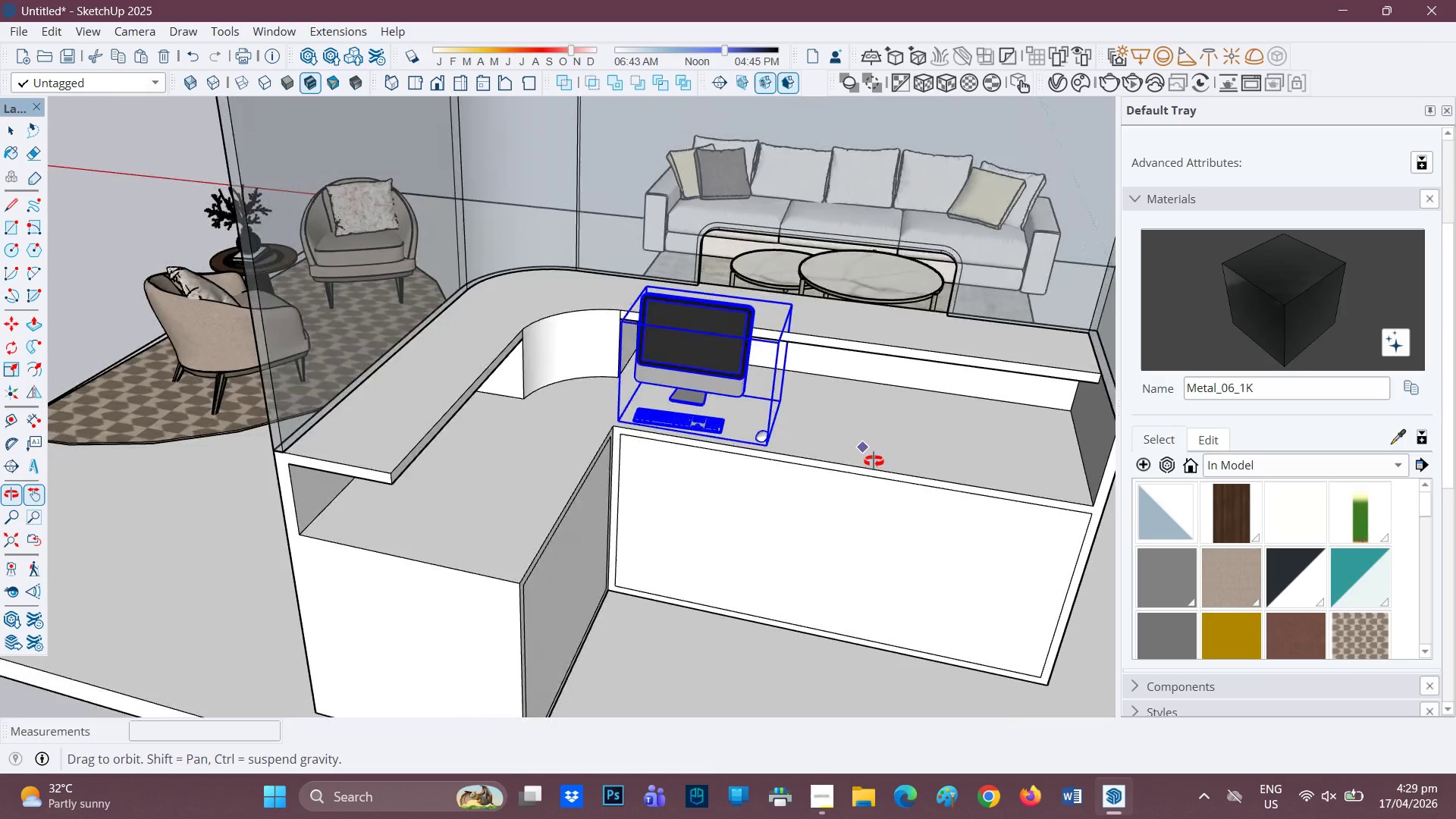 
scroll: coordinate [758, 441], scroll_direction: up, amount: 3.0
 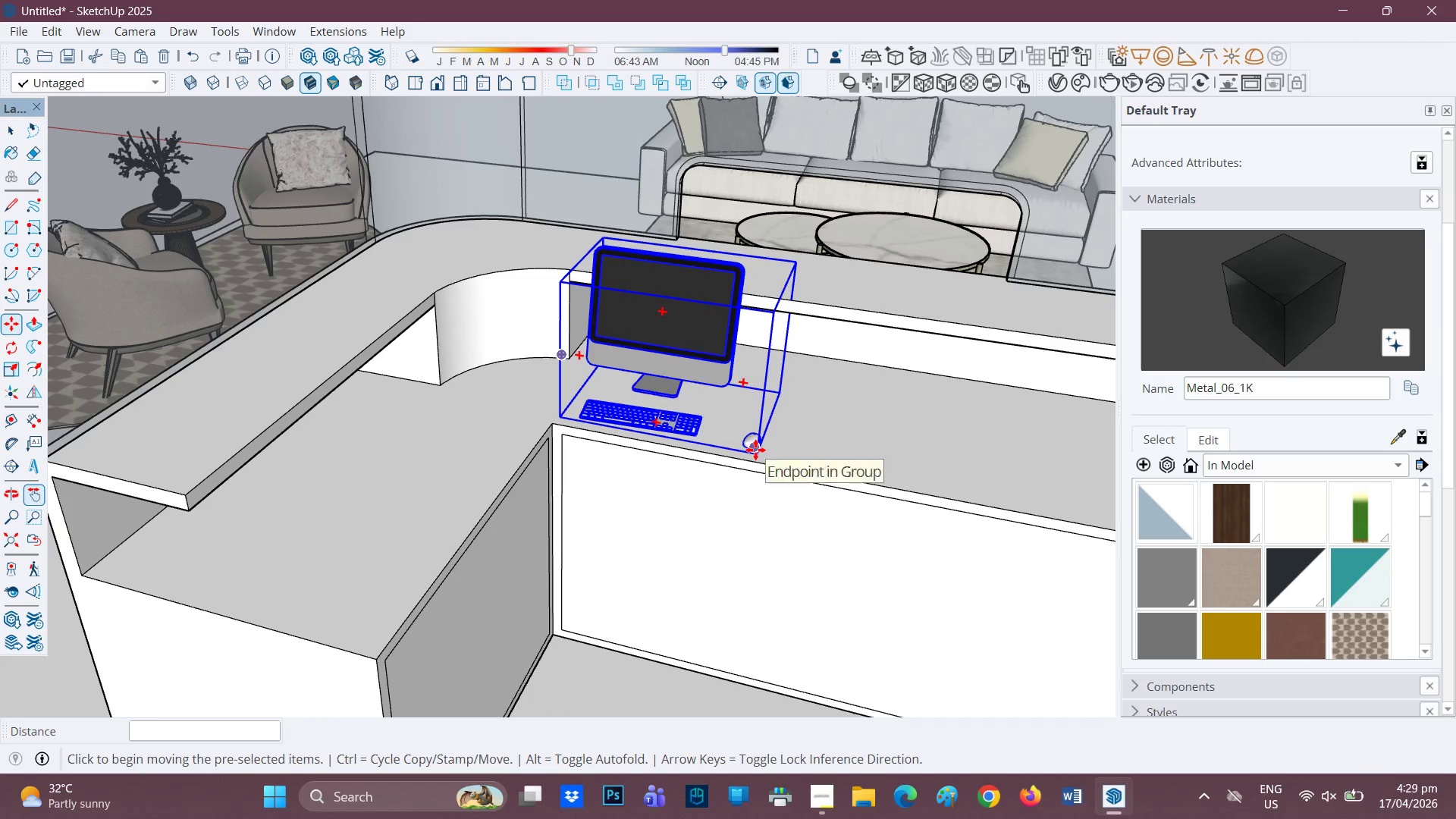 
left_click([755, 451])
 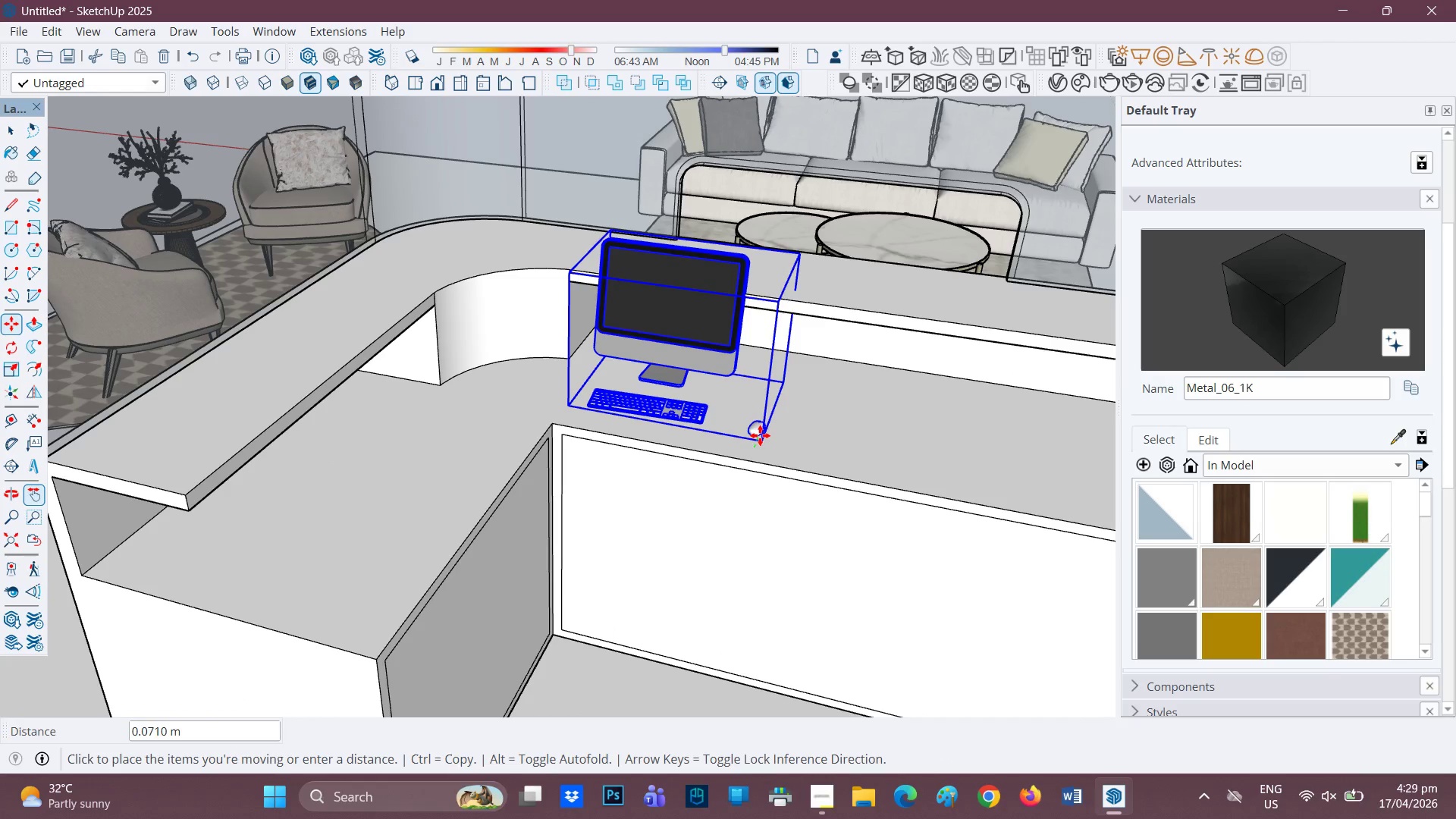 
left_click([760, 435])
 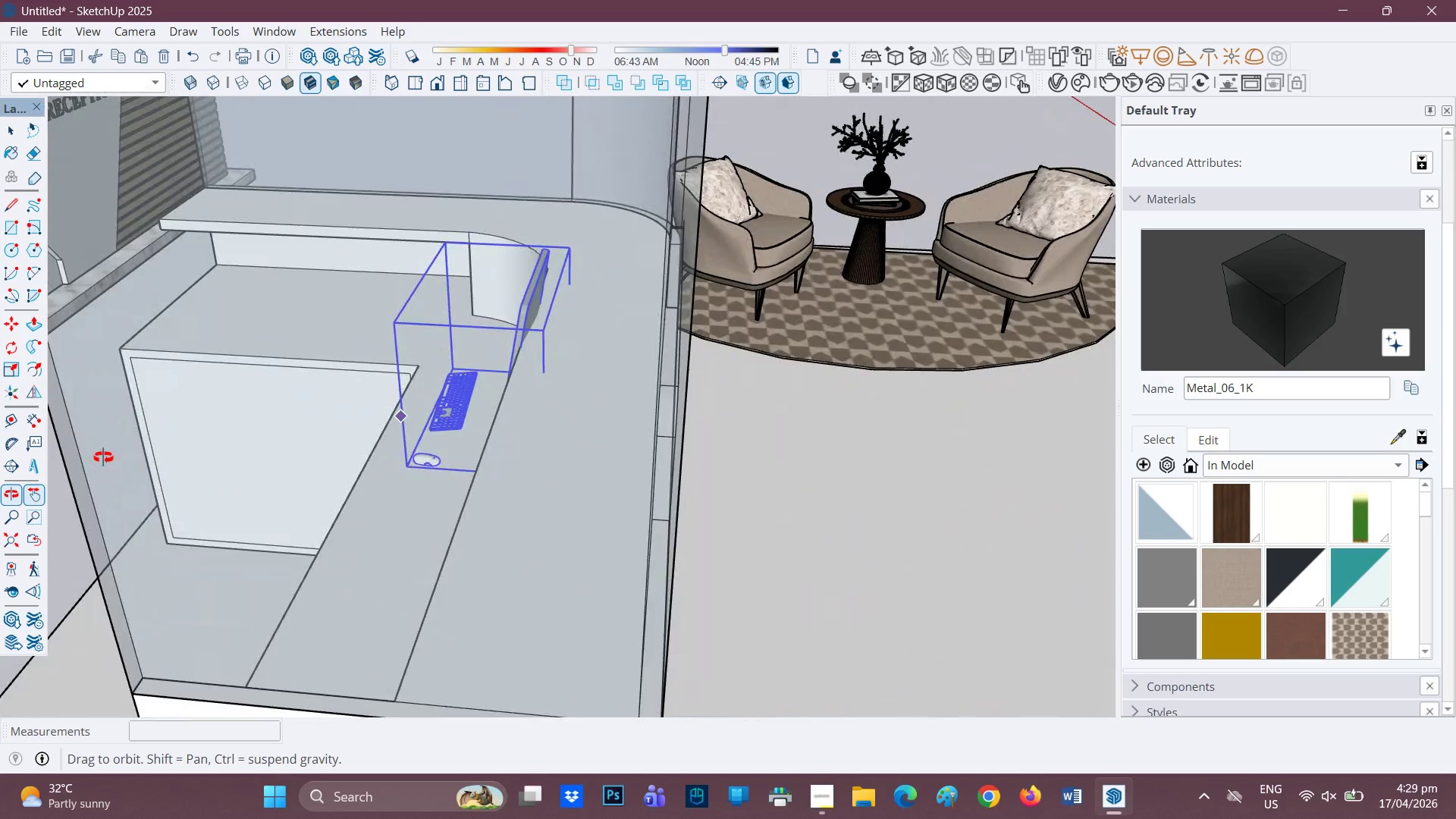 
scroll: coordinate [779, 446], scroll_direction: up, amount: 4.0
 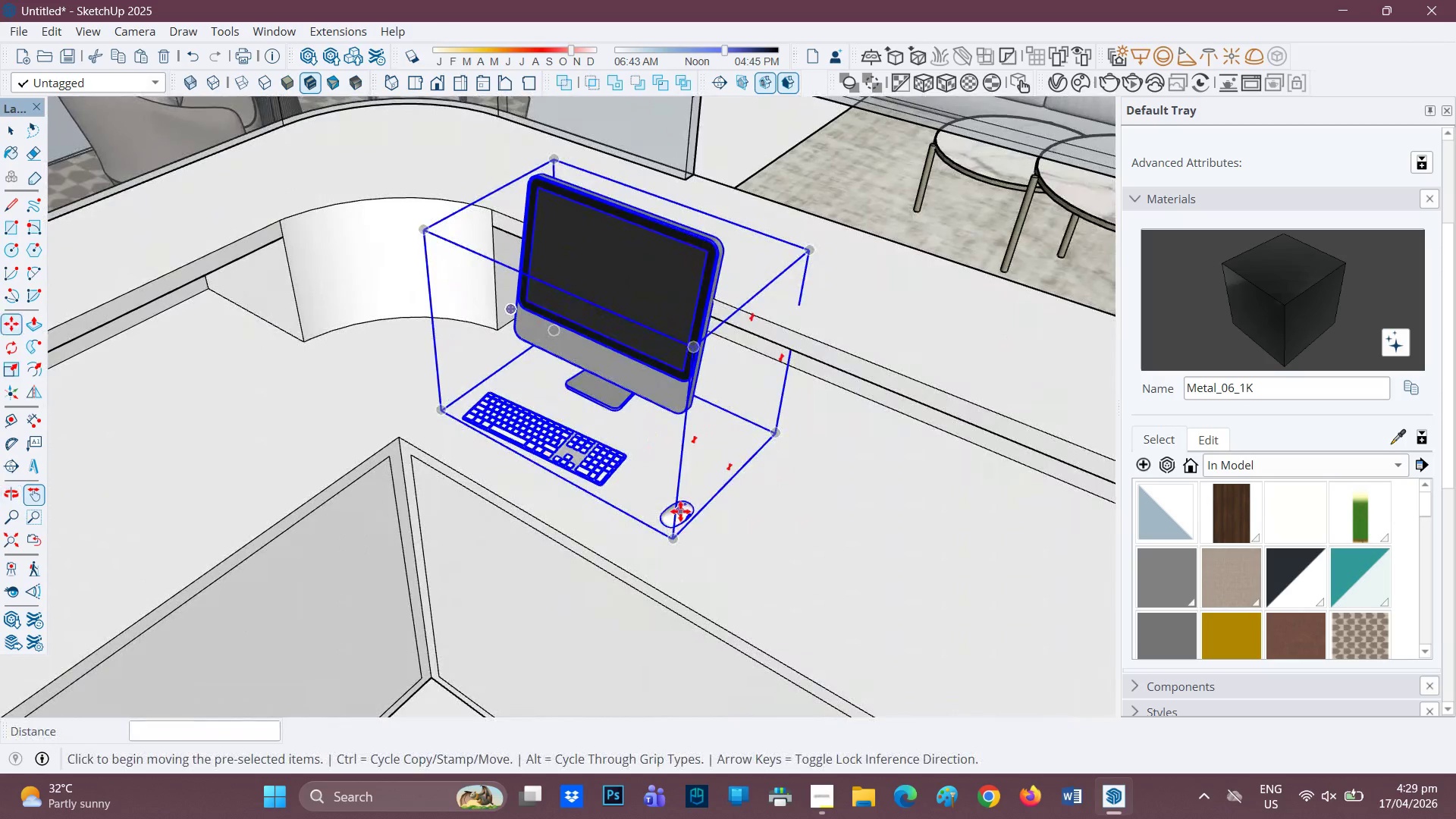 
left_click([670, 541])
 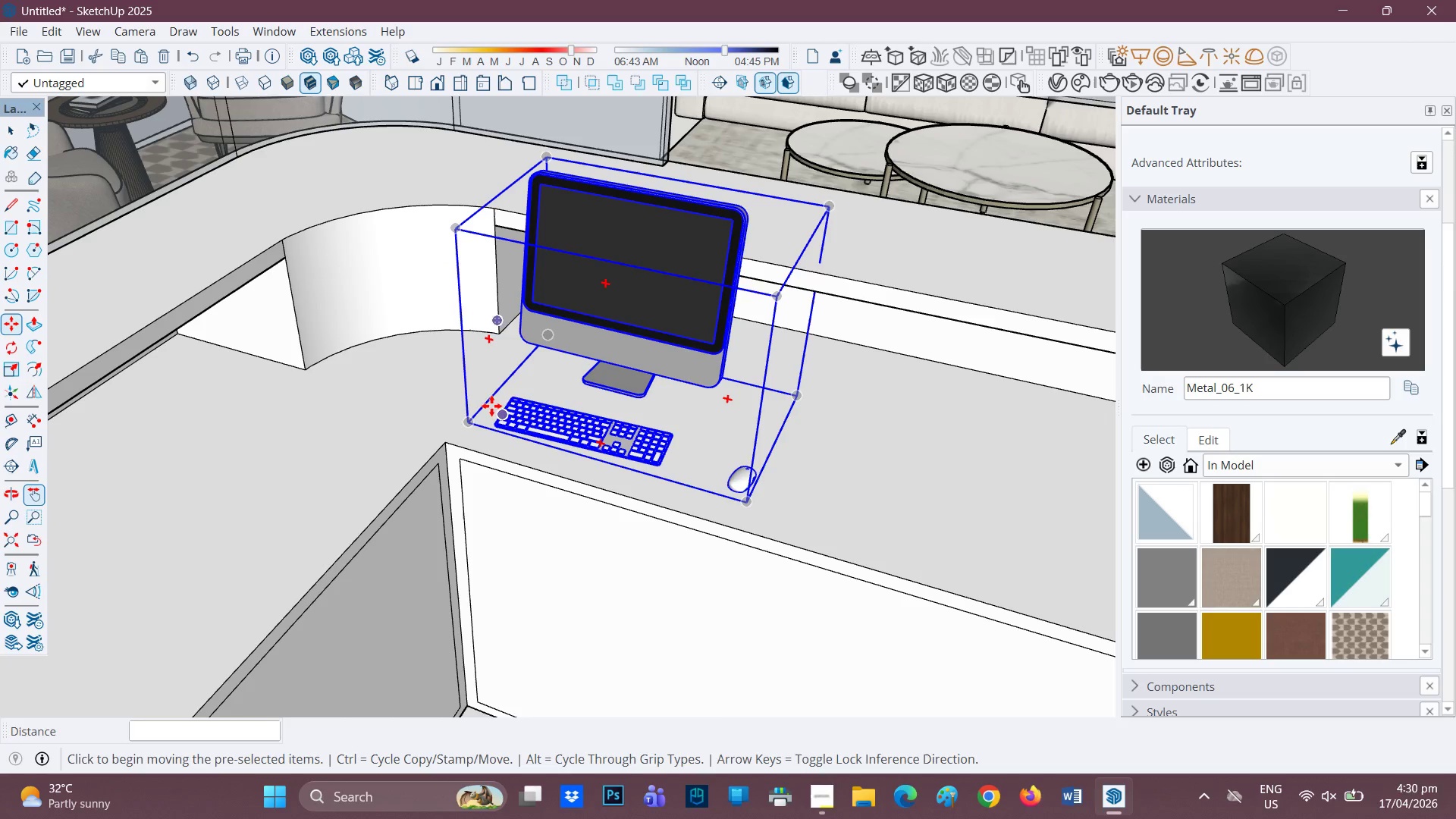 
wait(12.38)
 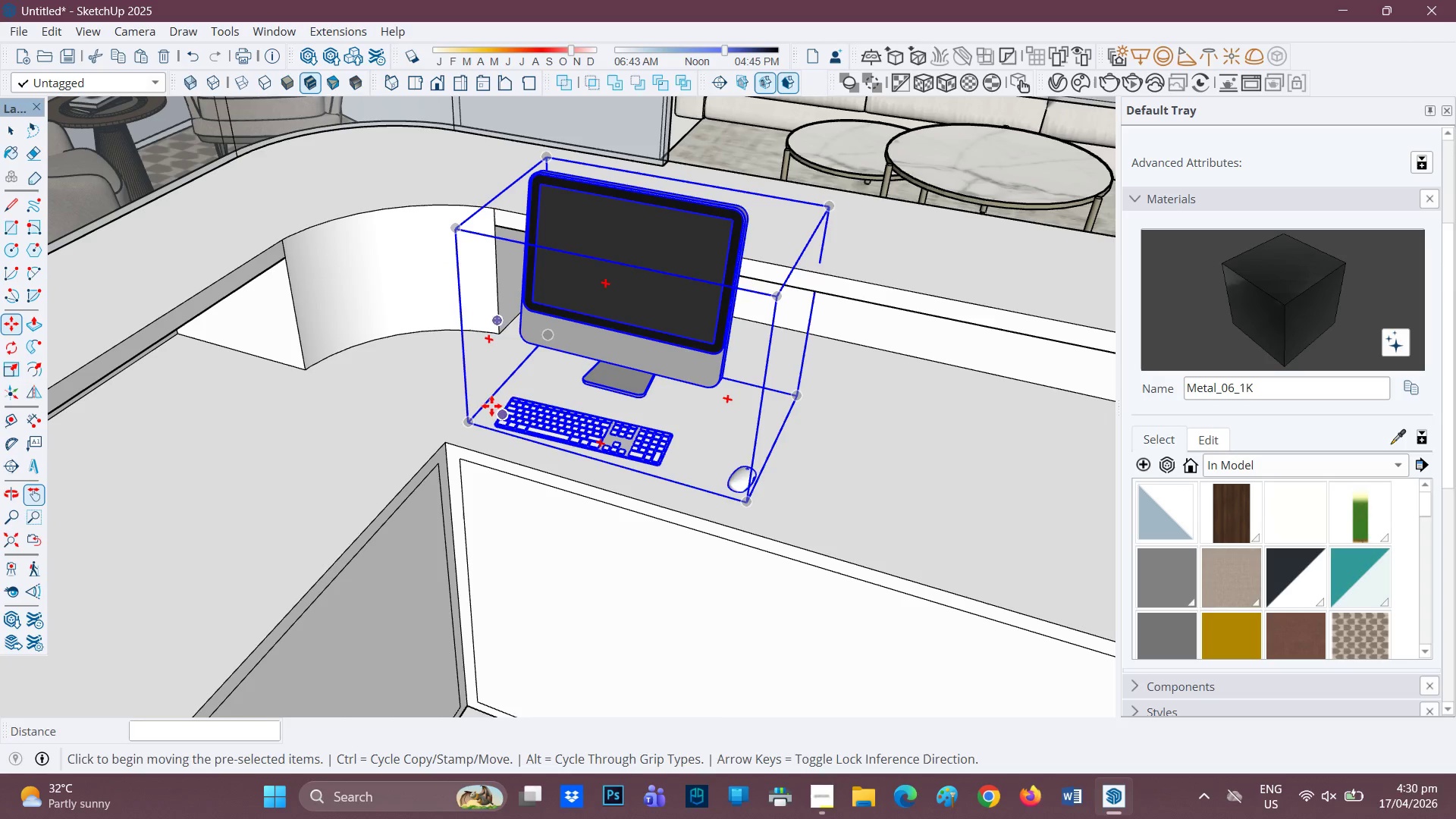 
mouse_move([279, 224])
 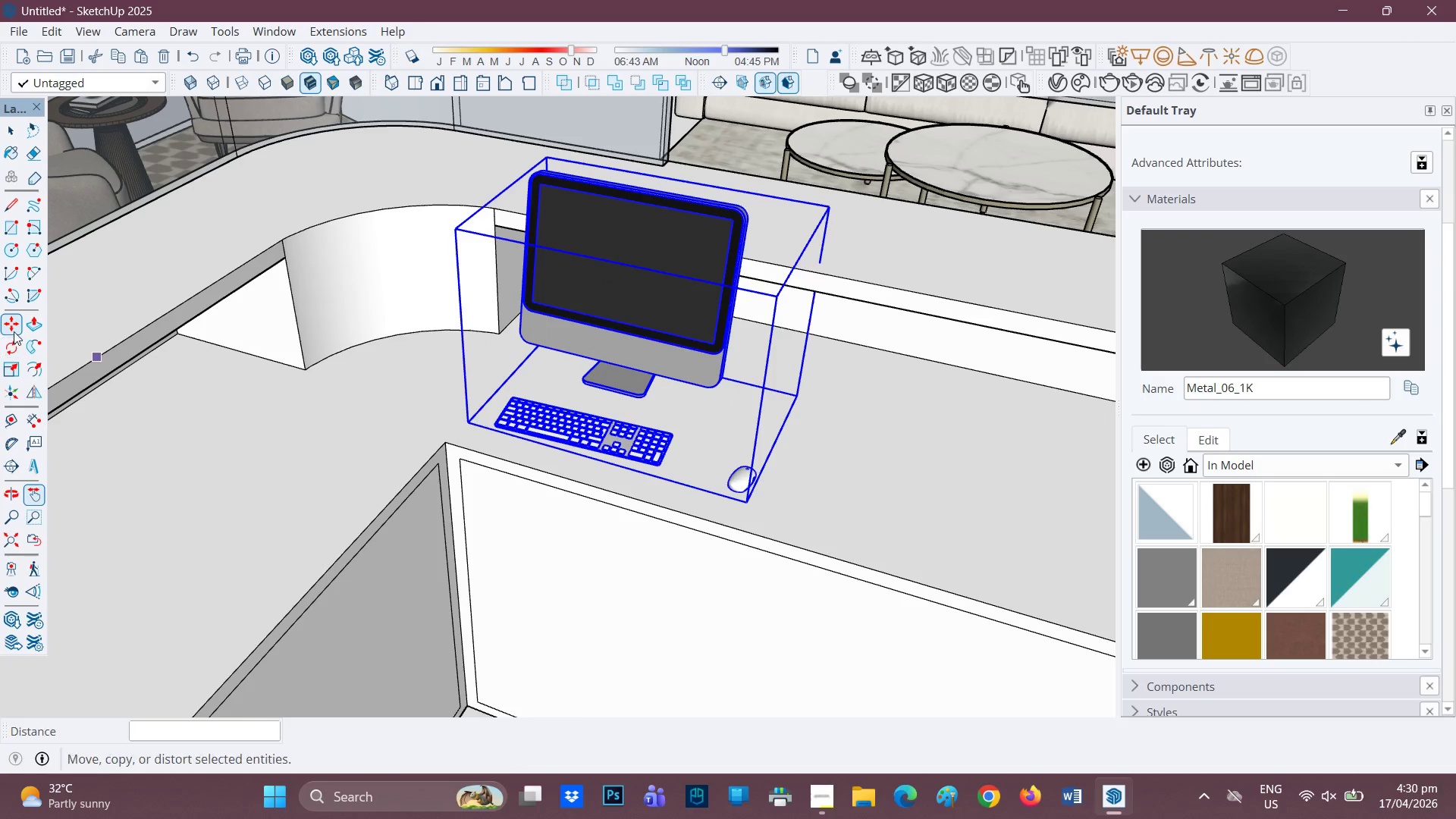 
wait(5.41)
 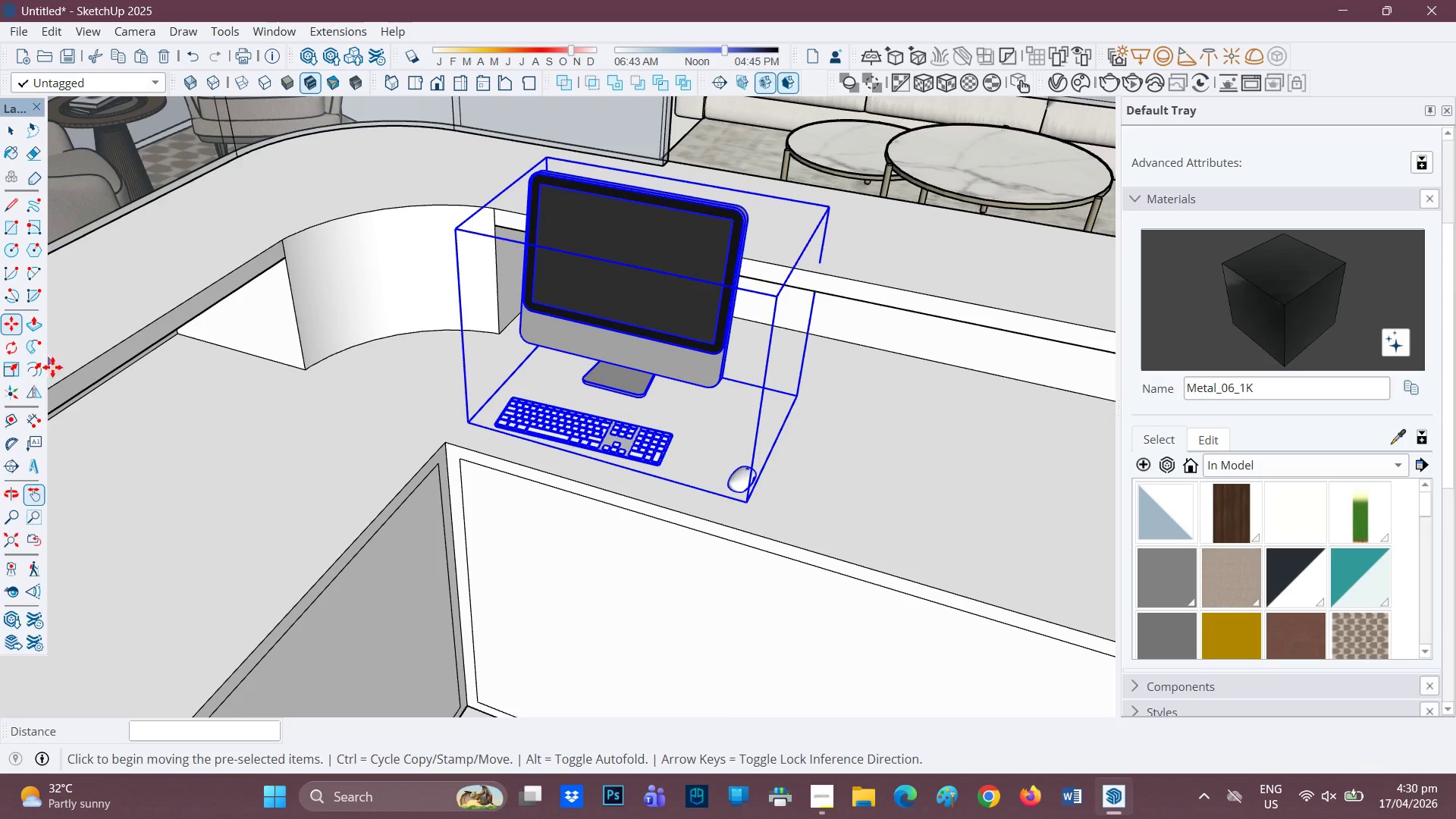 
left_click([8, 348])
 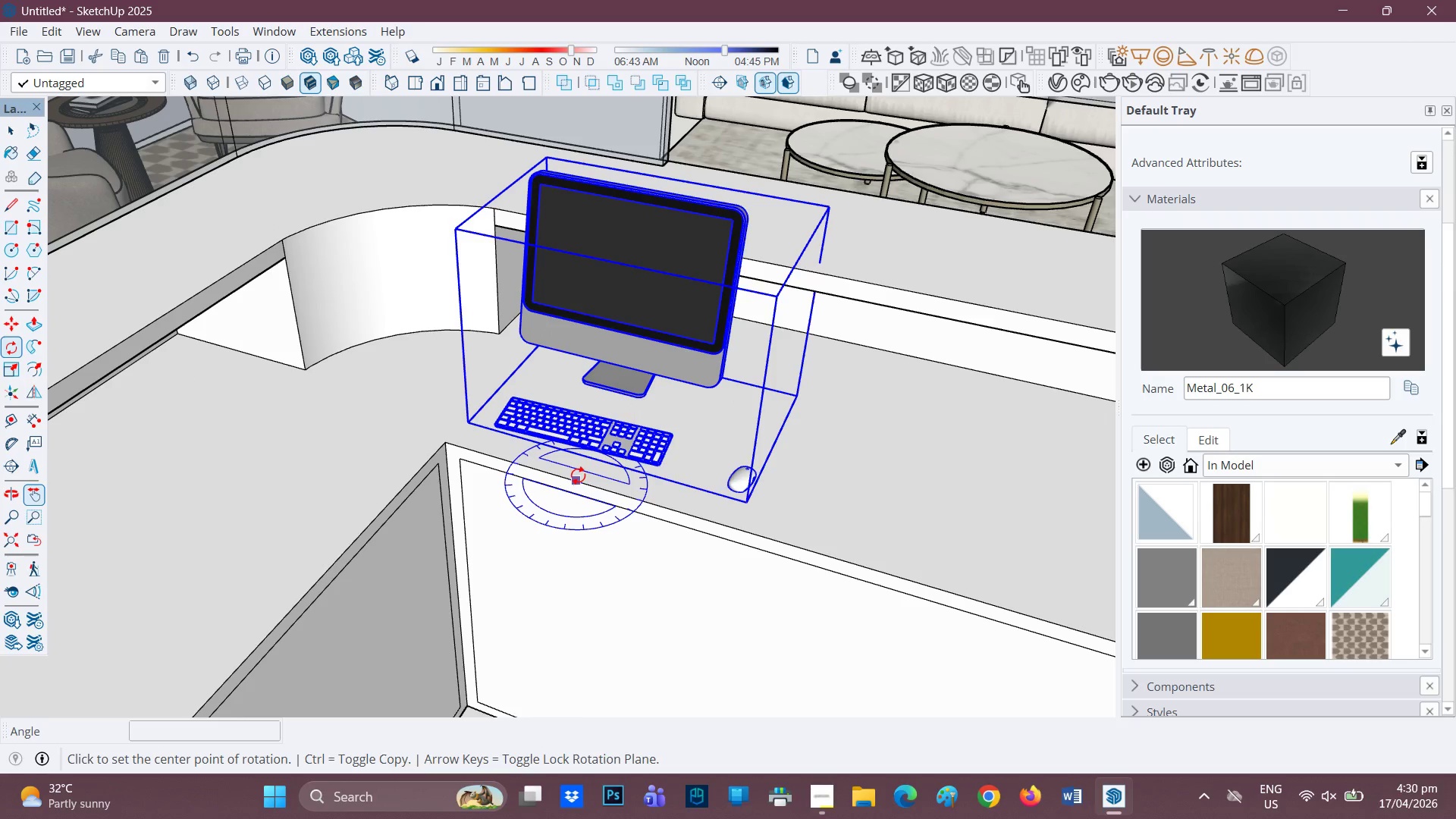 
left_click([579, 475])
 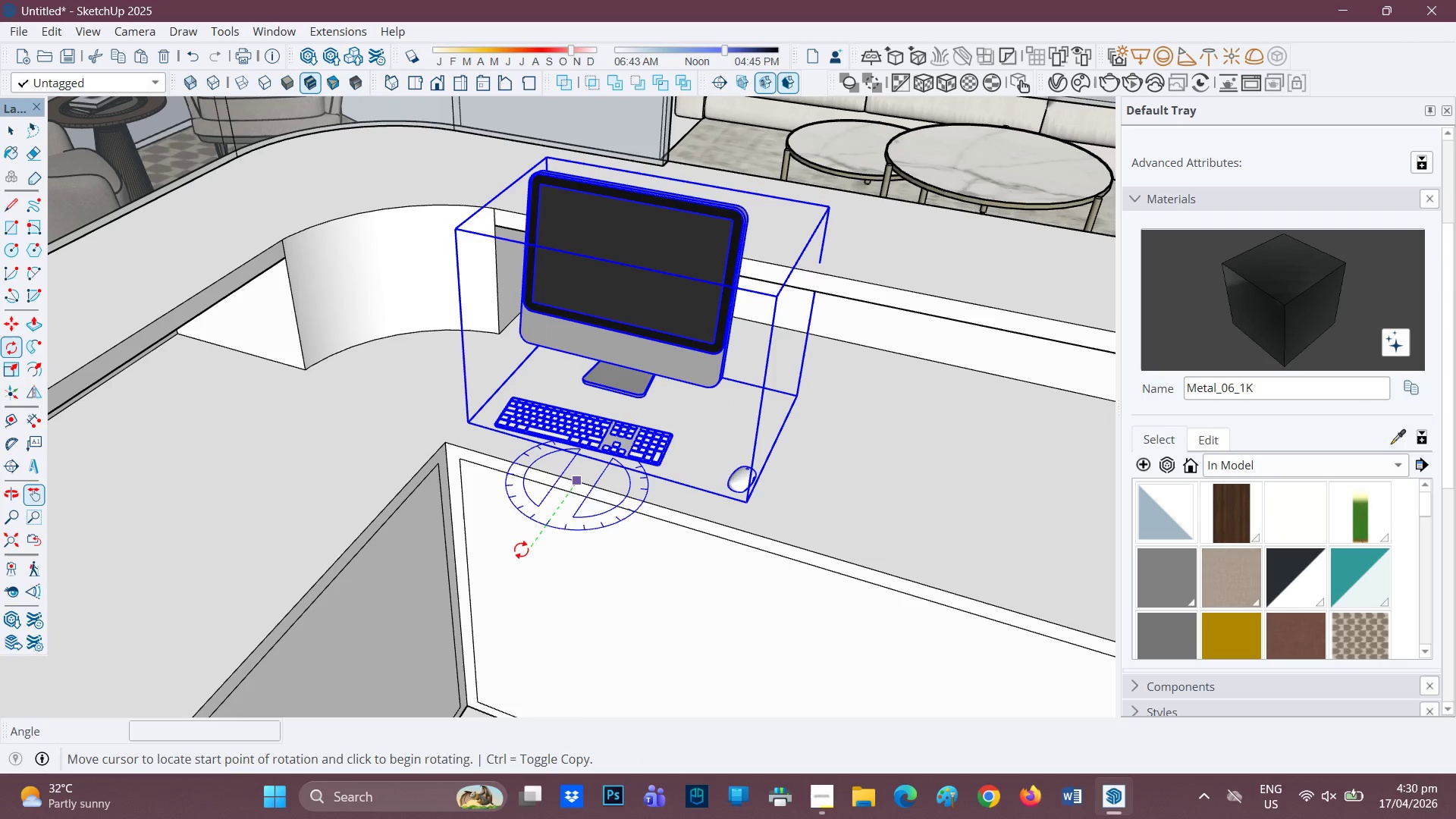 
left_click([520, 549])
 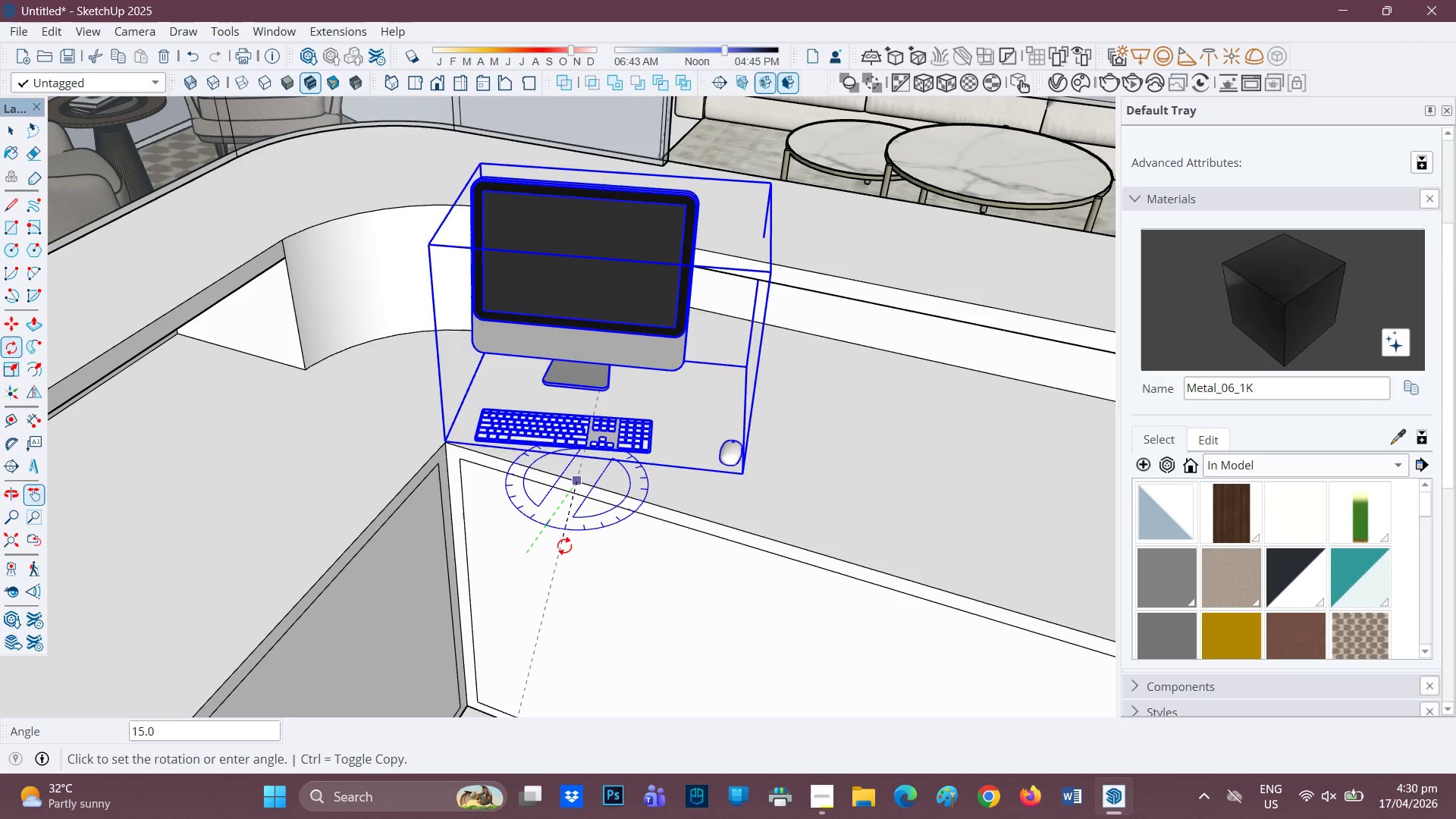 
wait(11.39)
 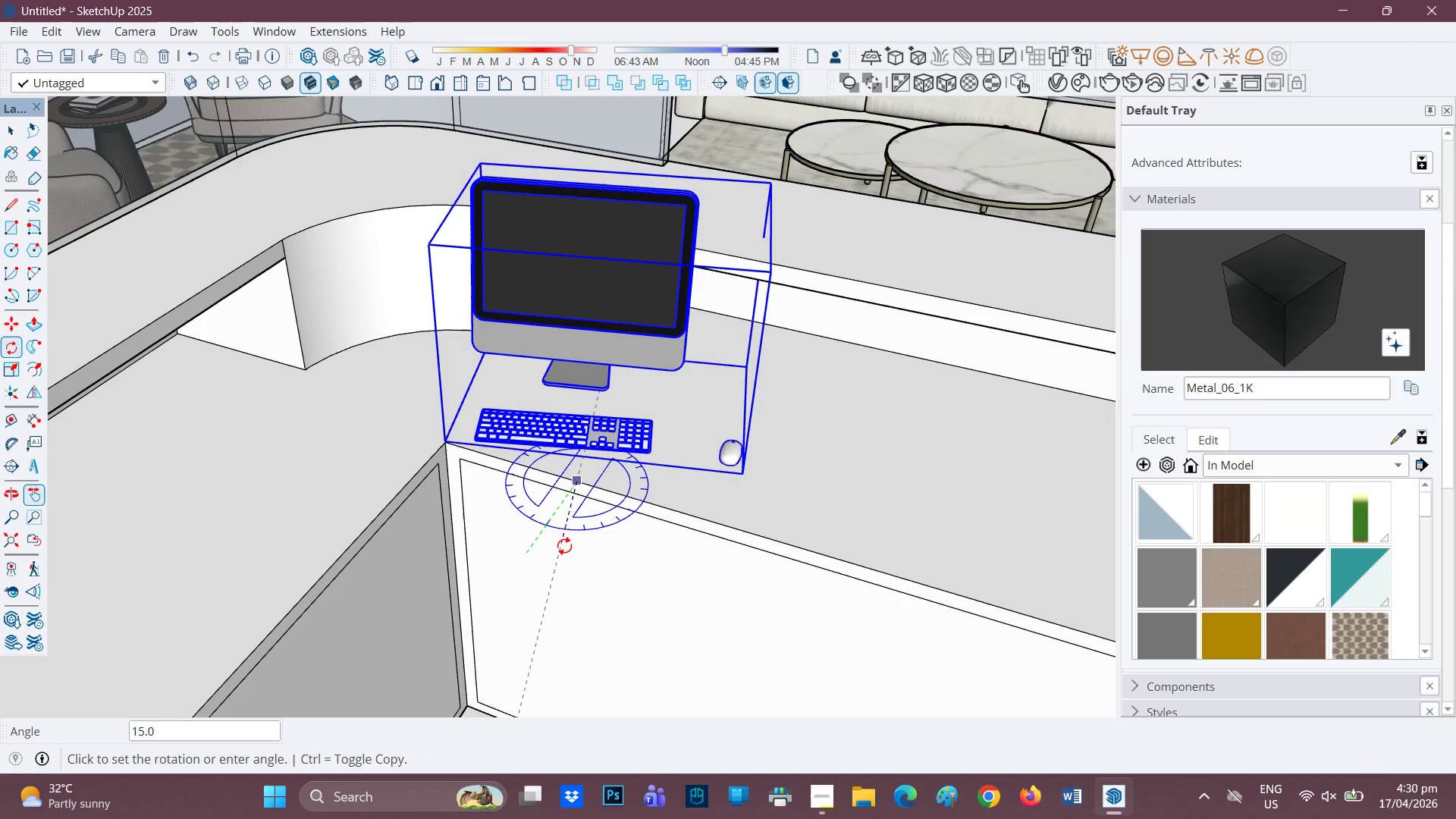 
left_click([598, 544])
 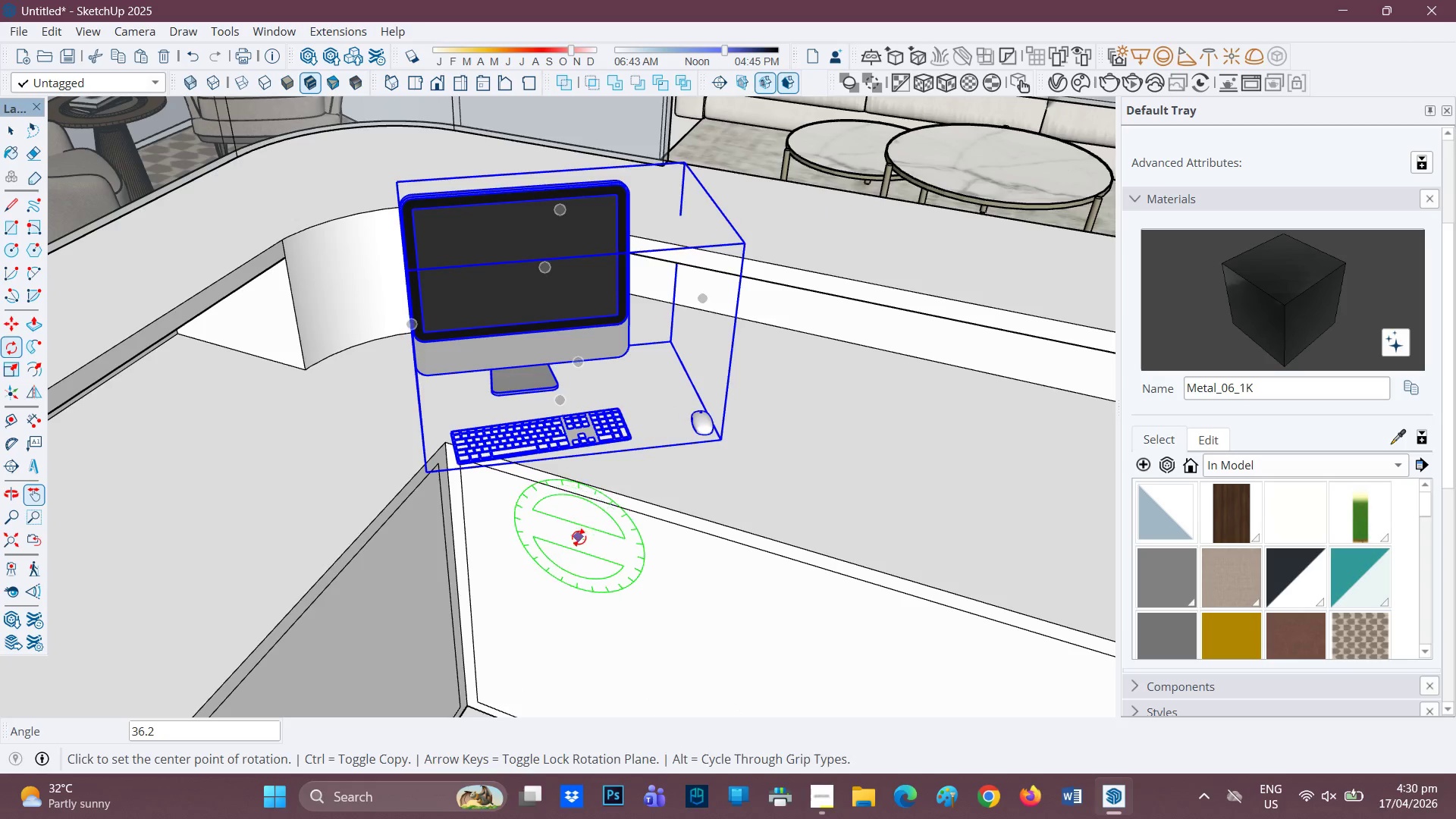 
scroll: coordinate [582, 529], scroll_direction: up, amount: 2.0
 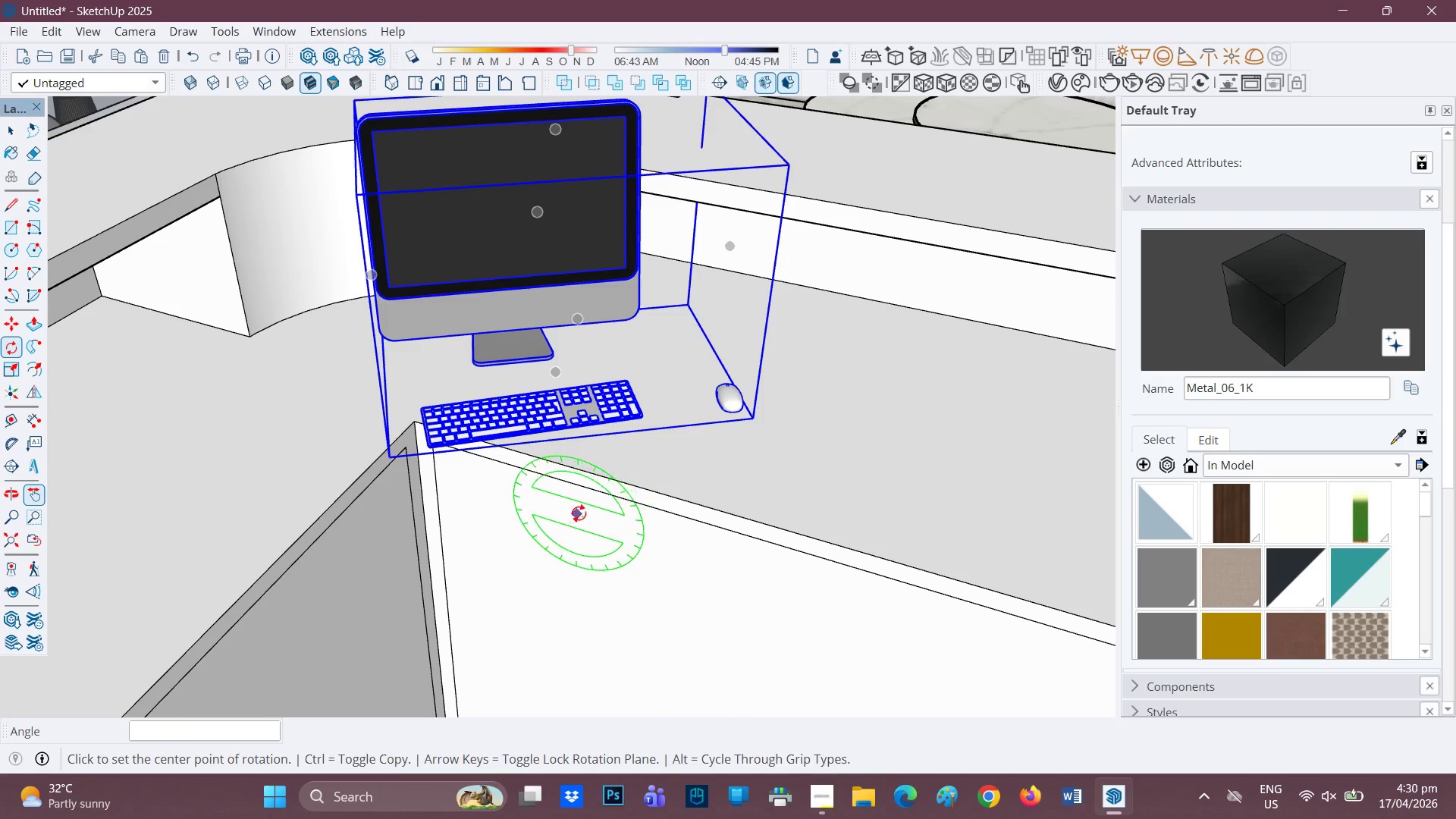 
key(M)
 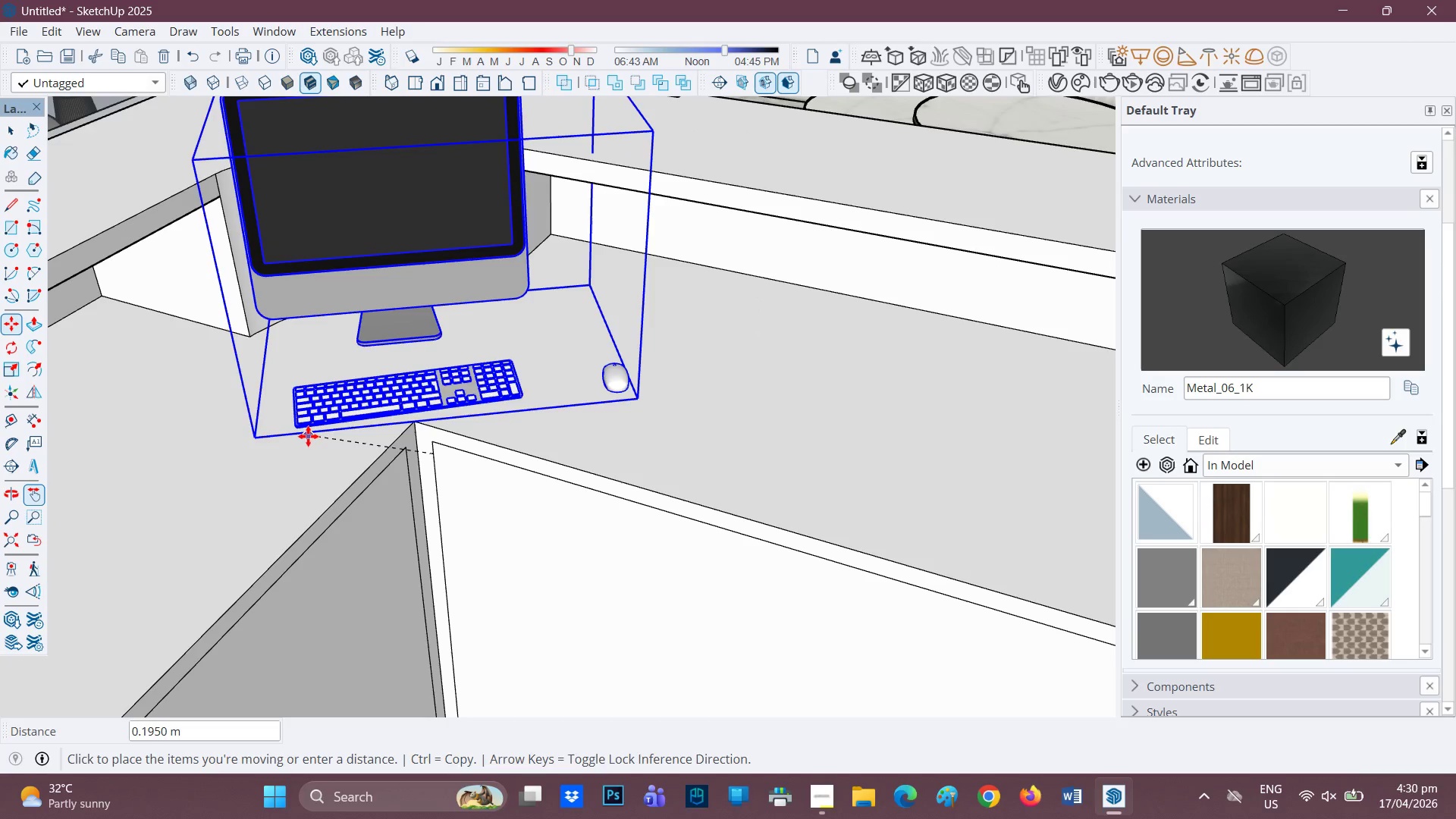 
left_click([317, 413])
 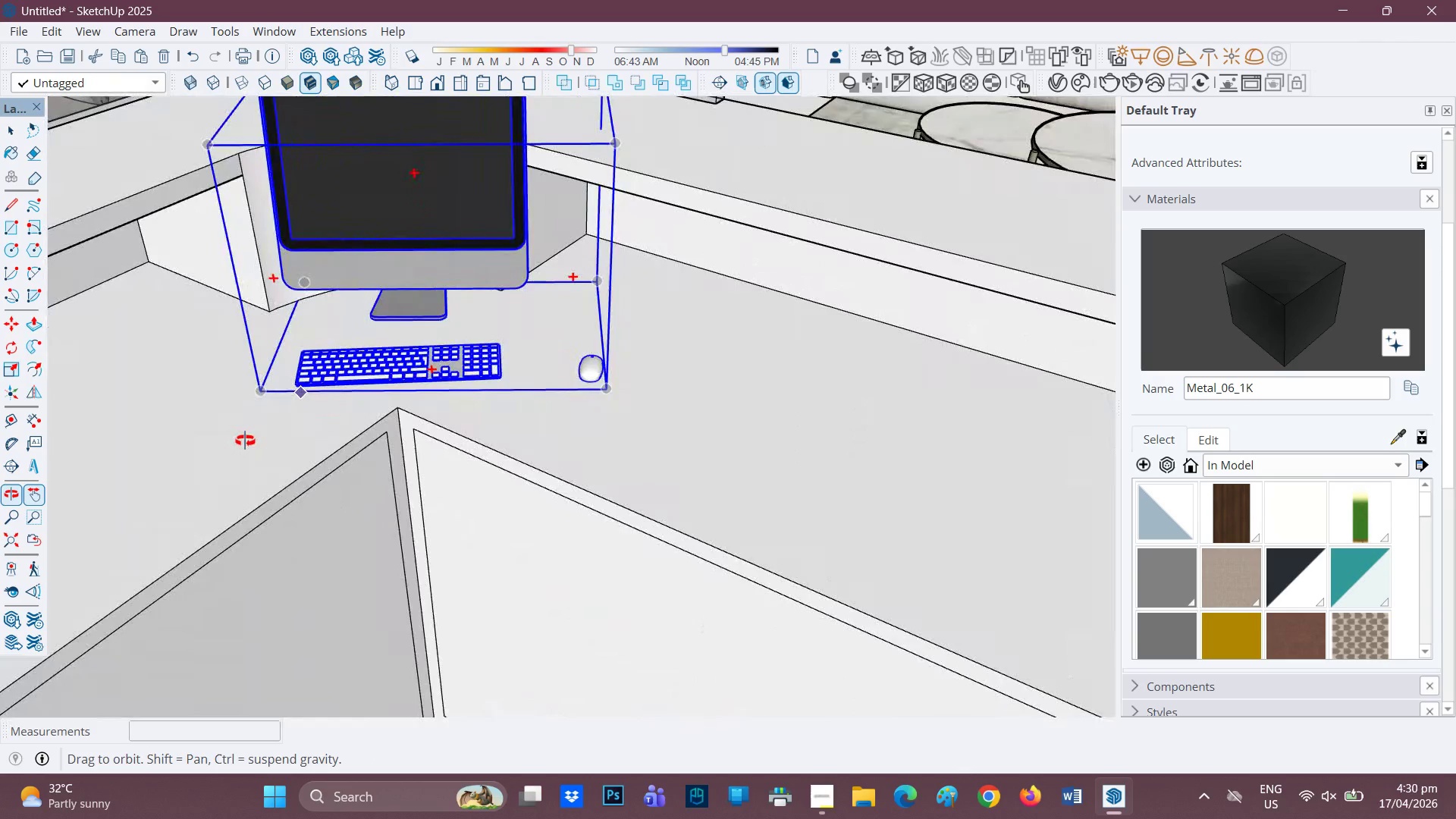 
wait(5.81)
 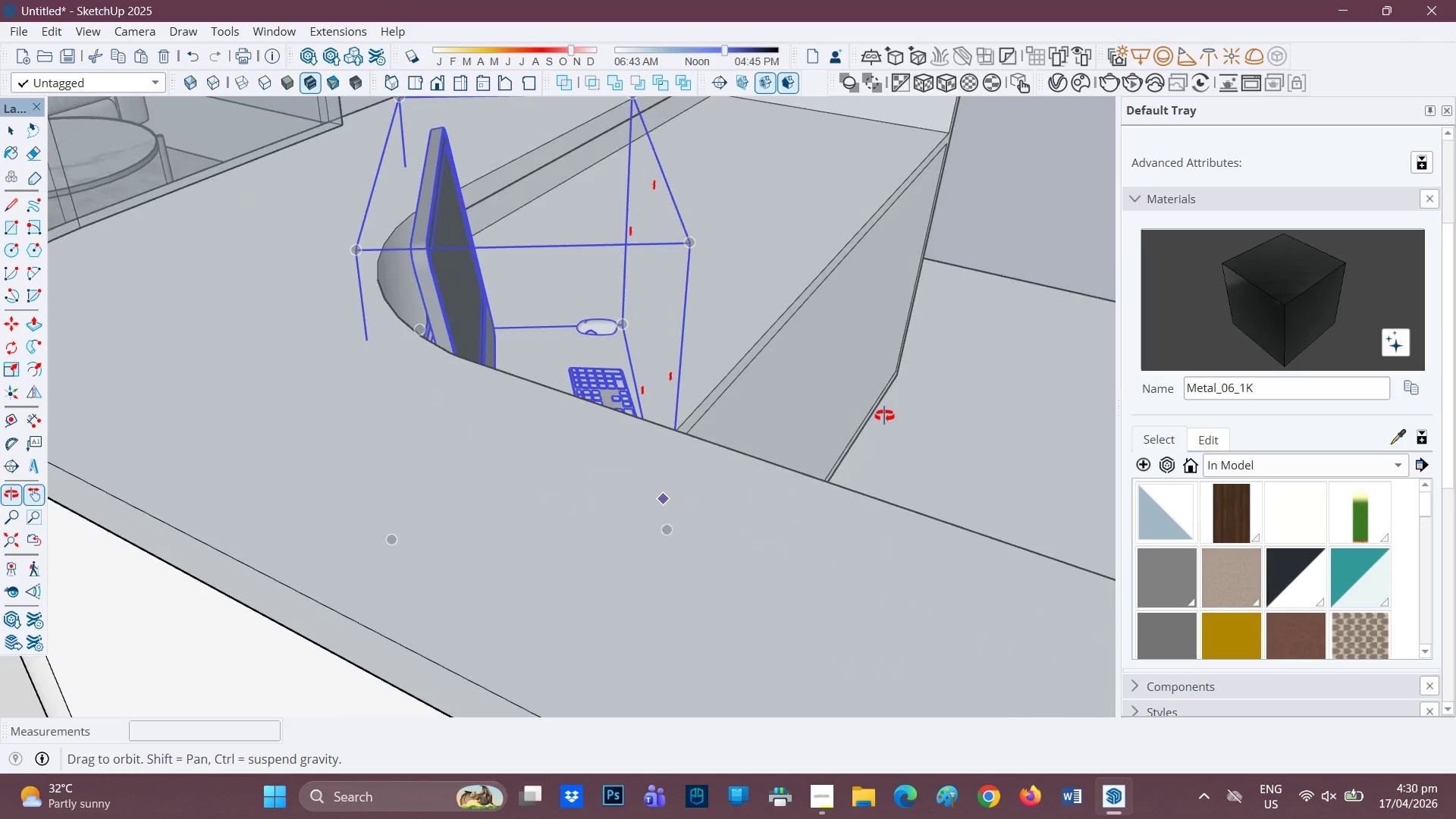 
left_click([6, 338])
 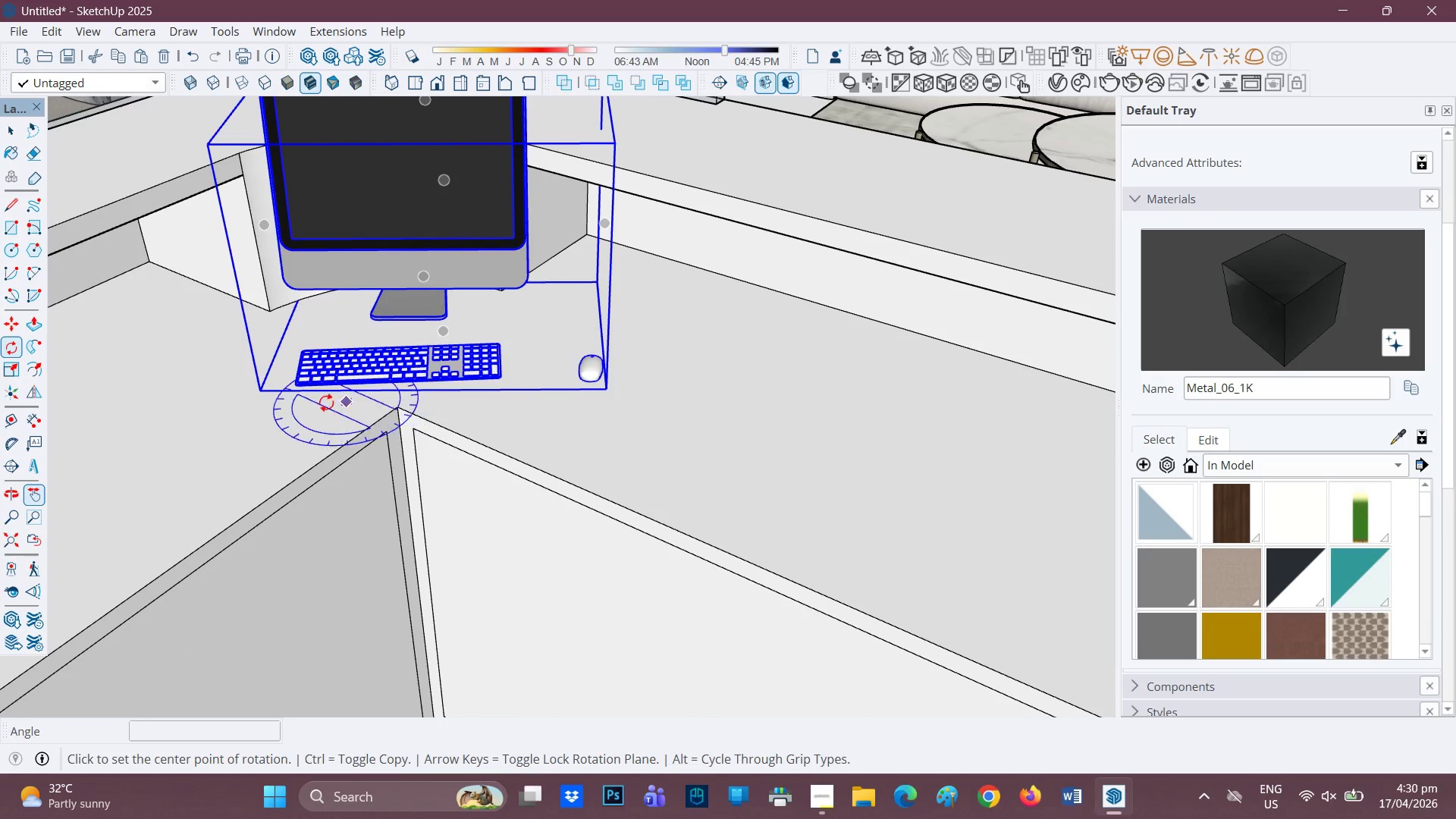 
left_click([325, 403])
 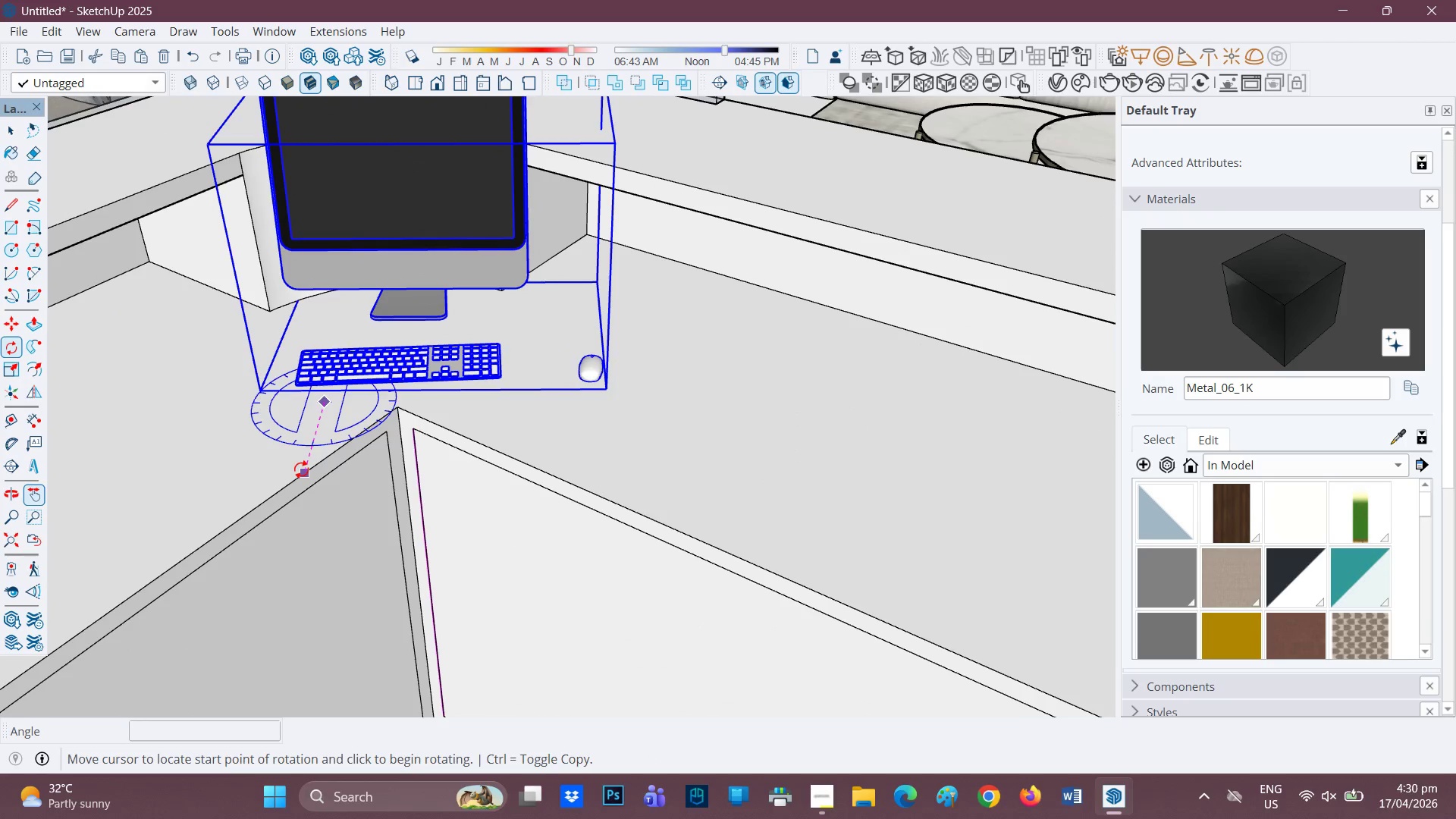 
left_click([301, 469])
 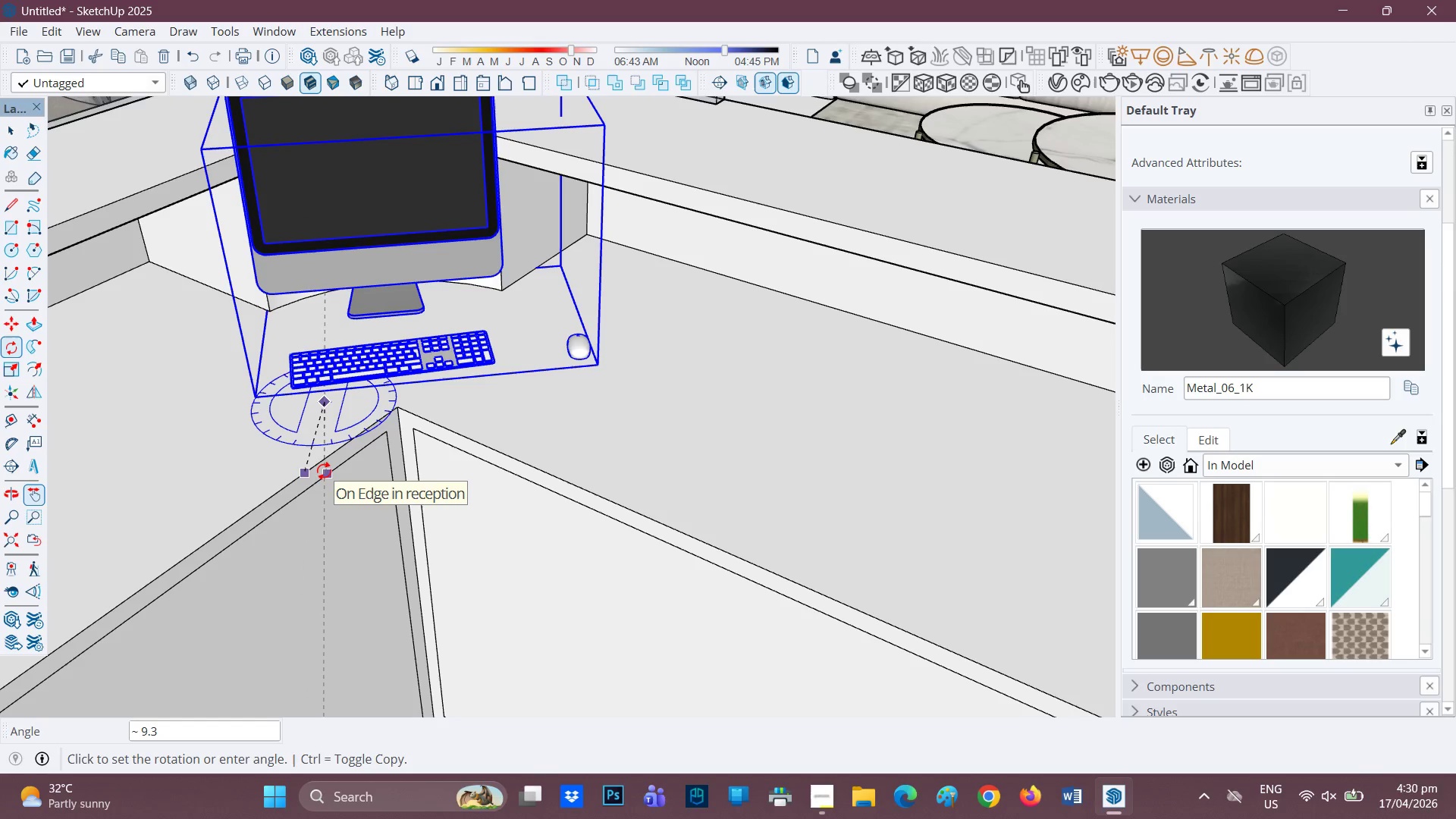 
wait(6.16)
 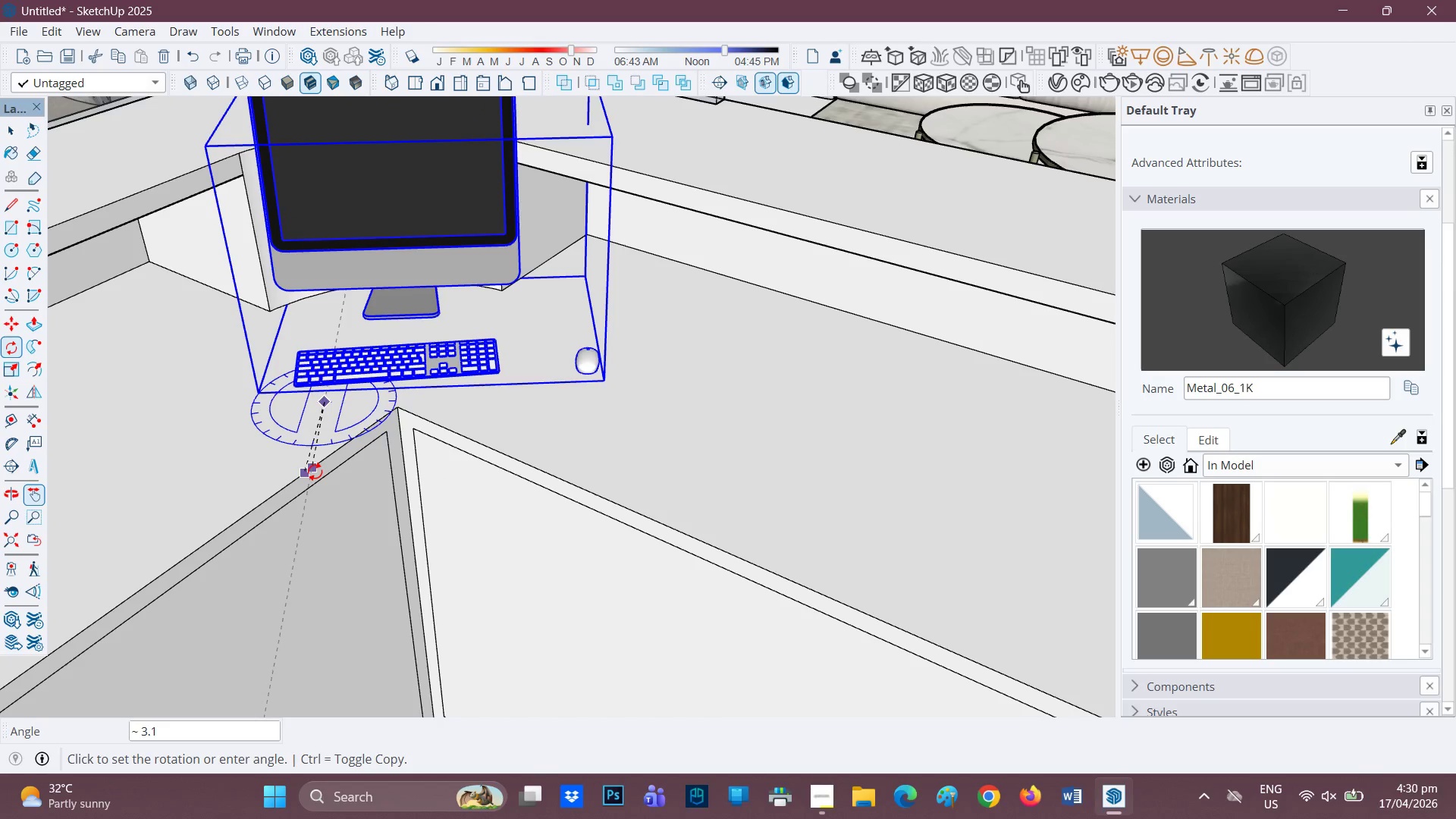 
left_click([324, 471])
 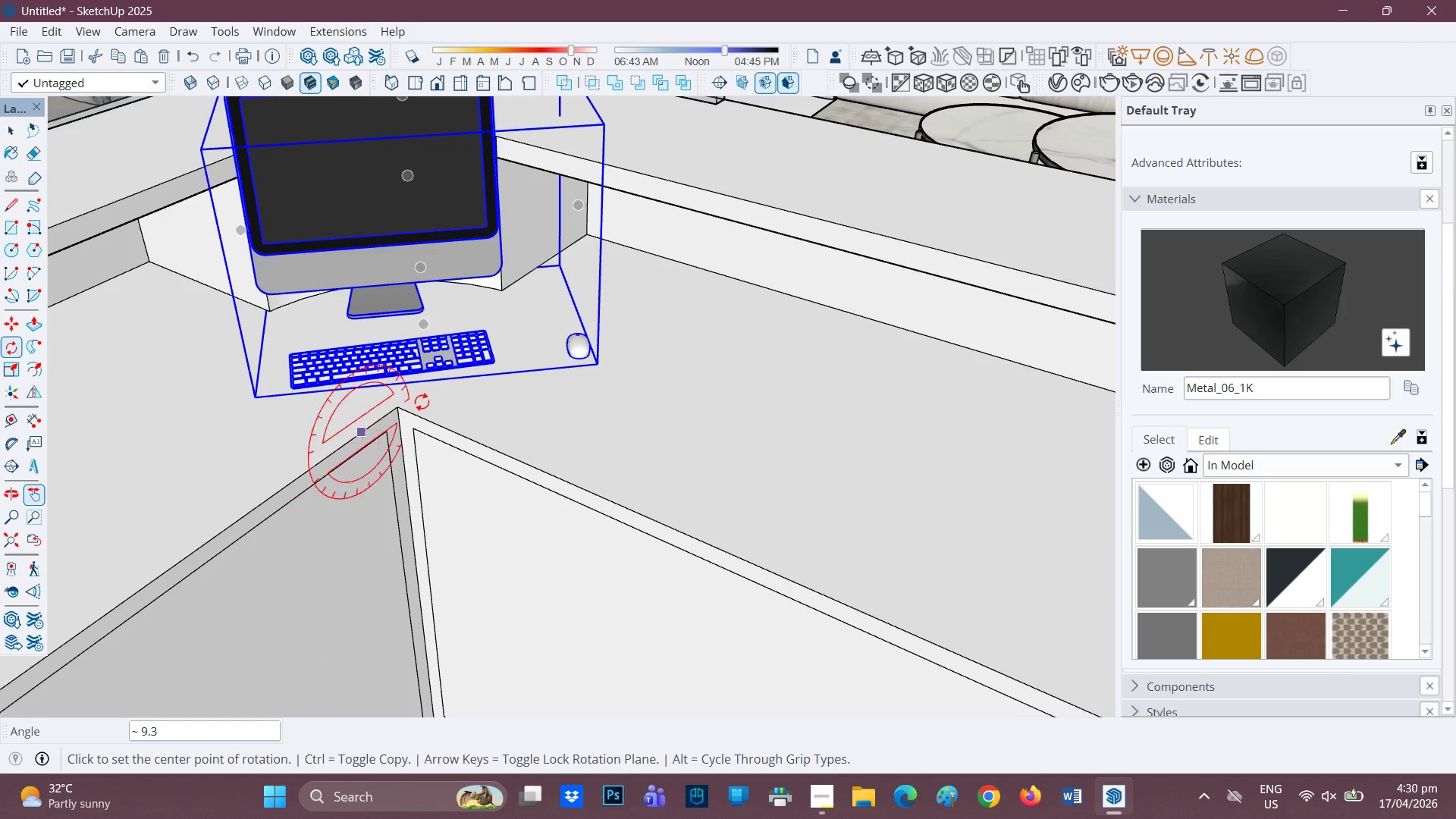 
scroll: coordinate [278, 772], scroll_direction: down, amount: 2.0
 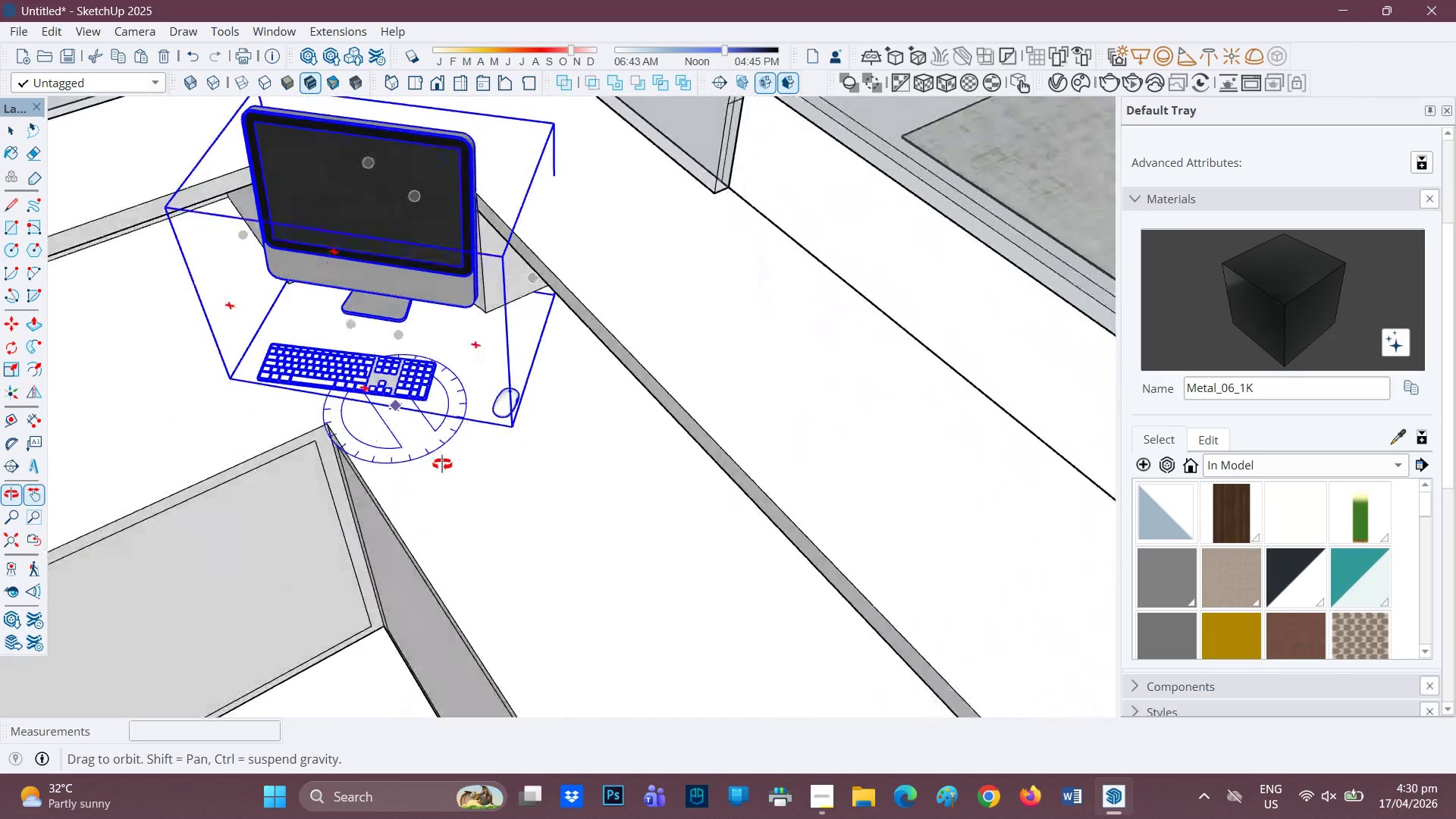 
scroll: coordinate [323, 381], scroll_direction: up, amount: 4.0
 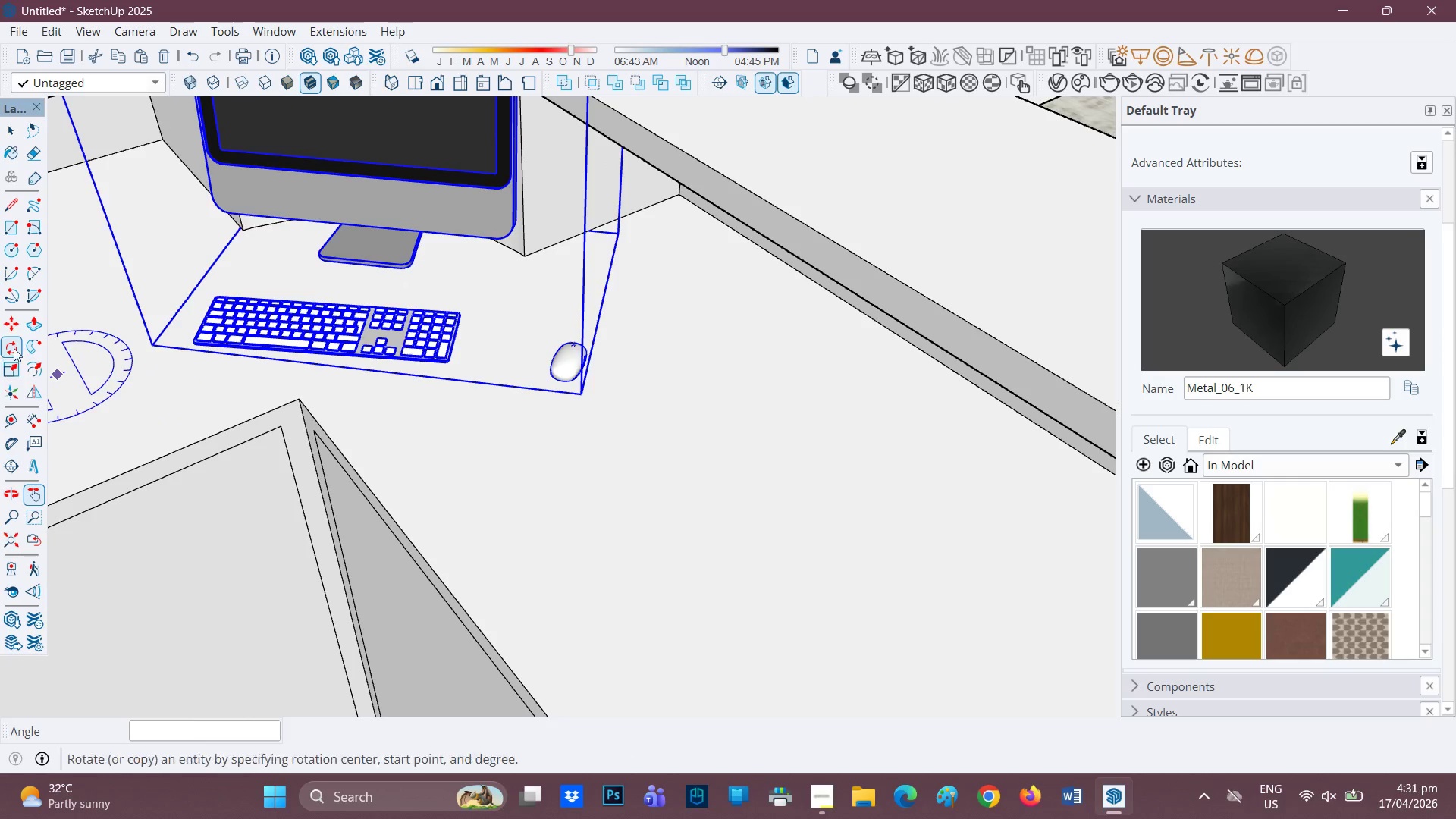 
left_click([15, 322])
 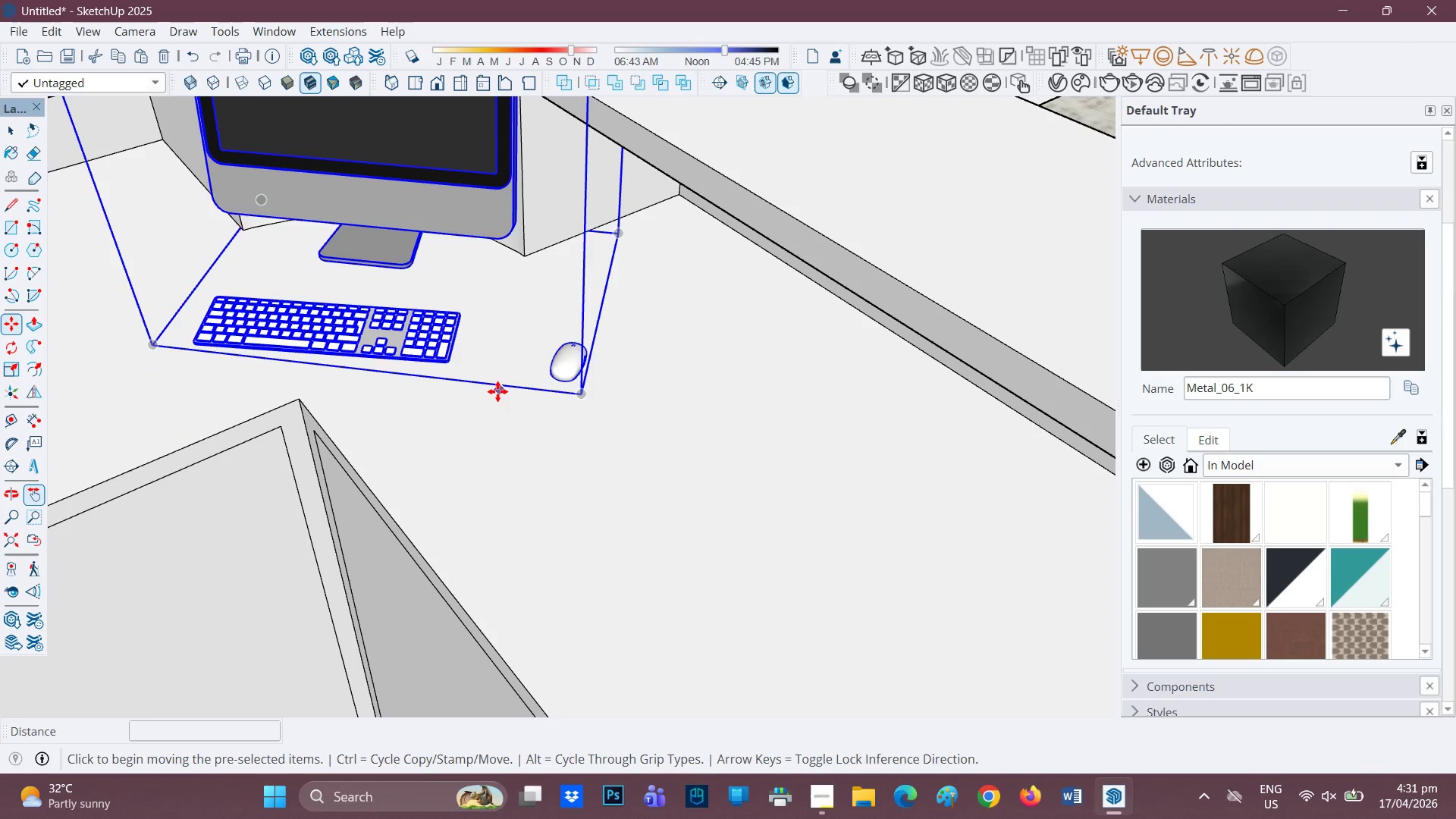 
left_click([497, 391])
 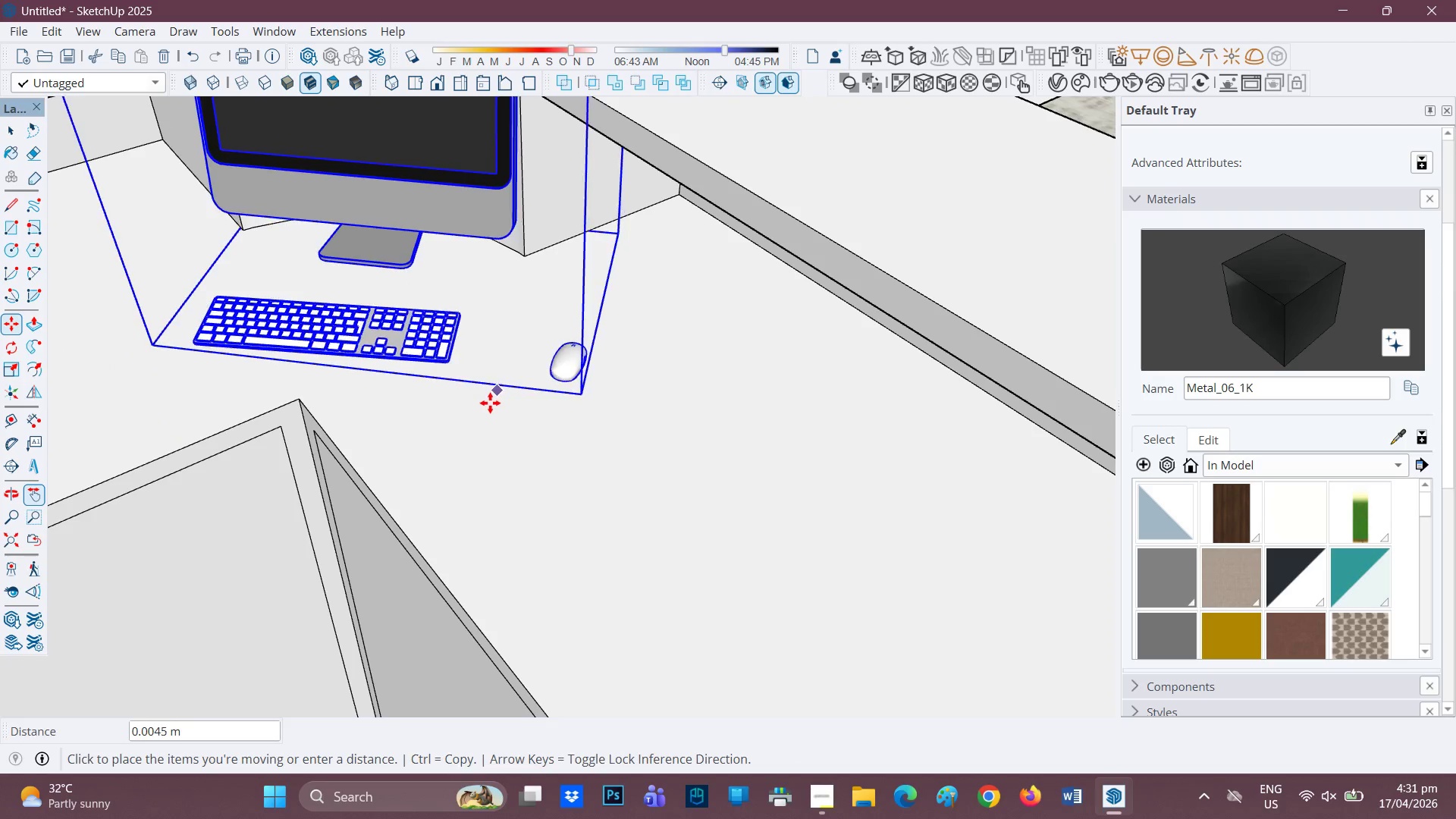 
mouse_move([505, 400])
 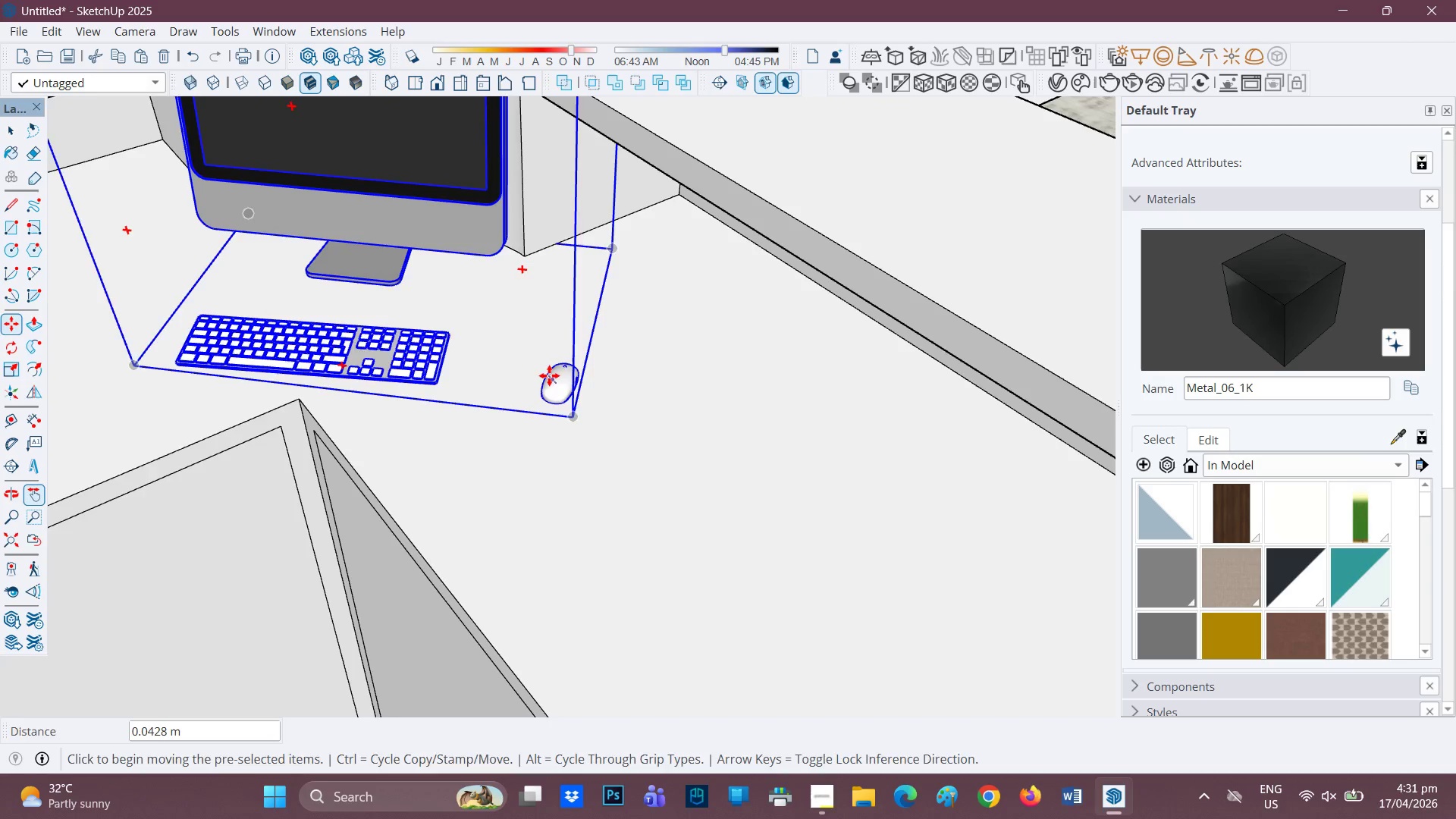 
scroll: coordinate [548, 381], scroll_direction: down, amount: 1.0
 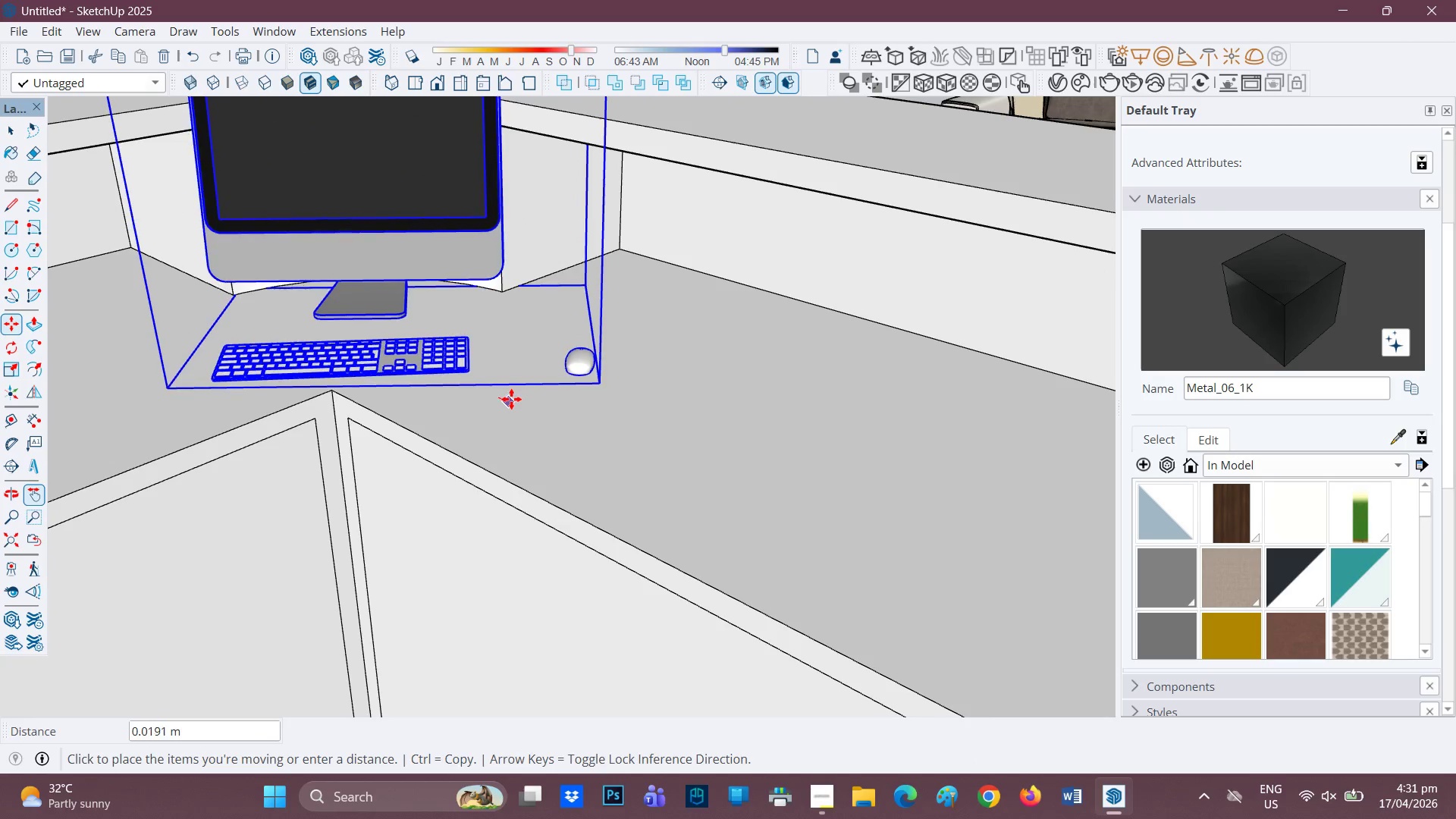 
left_click([513, 395])
 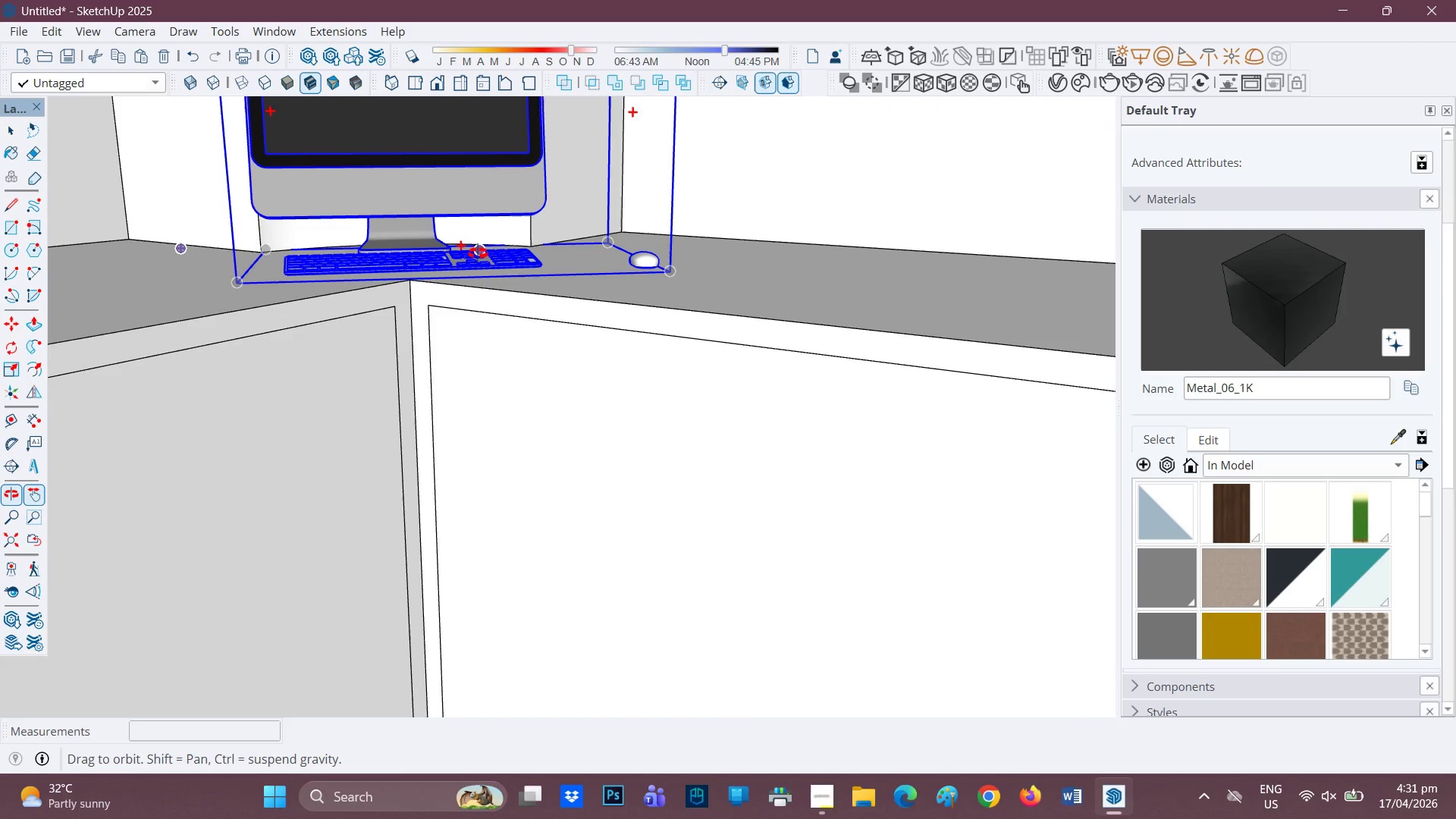 
scroll: coordinate [492, 463], scroll_direction: down, amount: 14.0
 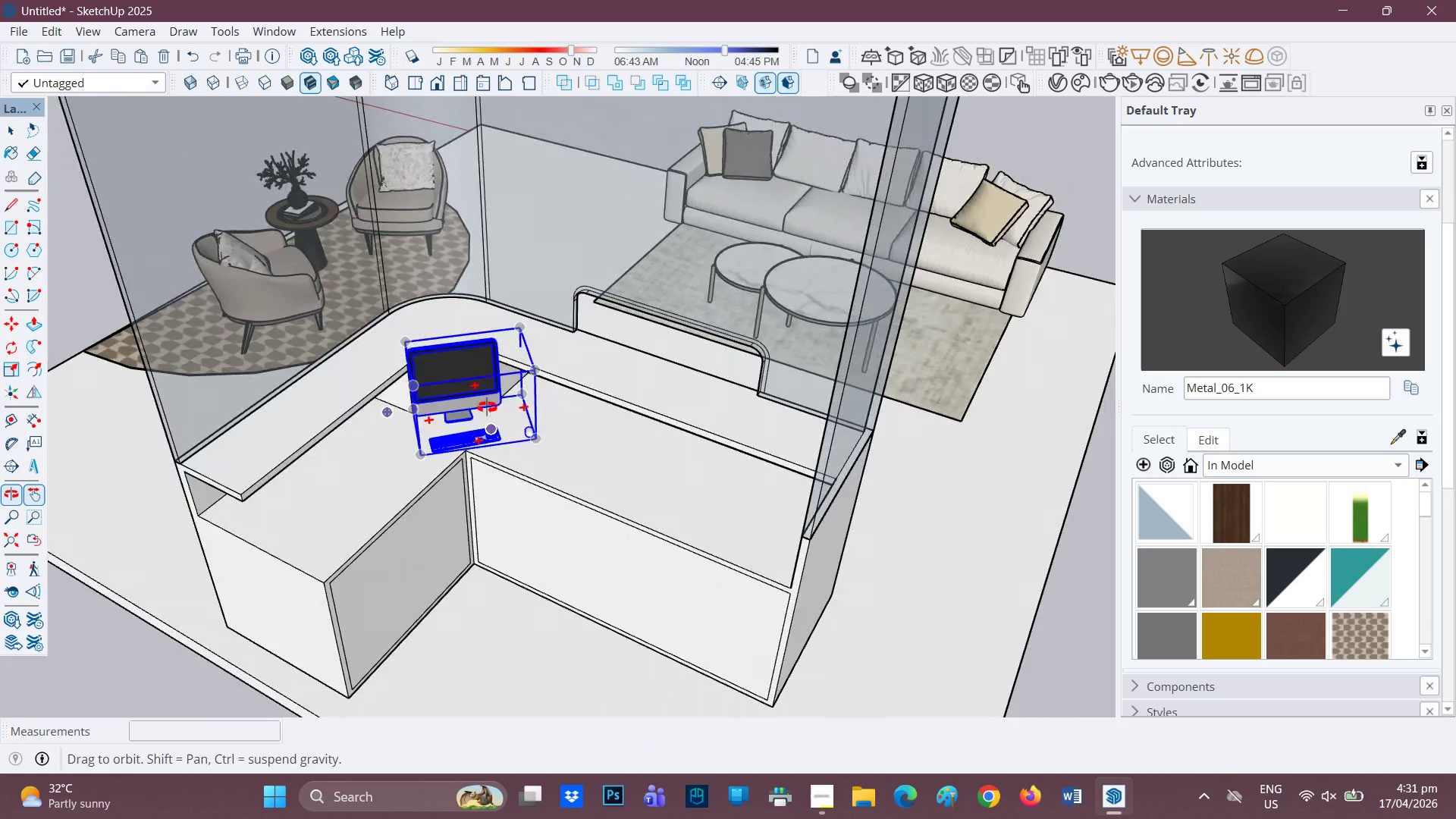 
key(Space)
 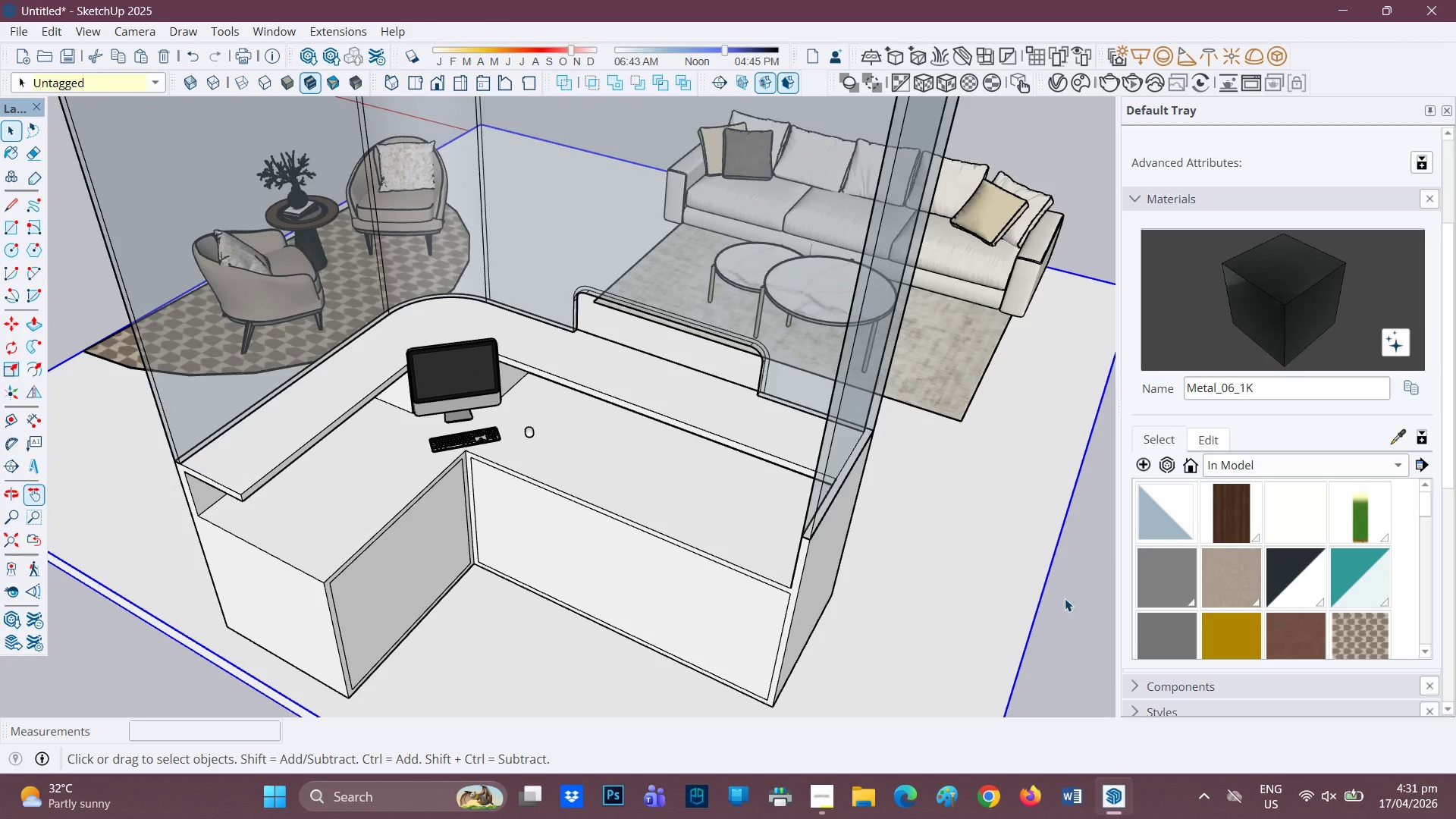 
scroll: coordinate [749, 544], scroll_direction: down, amount: 3.0
 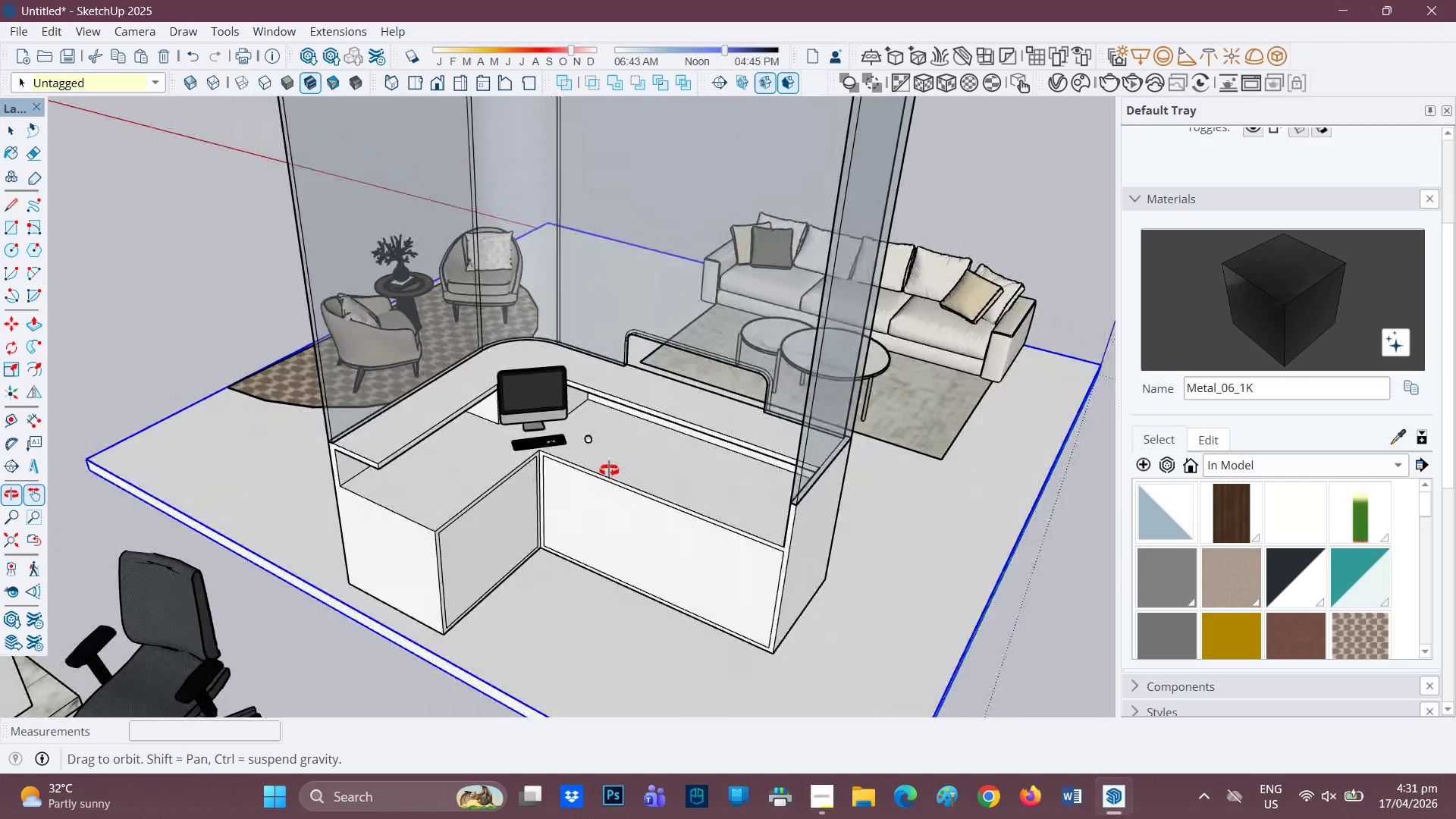 
scroll: coordinate [586, 499], scroll_direction: up, amount: 1.0
 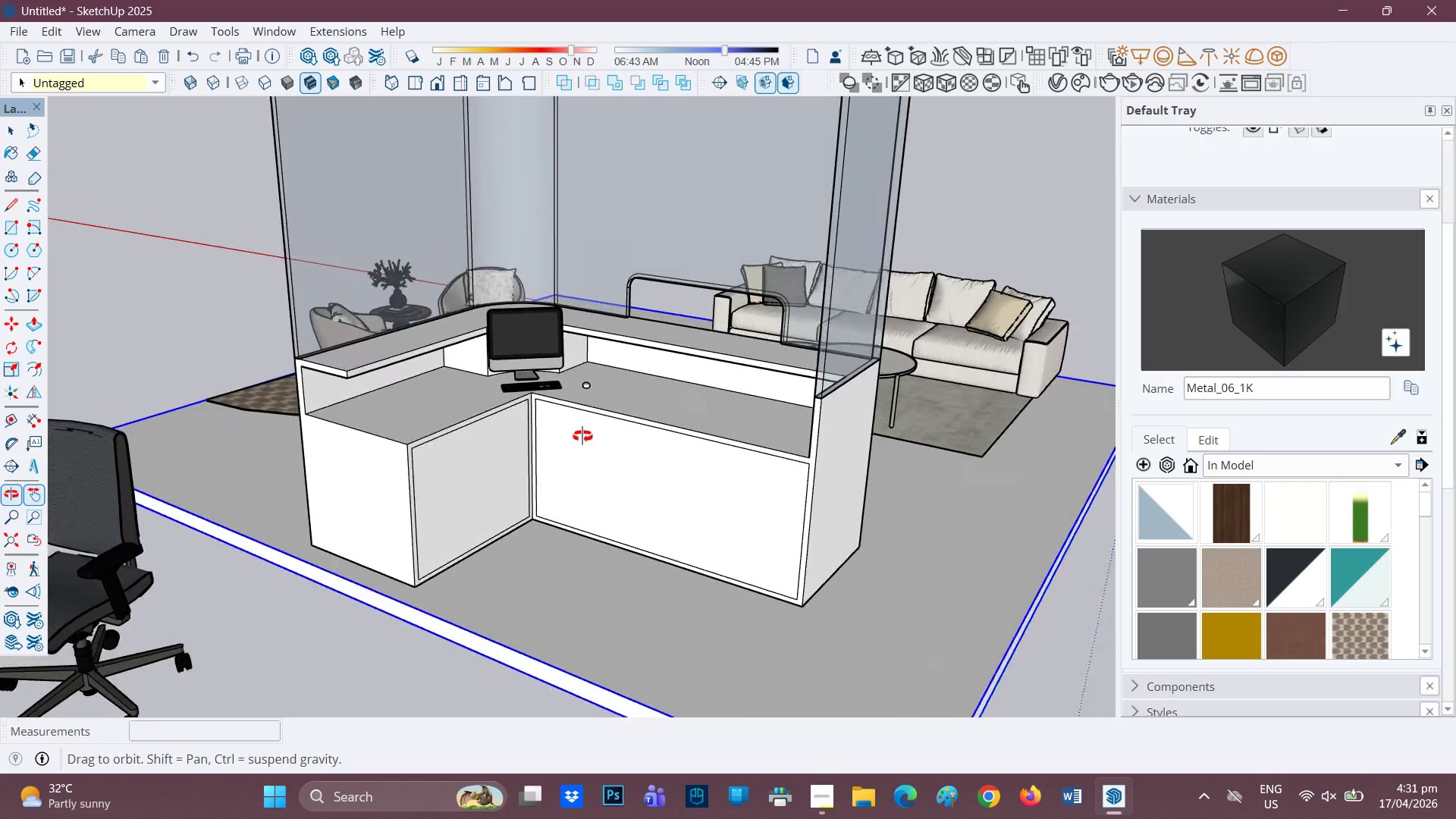 
scroll: coordinate [557, 466], scroll_direction: down, amount: 3.0
 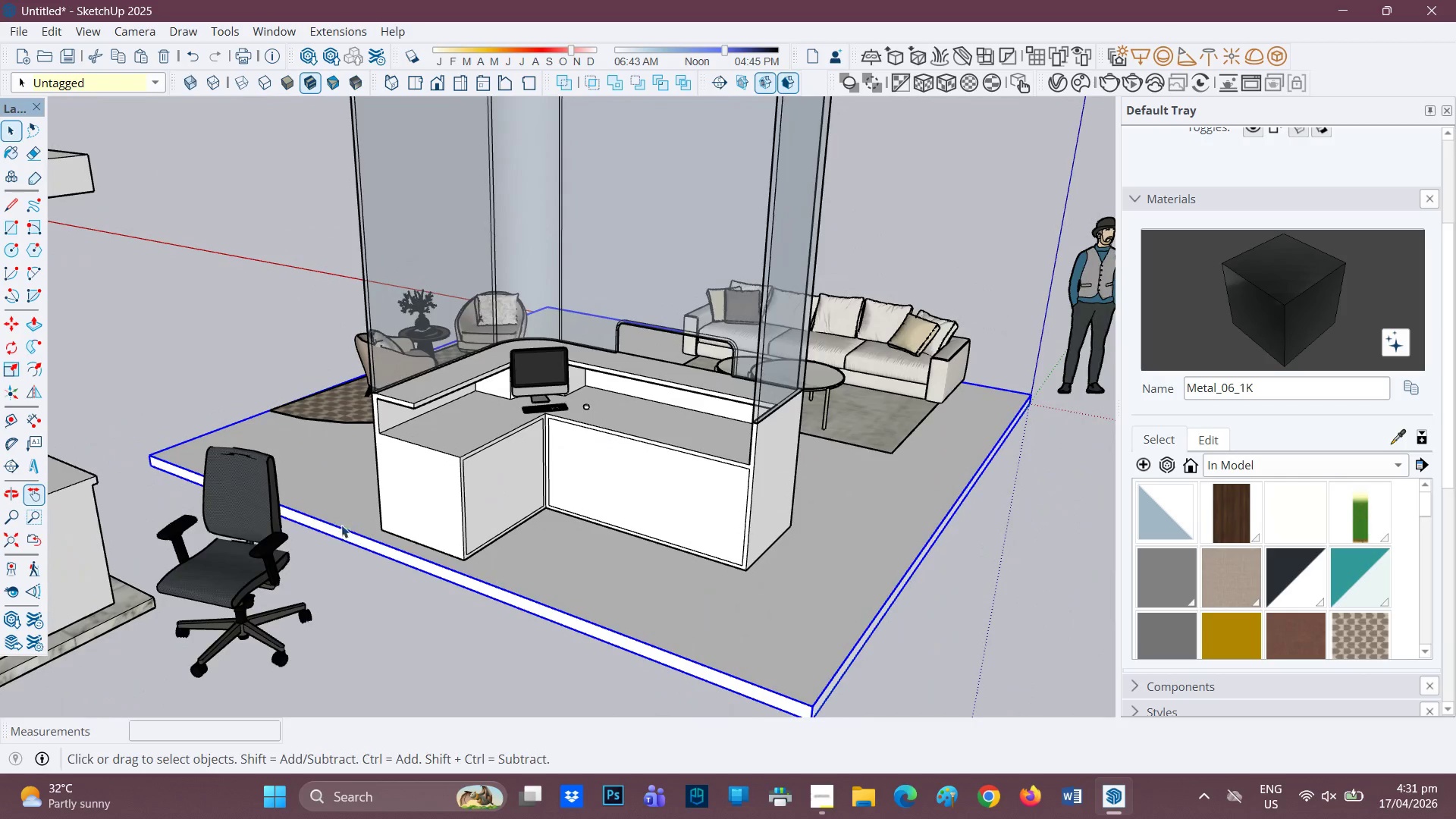 
key(H)
 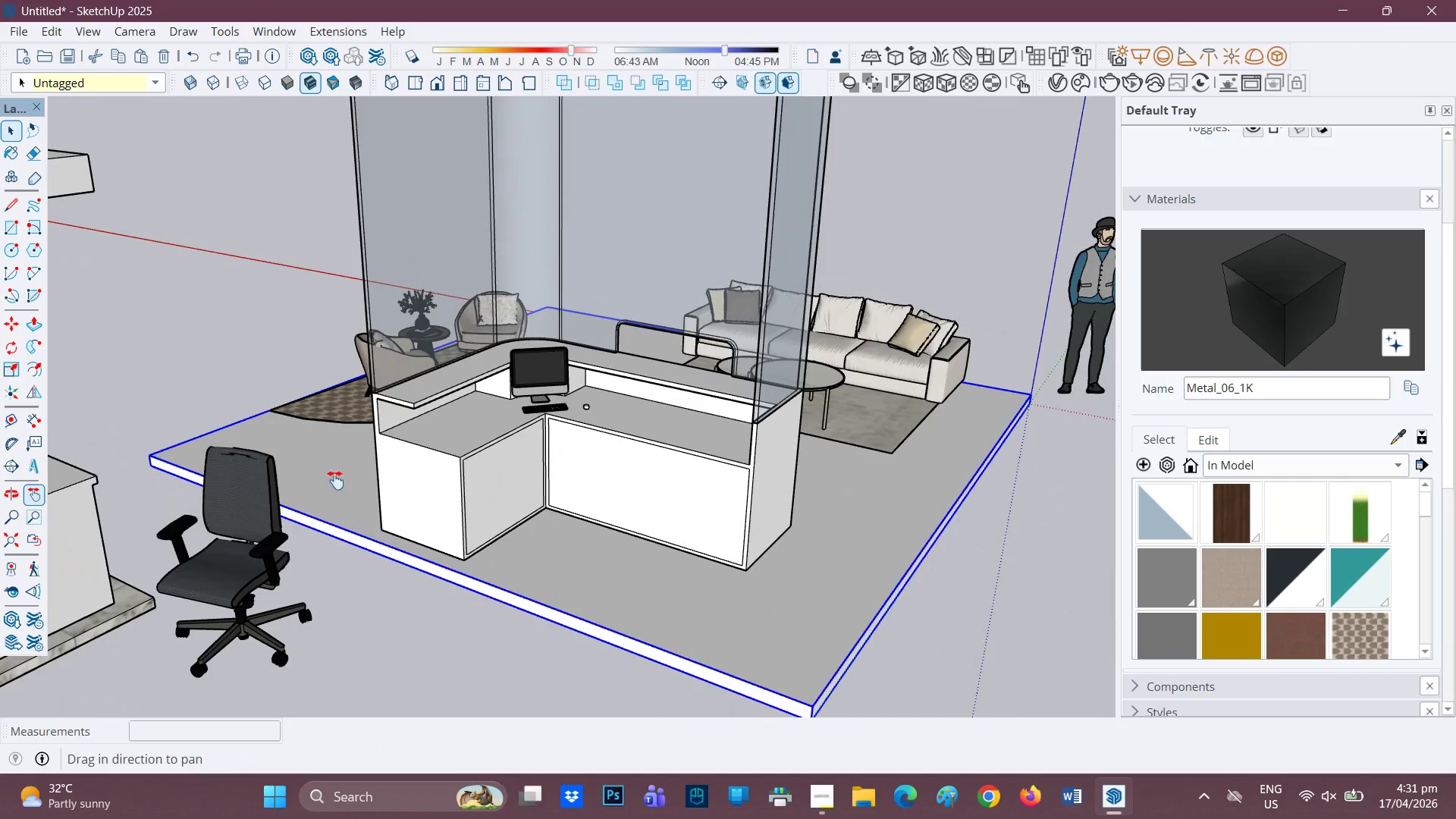 
left_click_drag(start_coordinate=[324, 492], to_coordinate=[688, 372])
 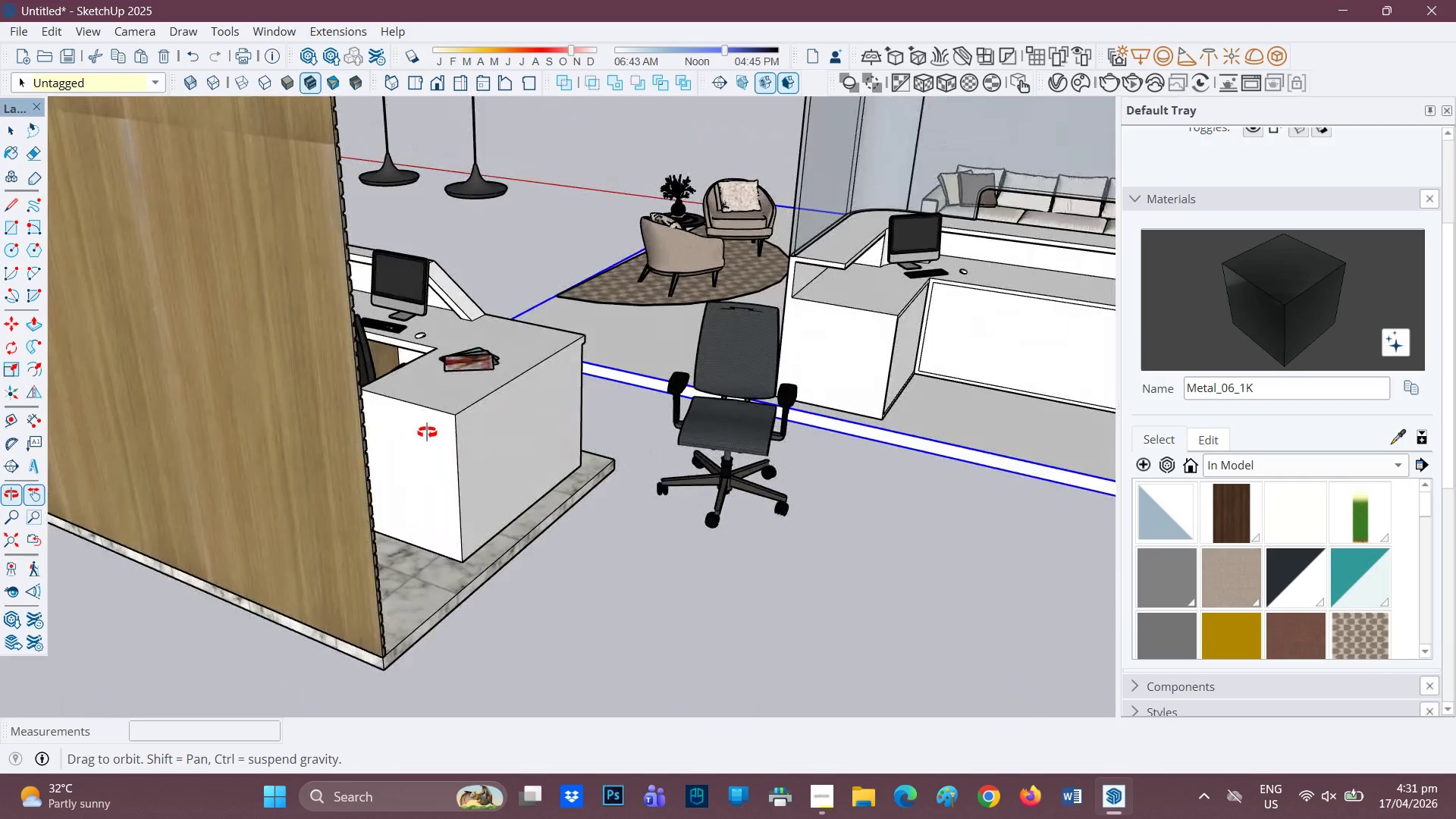 
wait(5.2)
 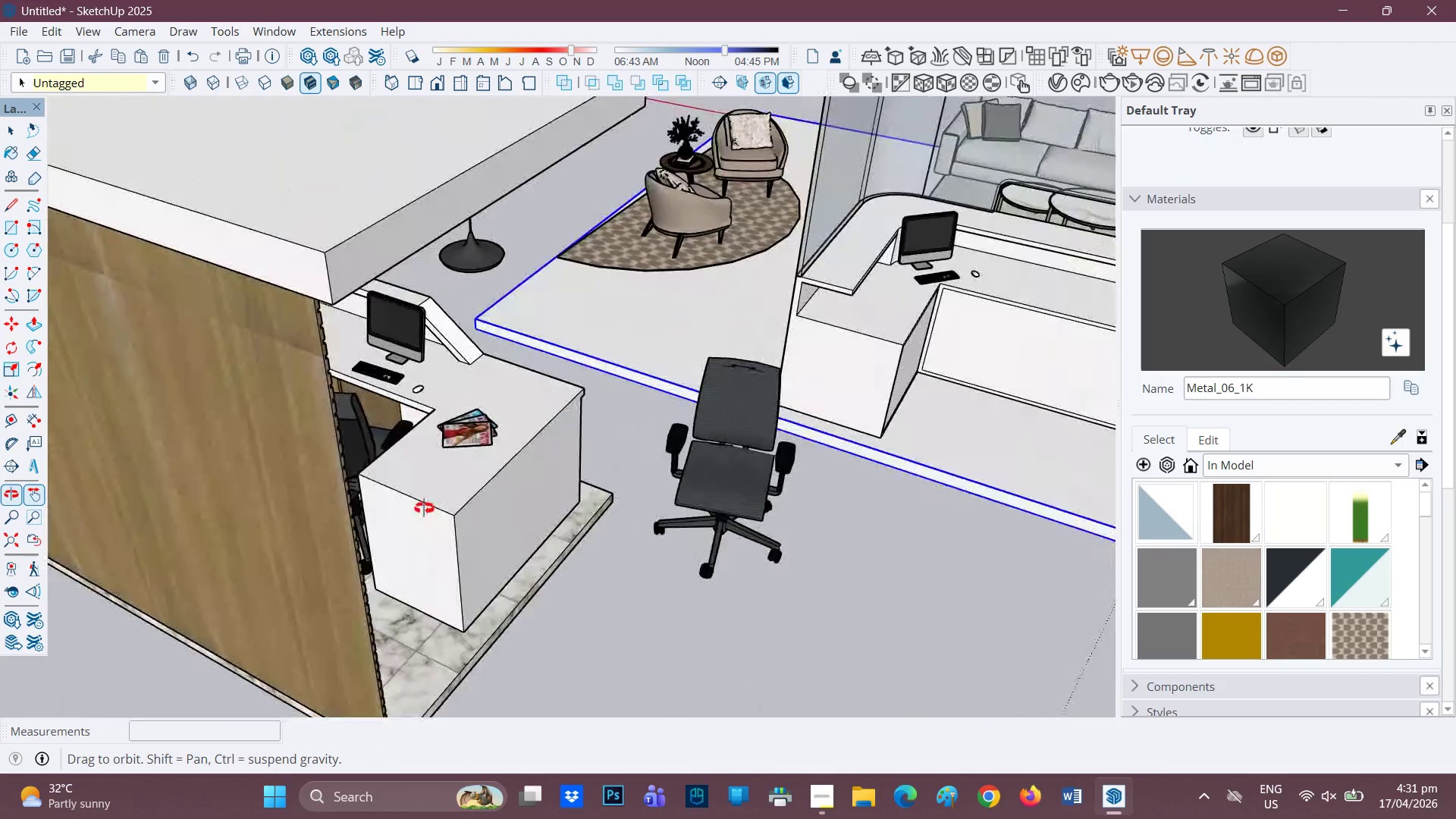 
key(H)
 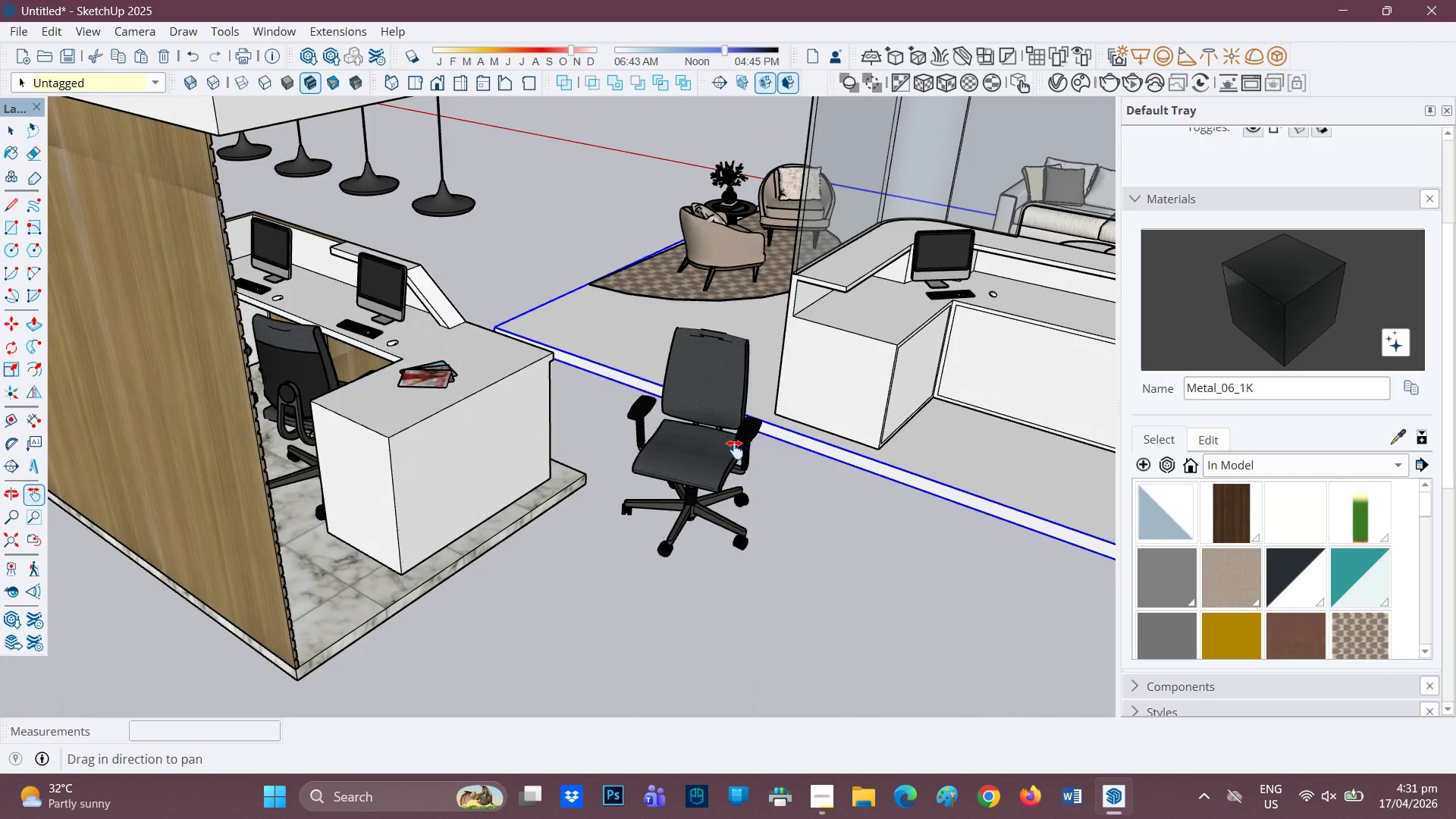 
left_click_drag(start_coordinate=[738, 448], to_coordinate=[207, 488])
 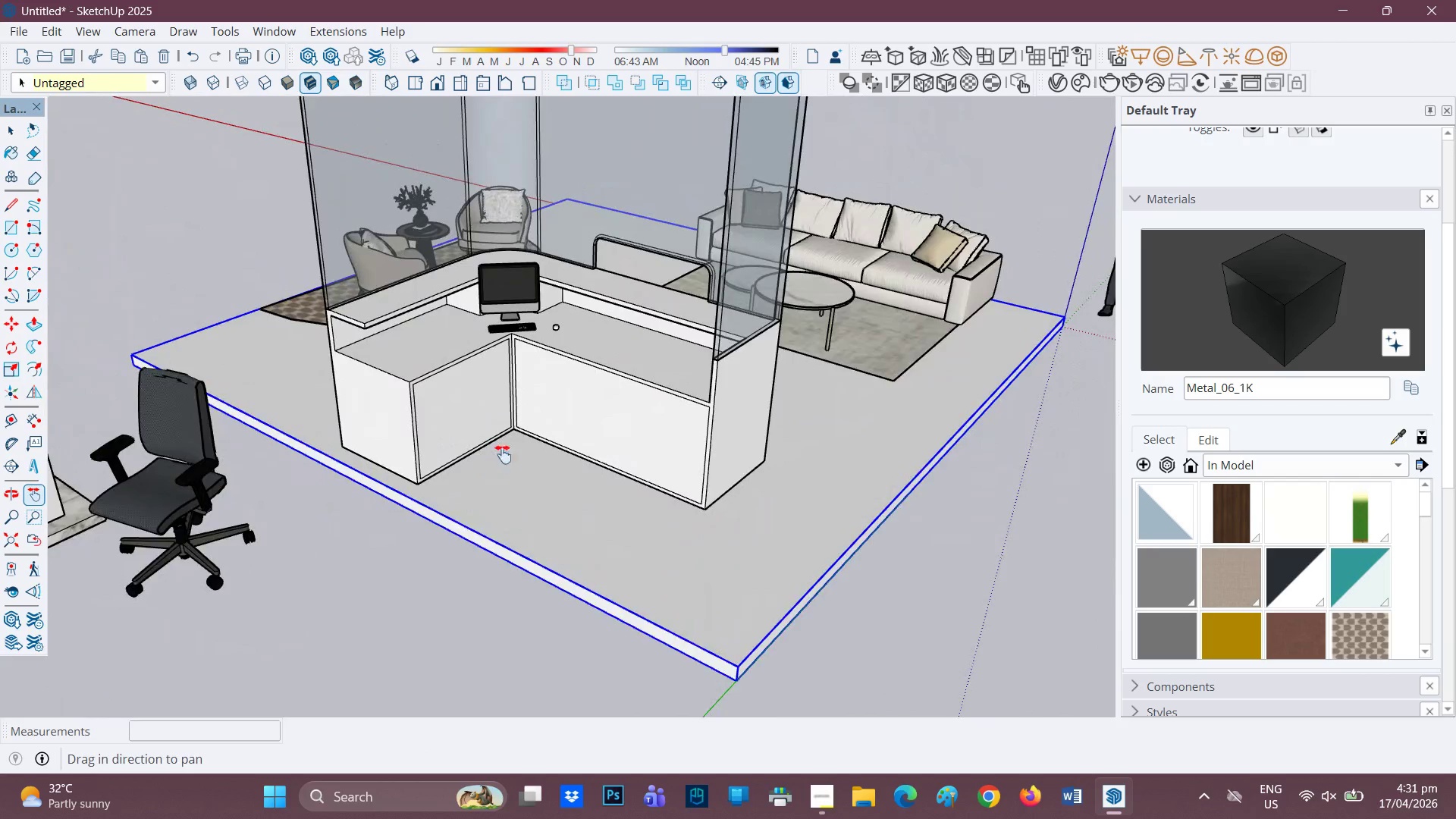 
scroll: coordinate [545, 369], scroll_direction: up, amount: 8.0
 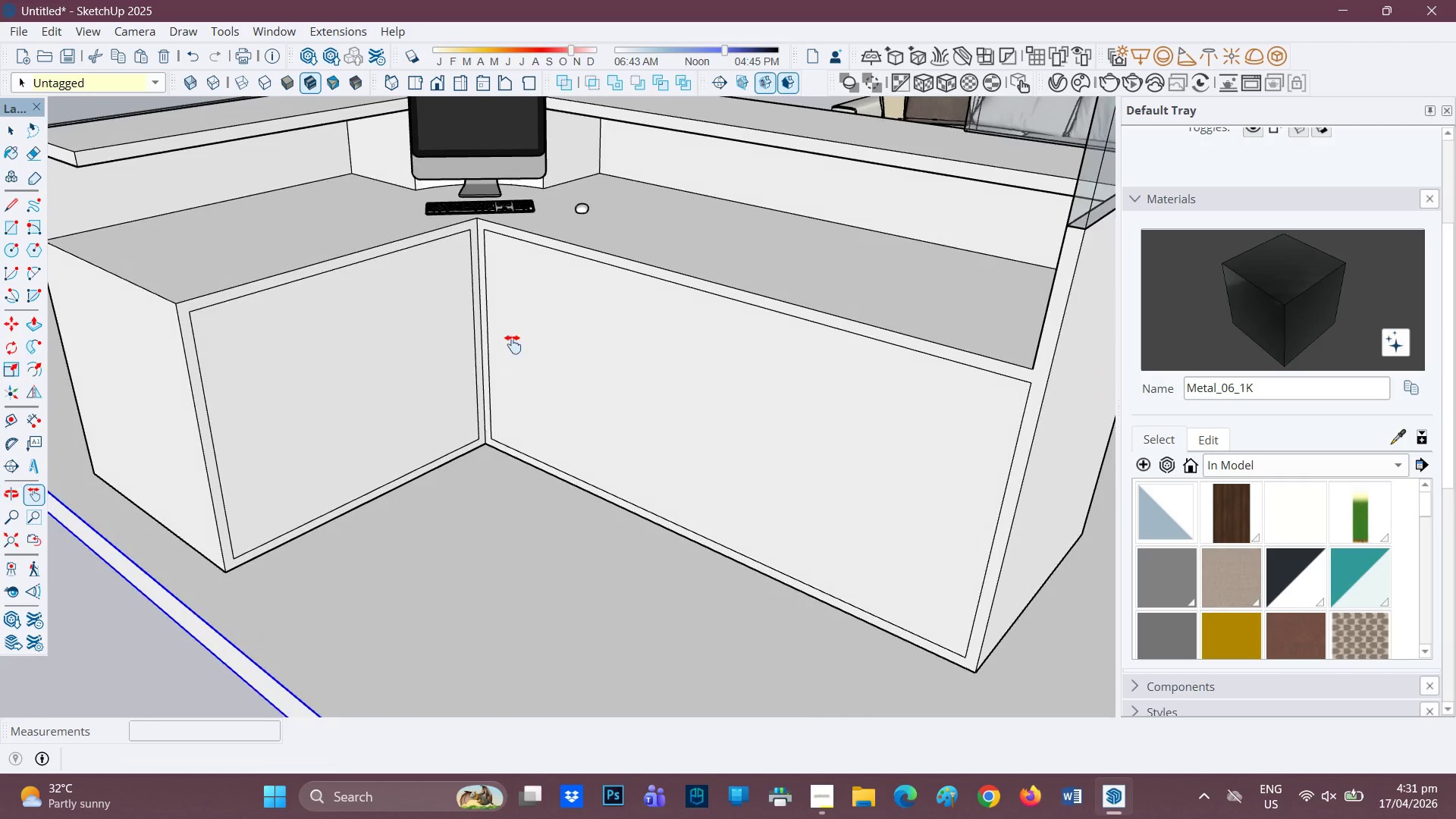 
scroll: coordinate [512, 366], scroll_direction: none, amount: 0.0
 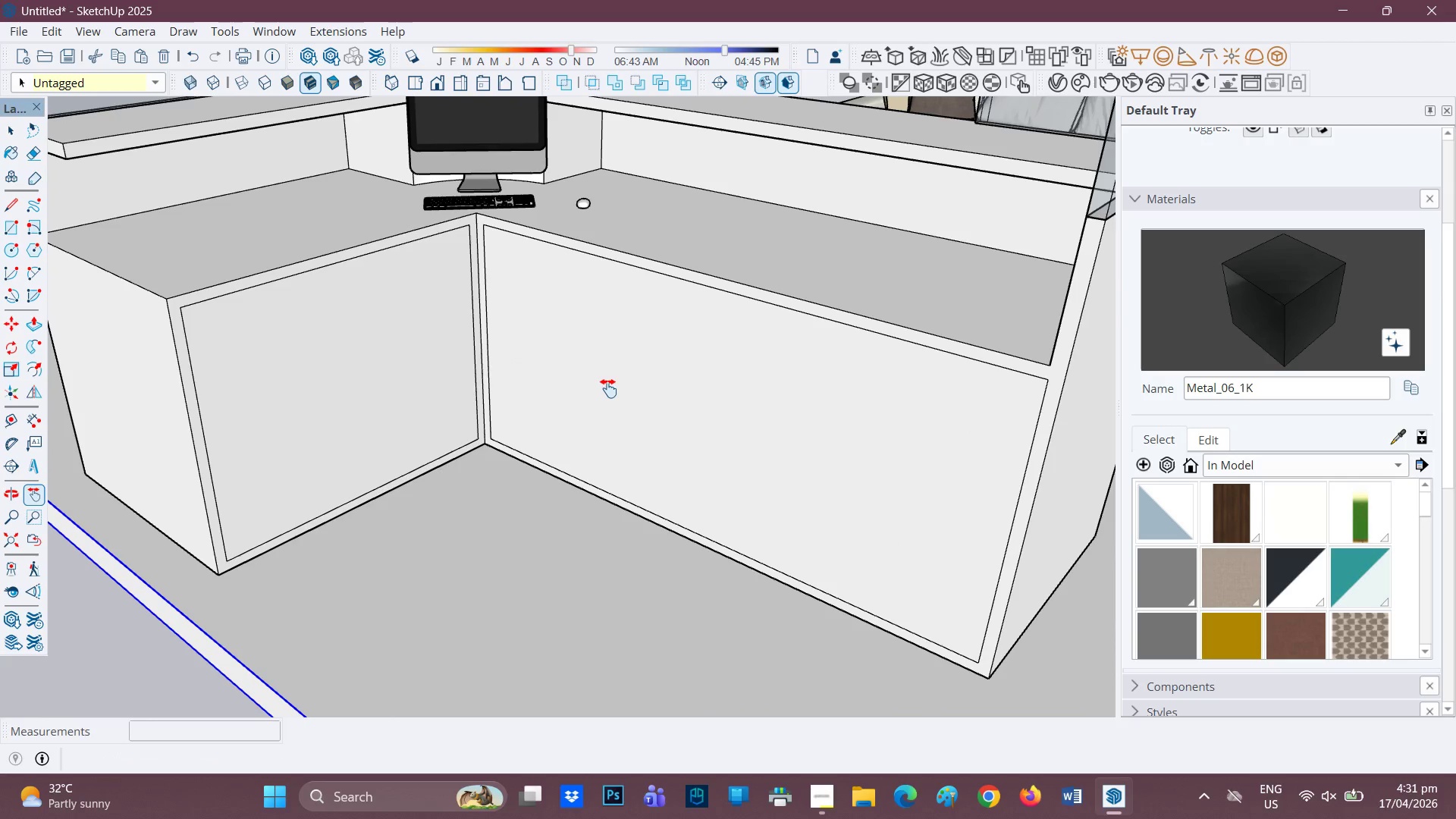 
key(P)
 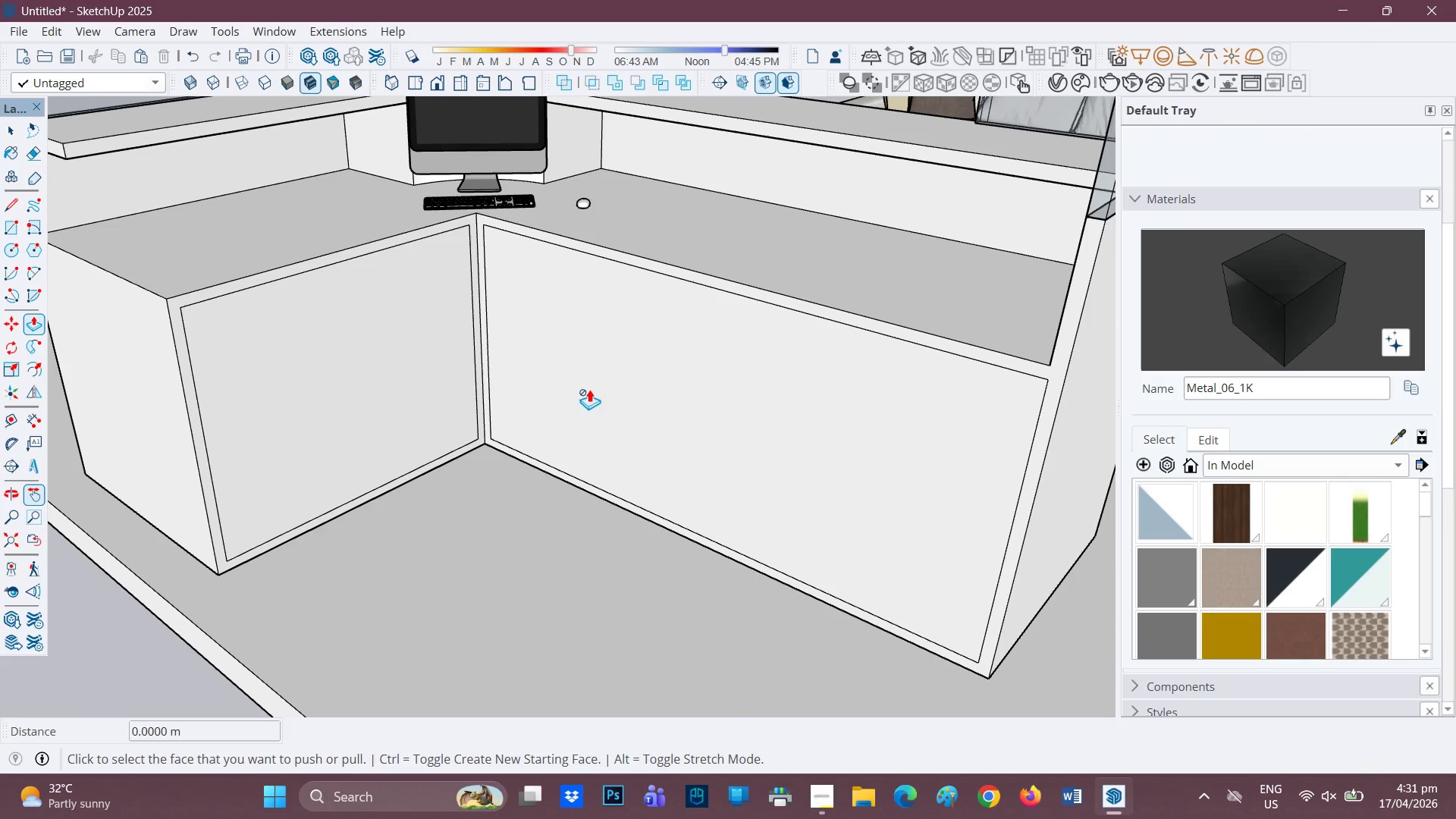 
key(Space)
 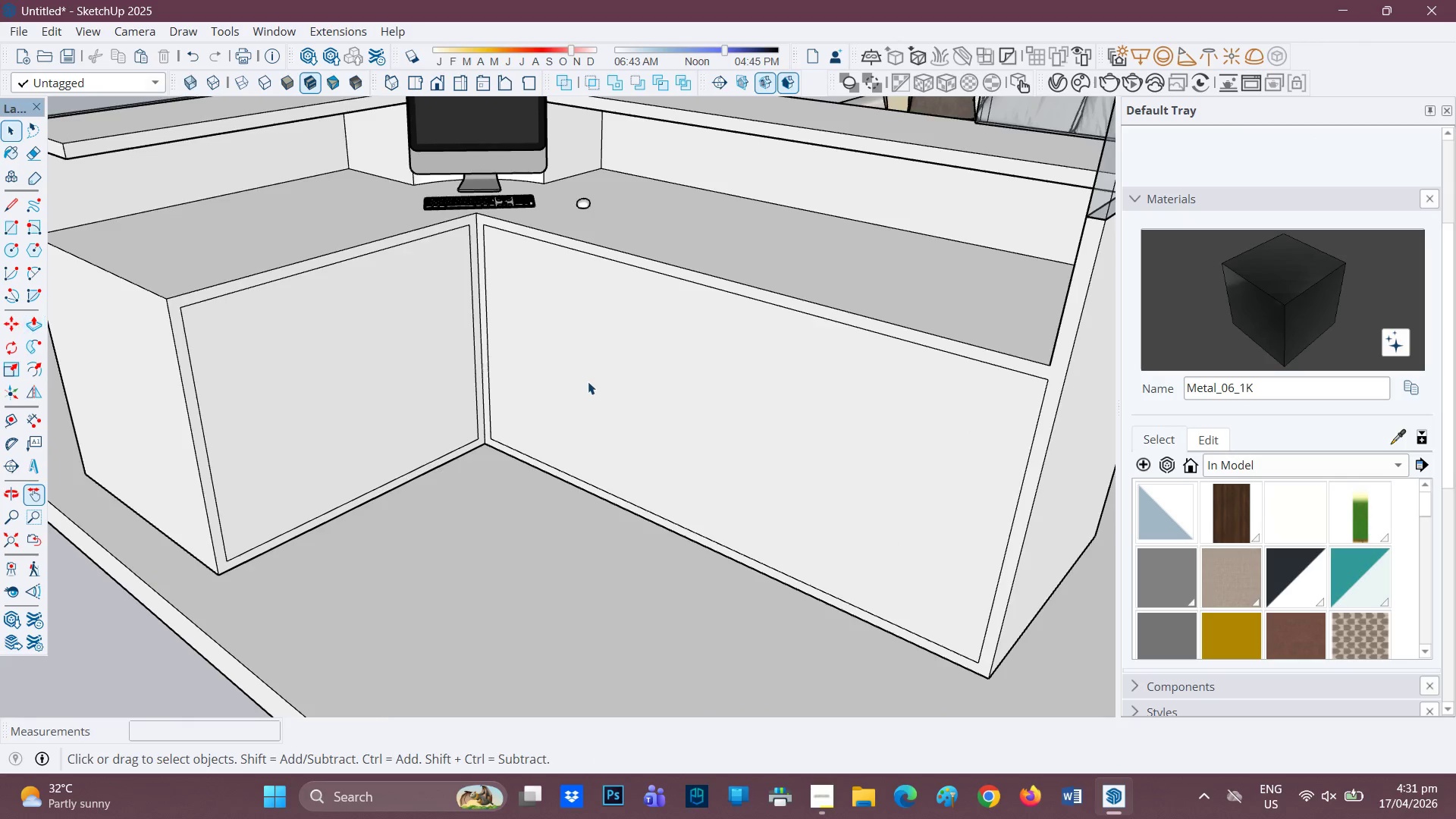 
scroll: coordinate [588, 381], scroll_direction: down, amount: 2.0
 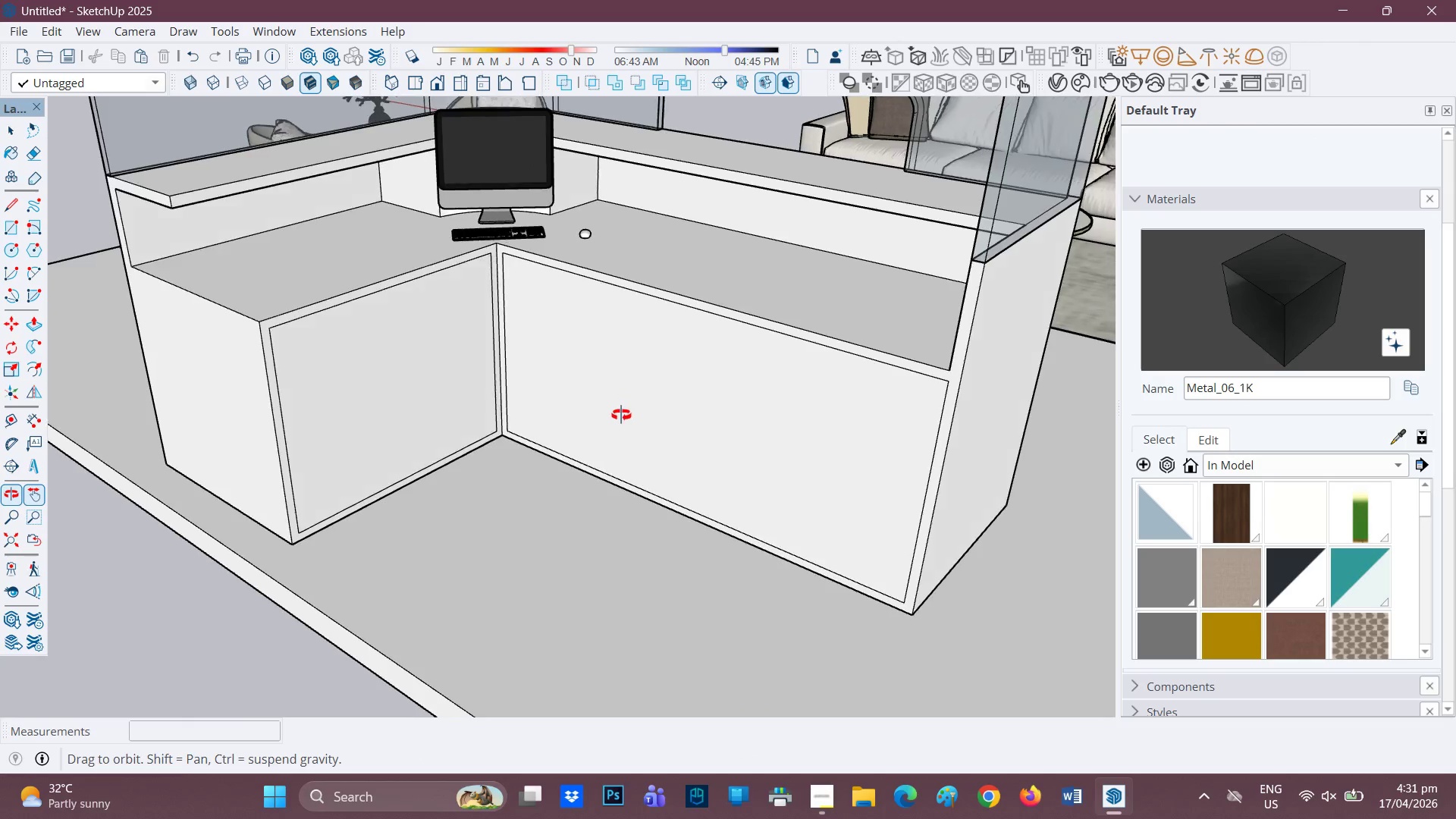 
key(L)
 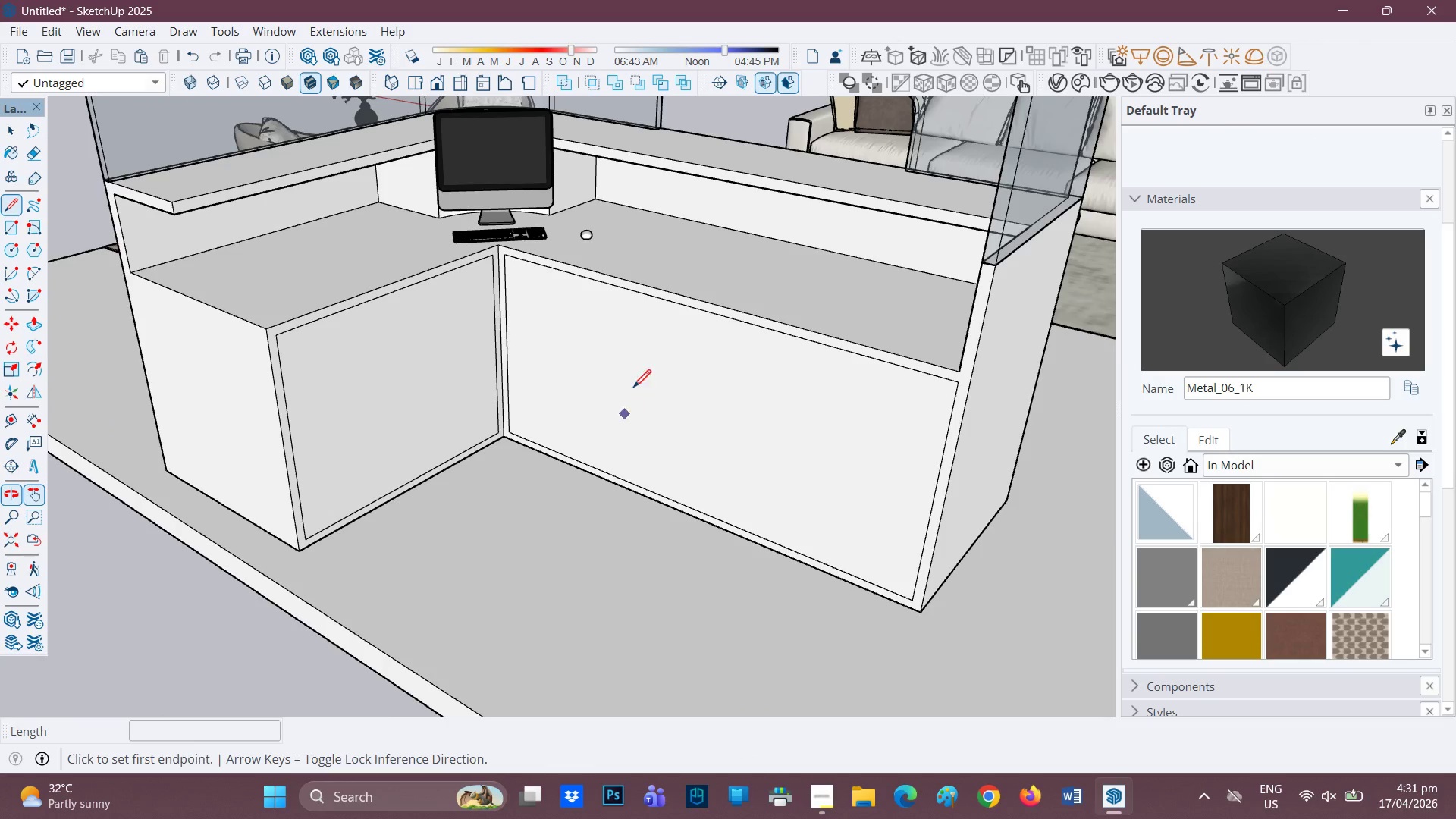 
scroll: coordinate [628, 406], scroll_direction: up, amount: 1.0
 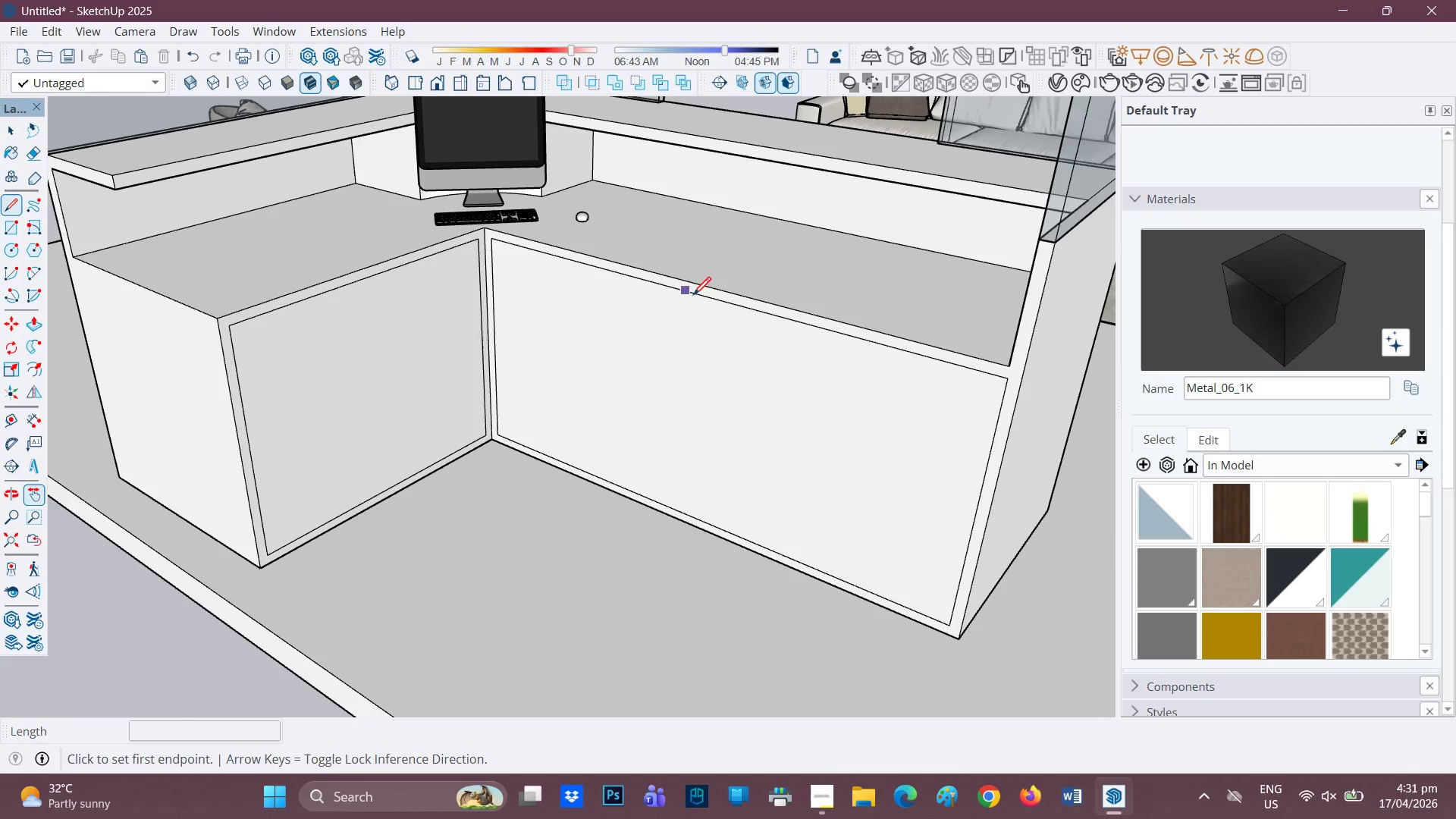 
mouse_move([706, 310])
 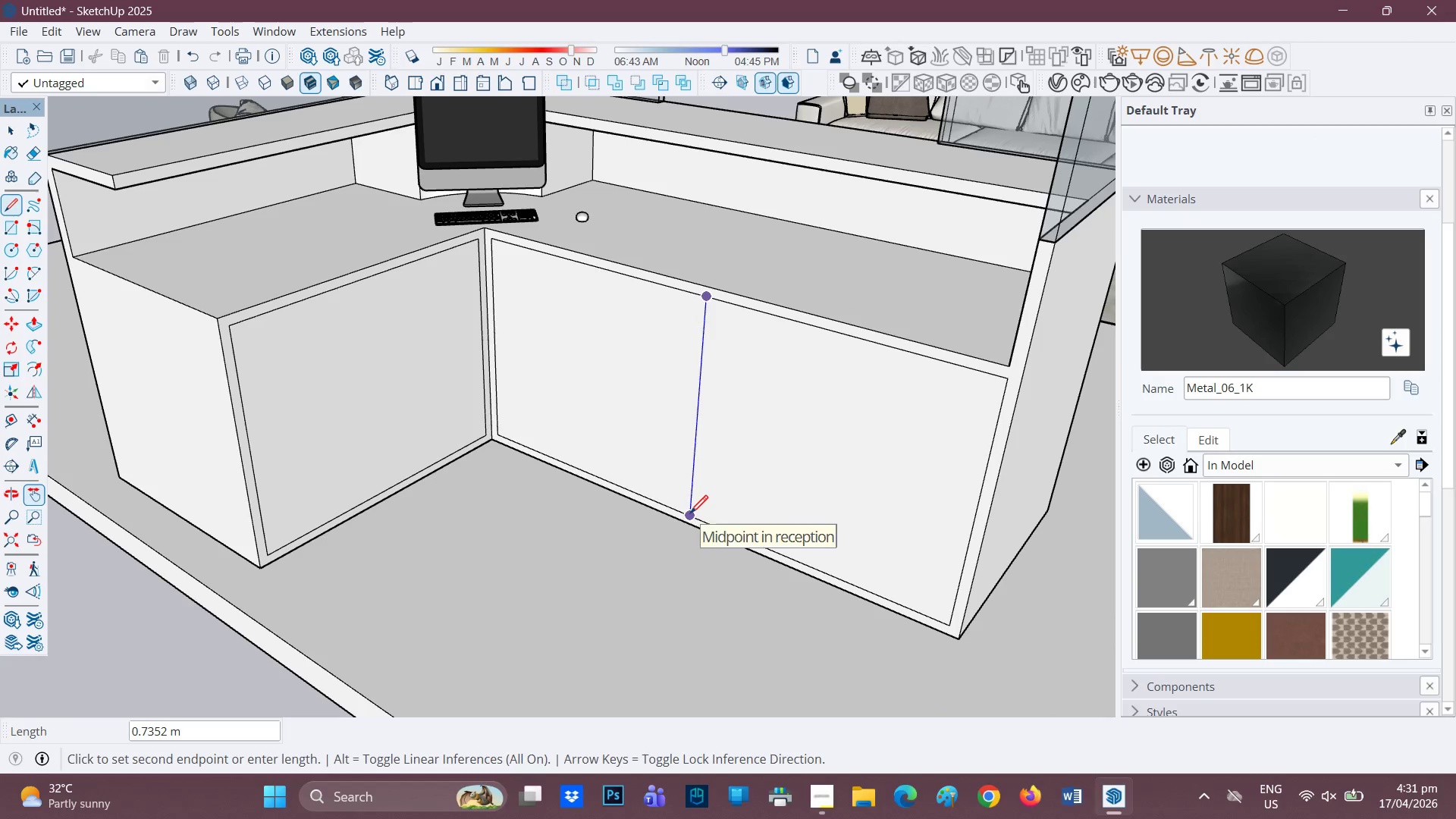 
left_click([690, 515])
 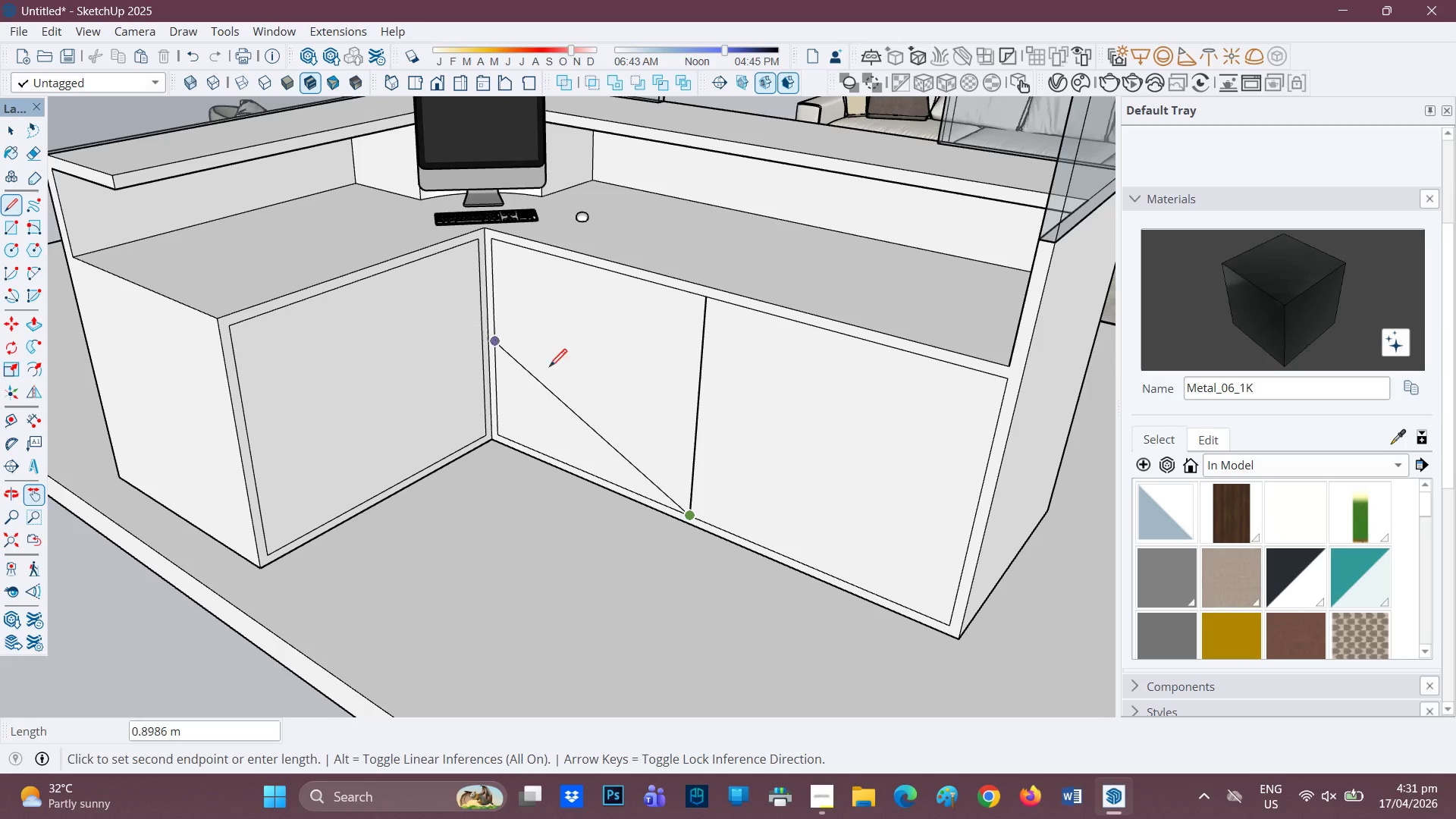 
key(Space)
 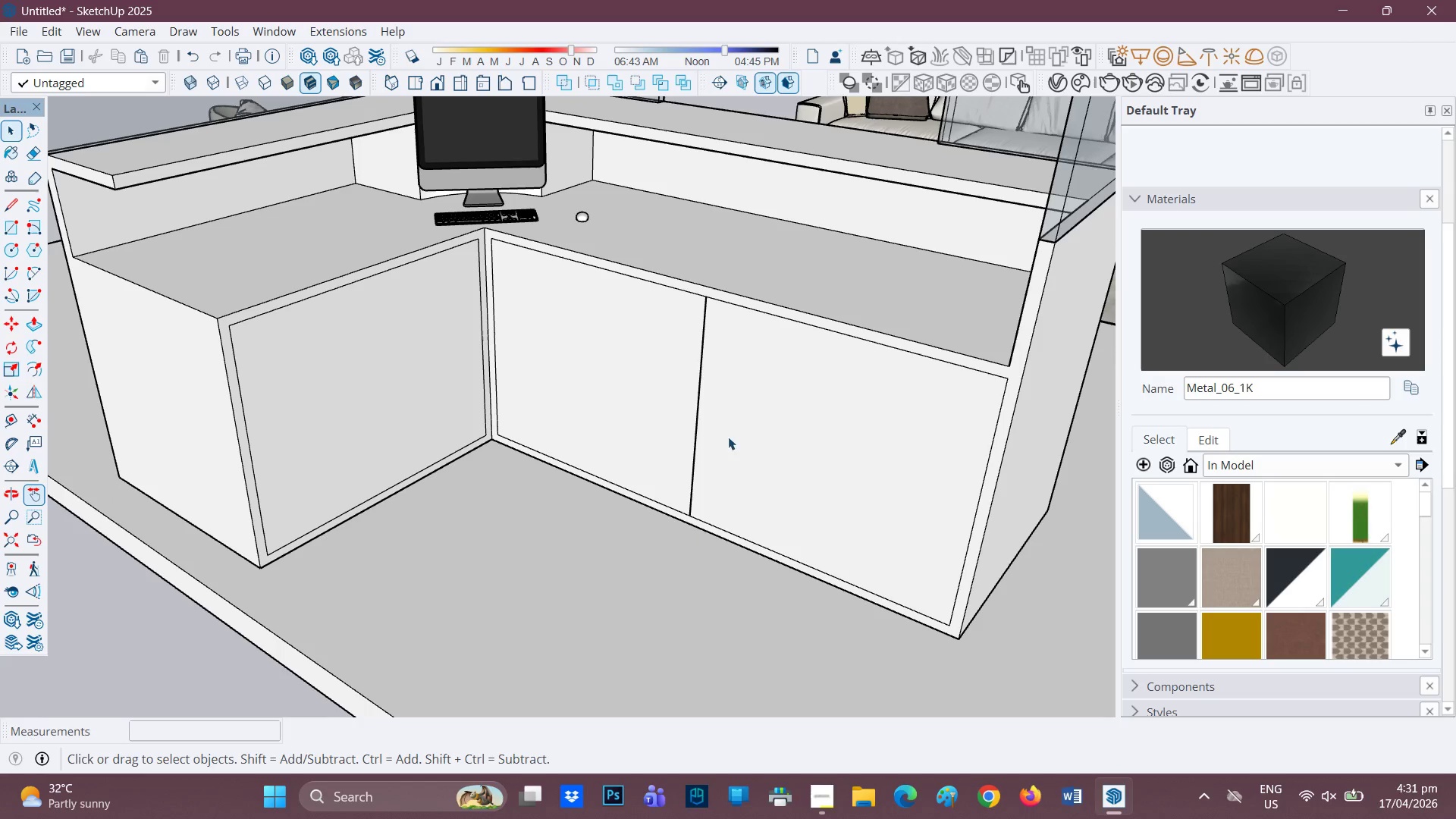 
key(Control+Z)
 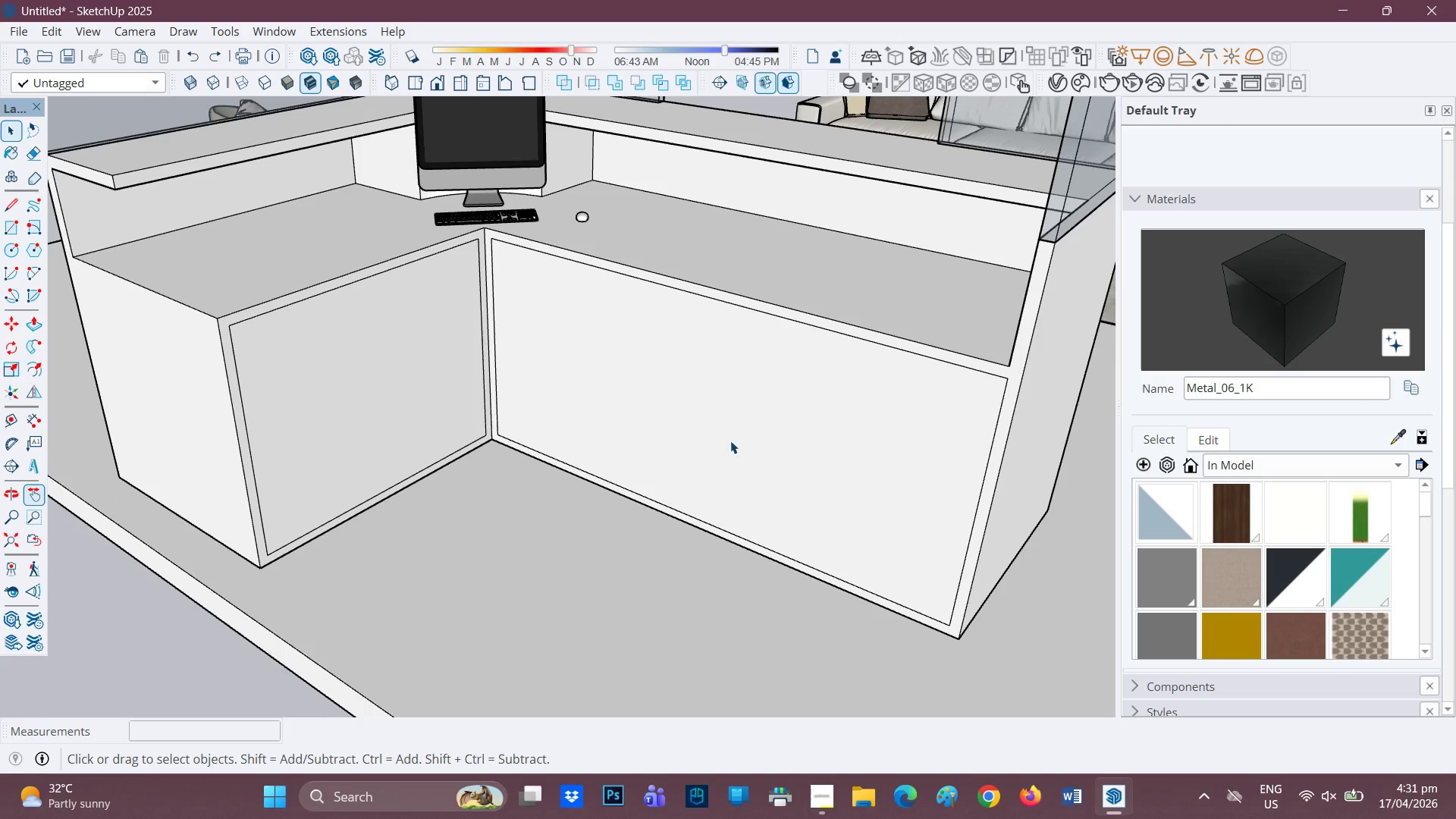 
key(Space)
 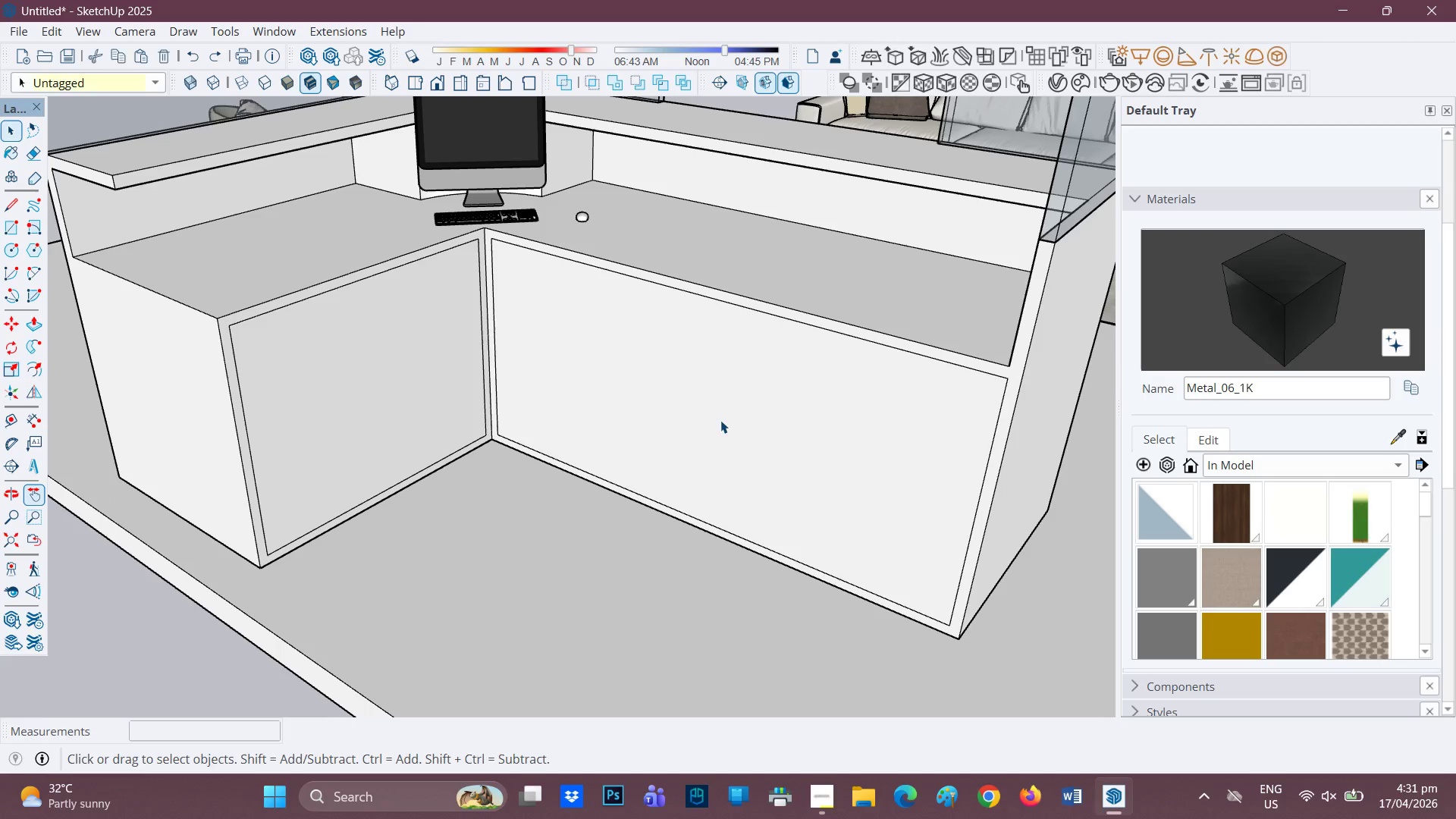 
double_click([720, 420])
 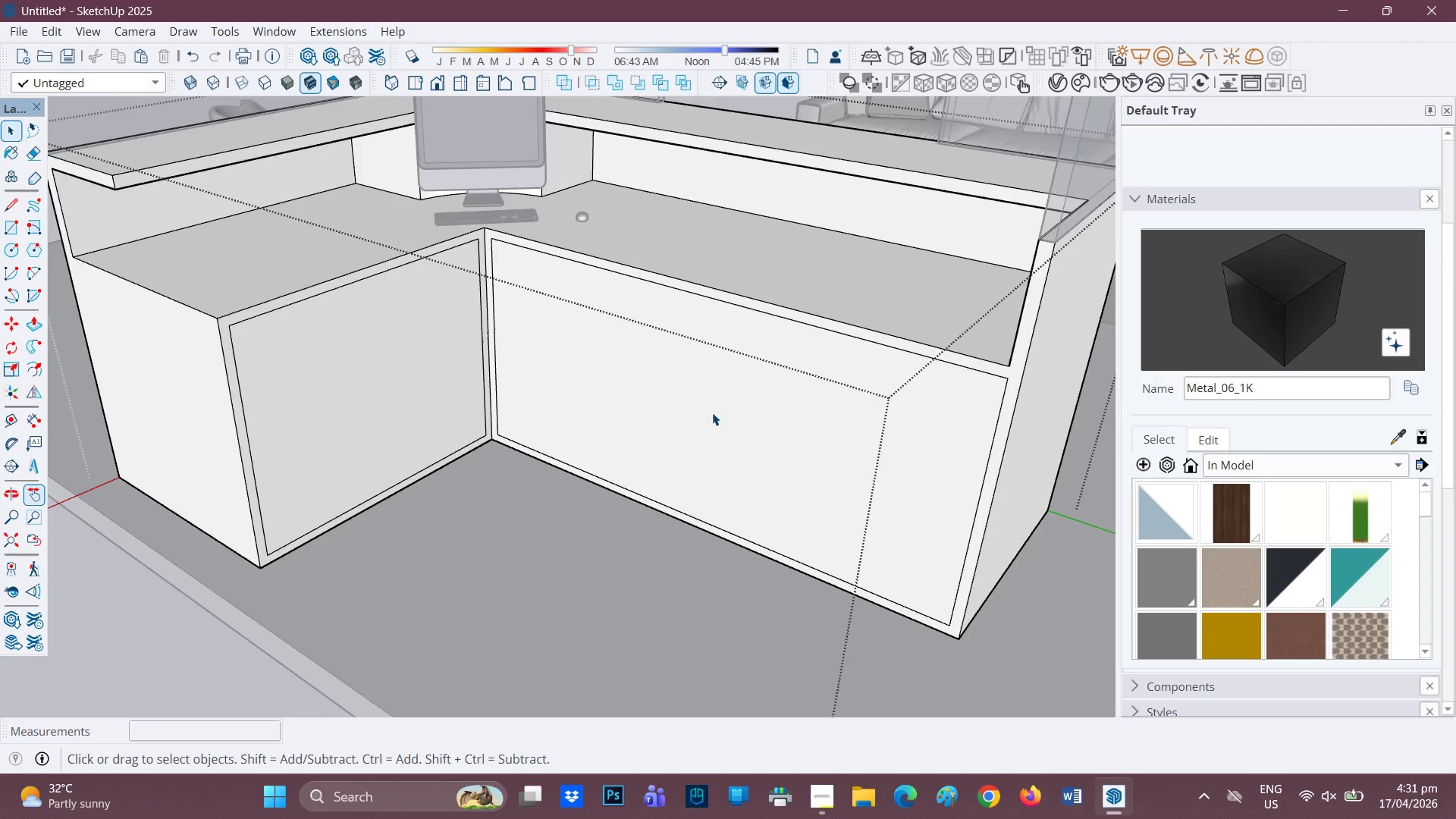 
scroll: coordinate [712, 409], scroll_direction: up, amount: 3.0
 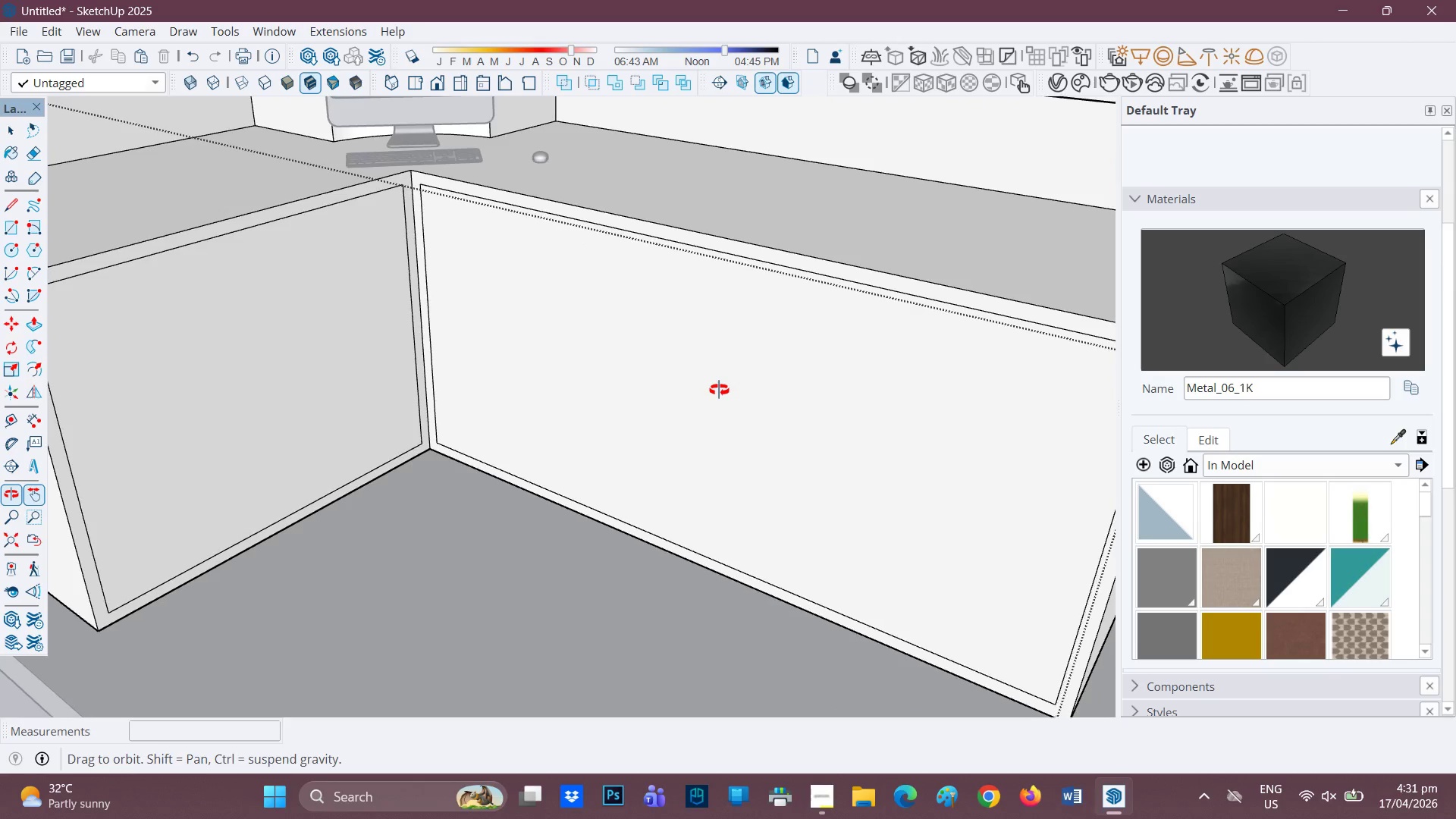 
key(L)
 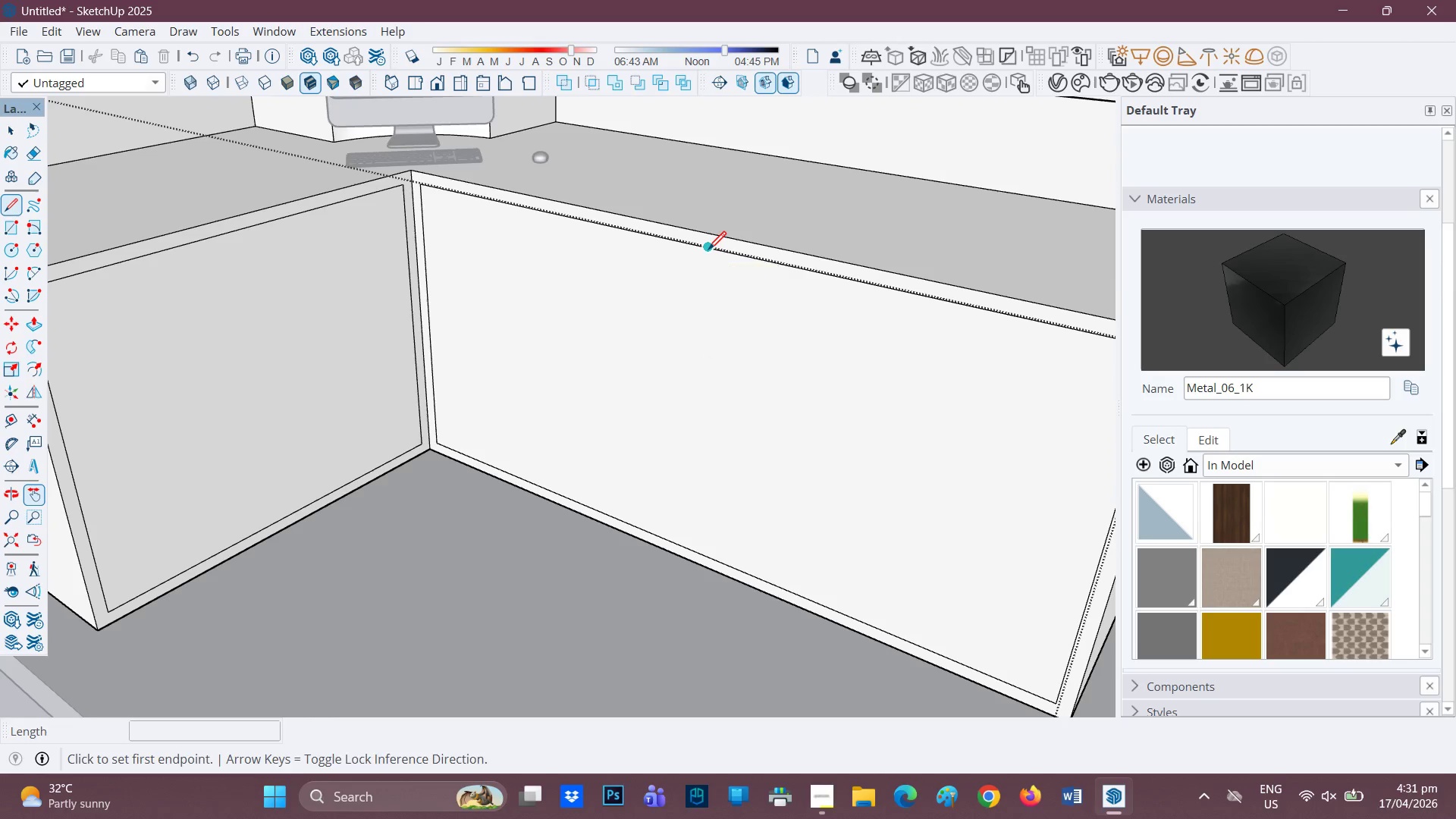 
left_click([686, 552])
 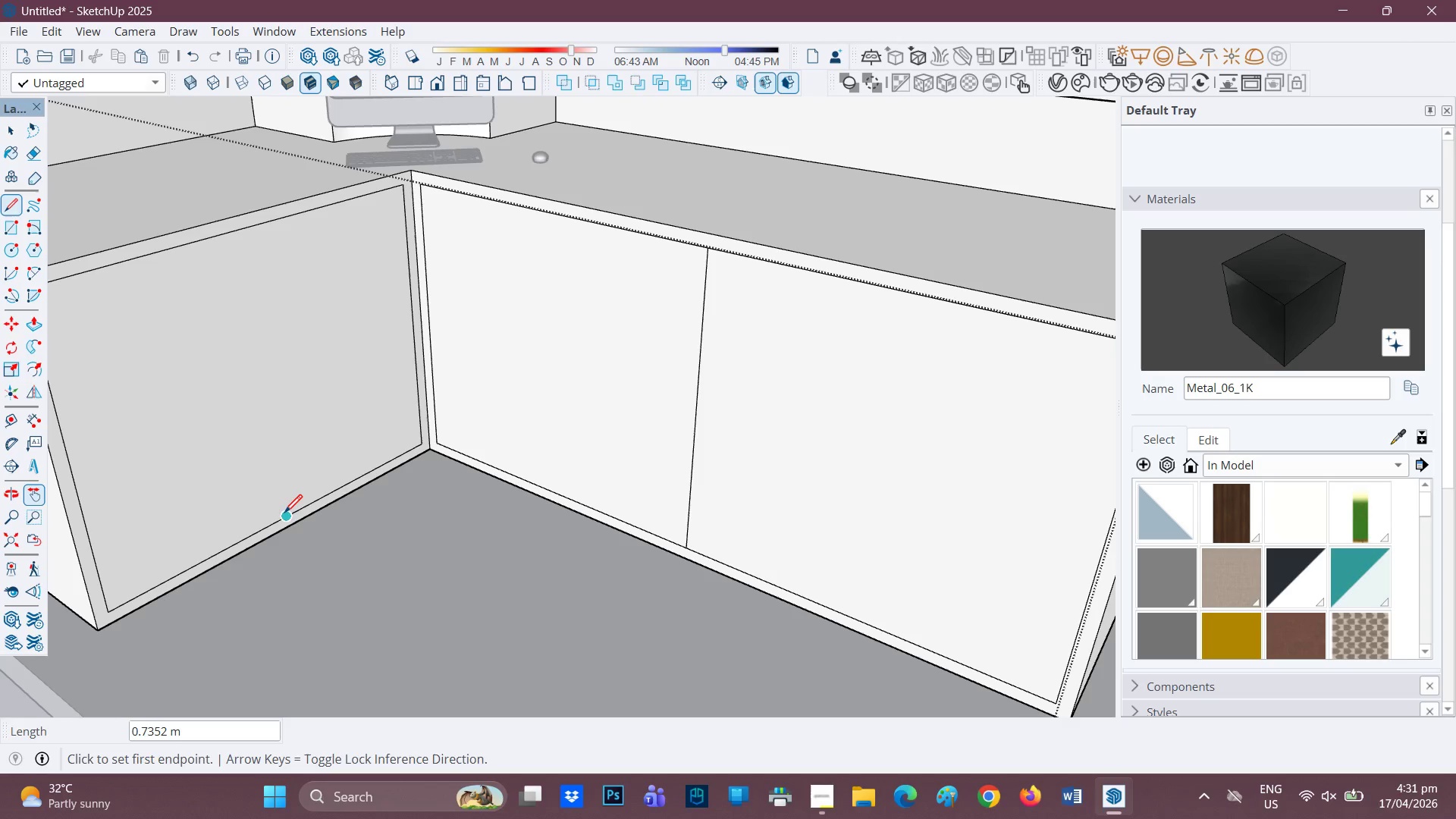 
left_click_drag(start_coordinate=[284, 515], to_coordinate=[283, 504])
 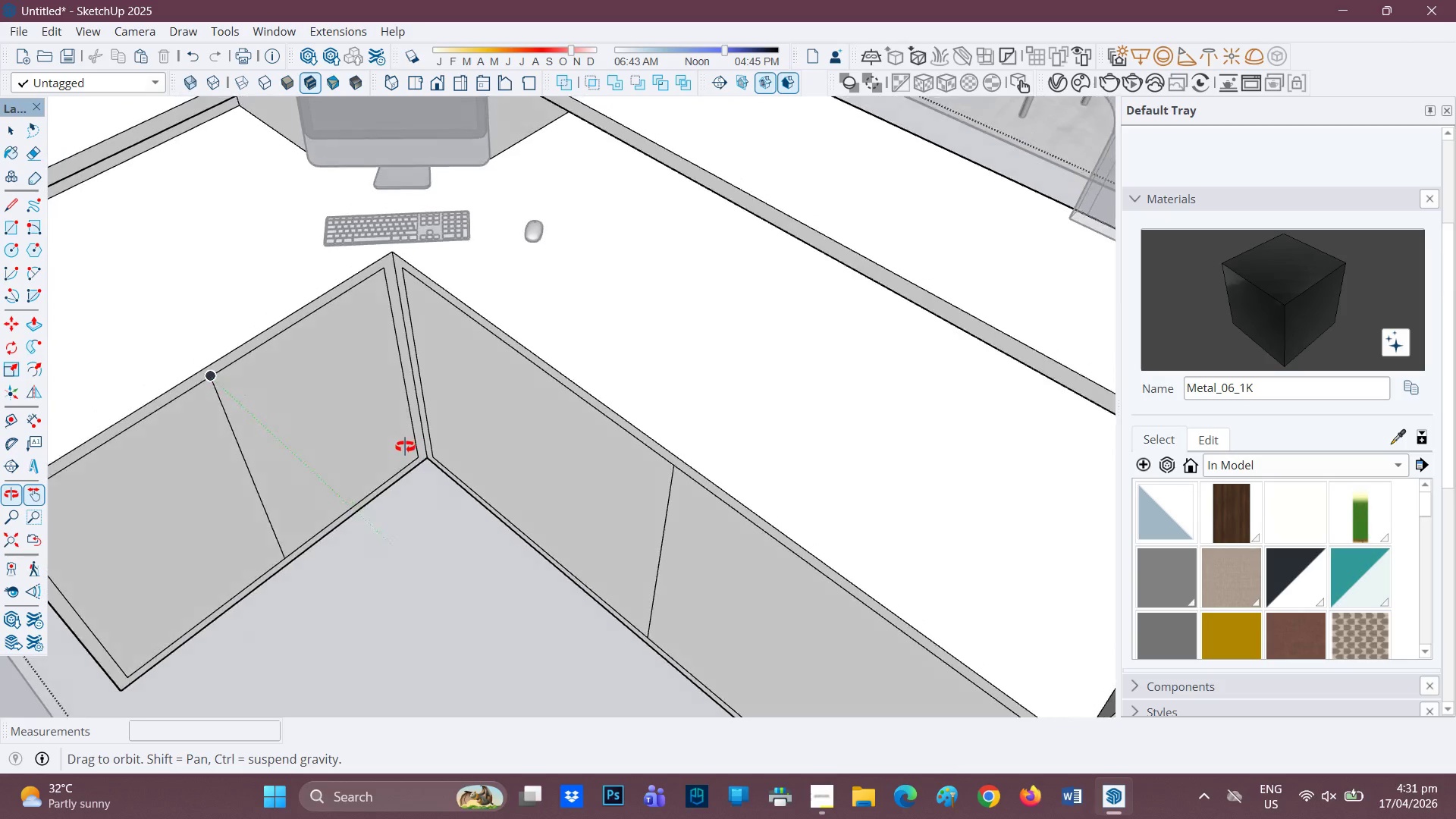 
wait(6.38)
 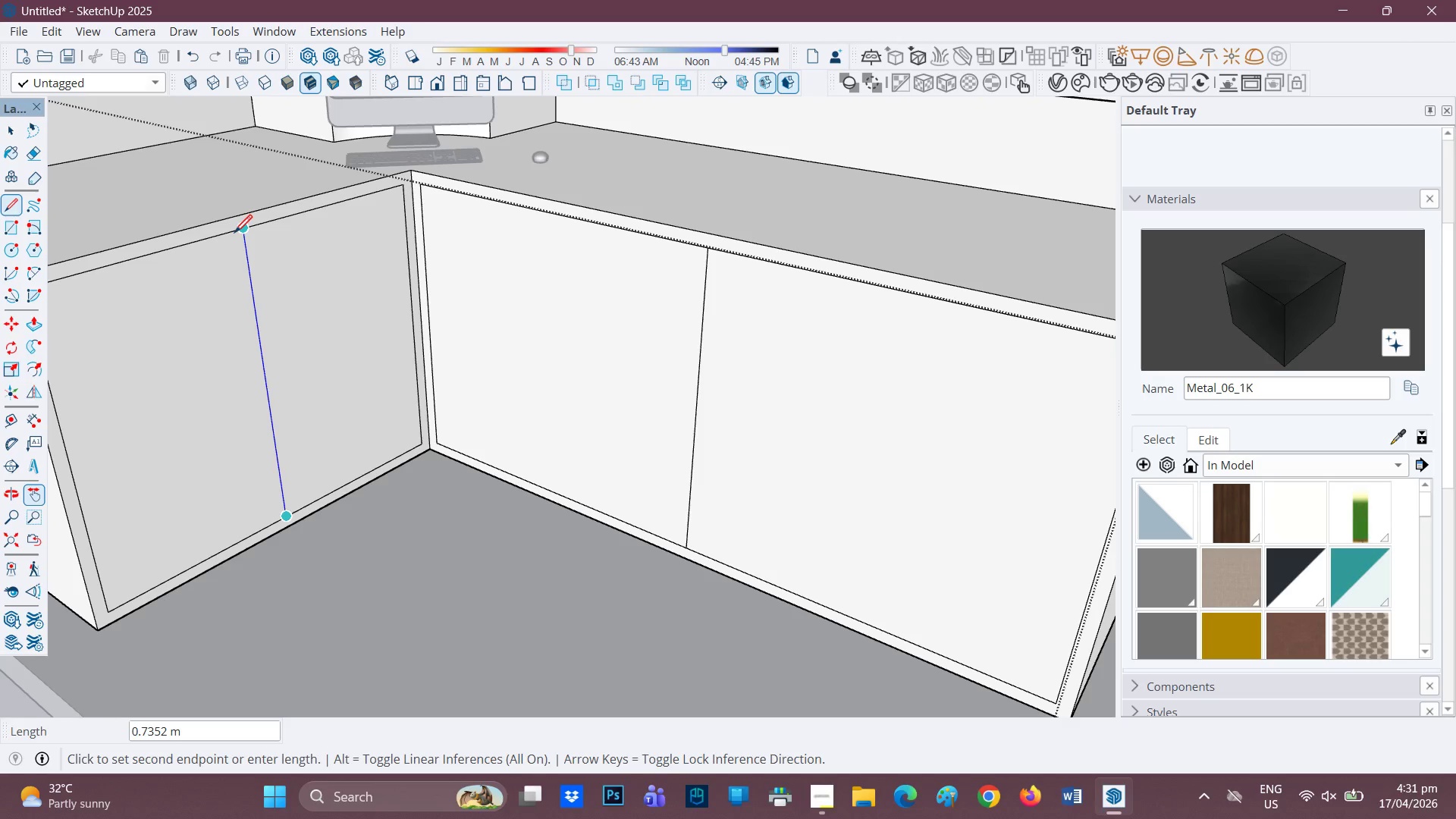 
key(Control+Z)
 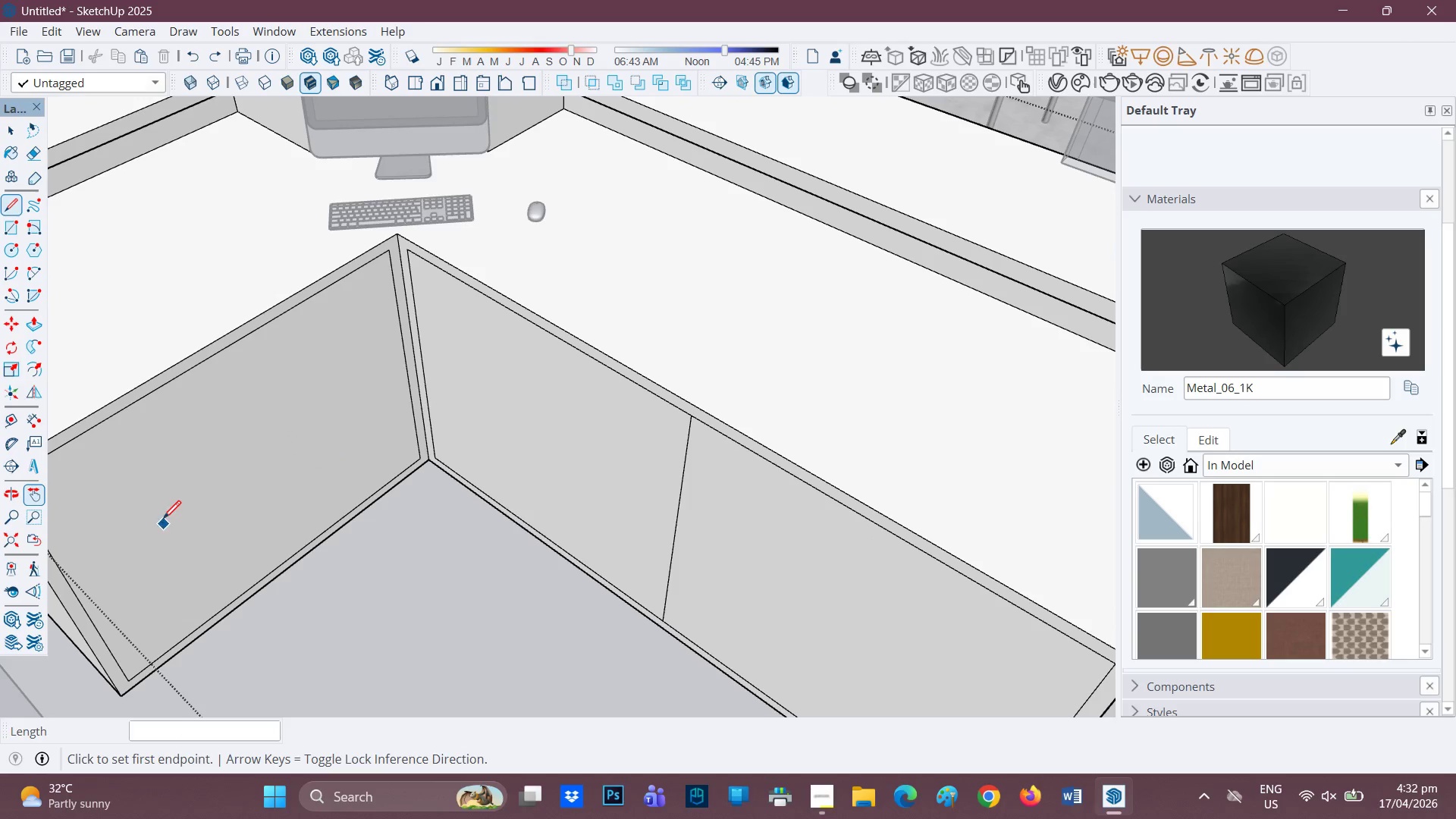 
scroll: coordinate [170, 449], scroll_direction: down, amount: 1.0
 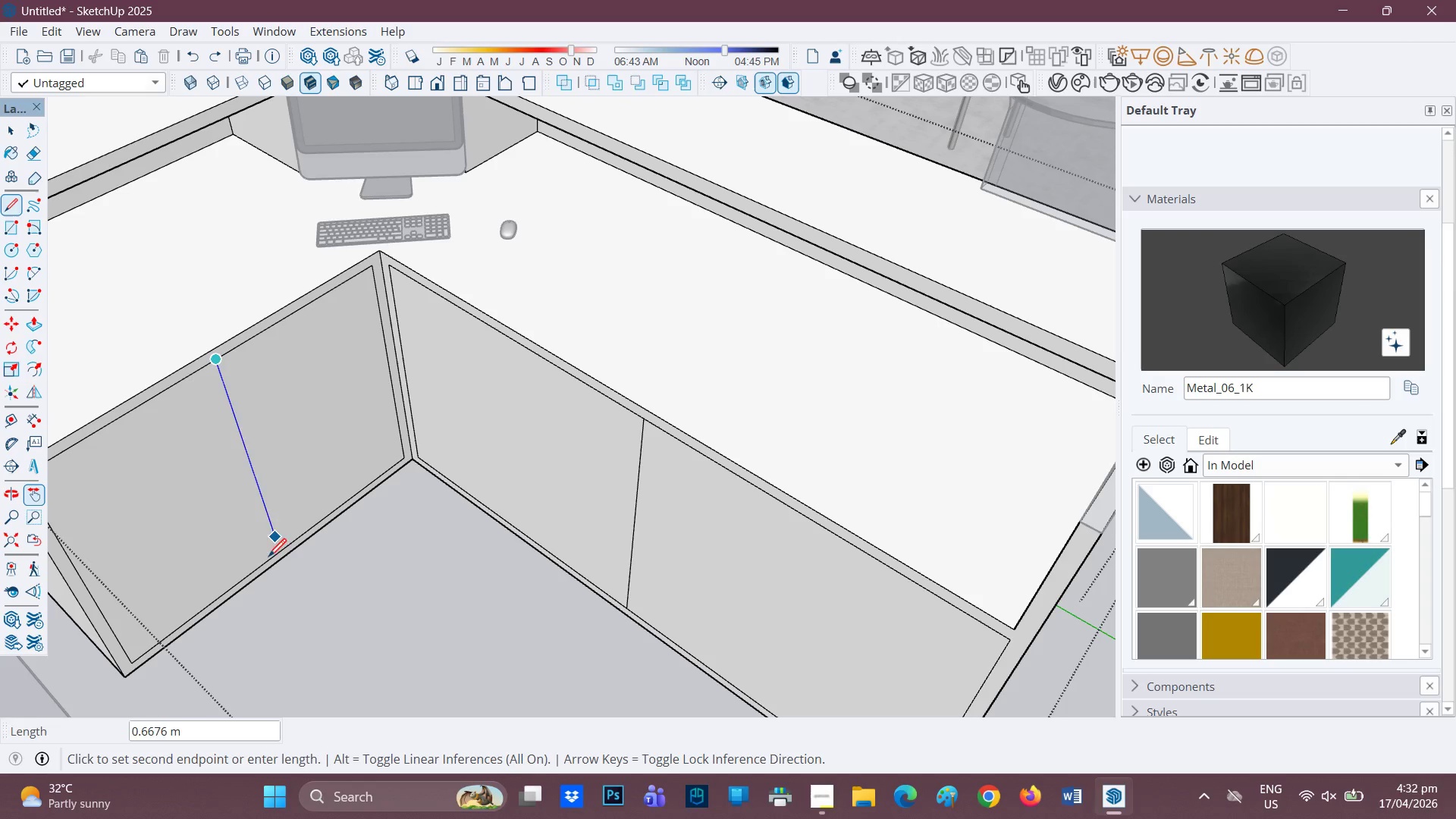 
left_click([278, 556])
 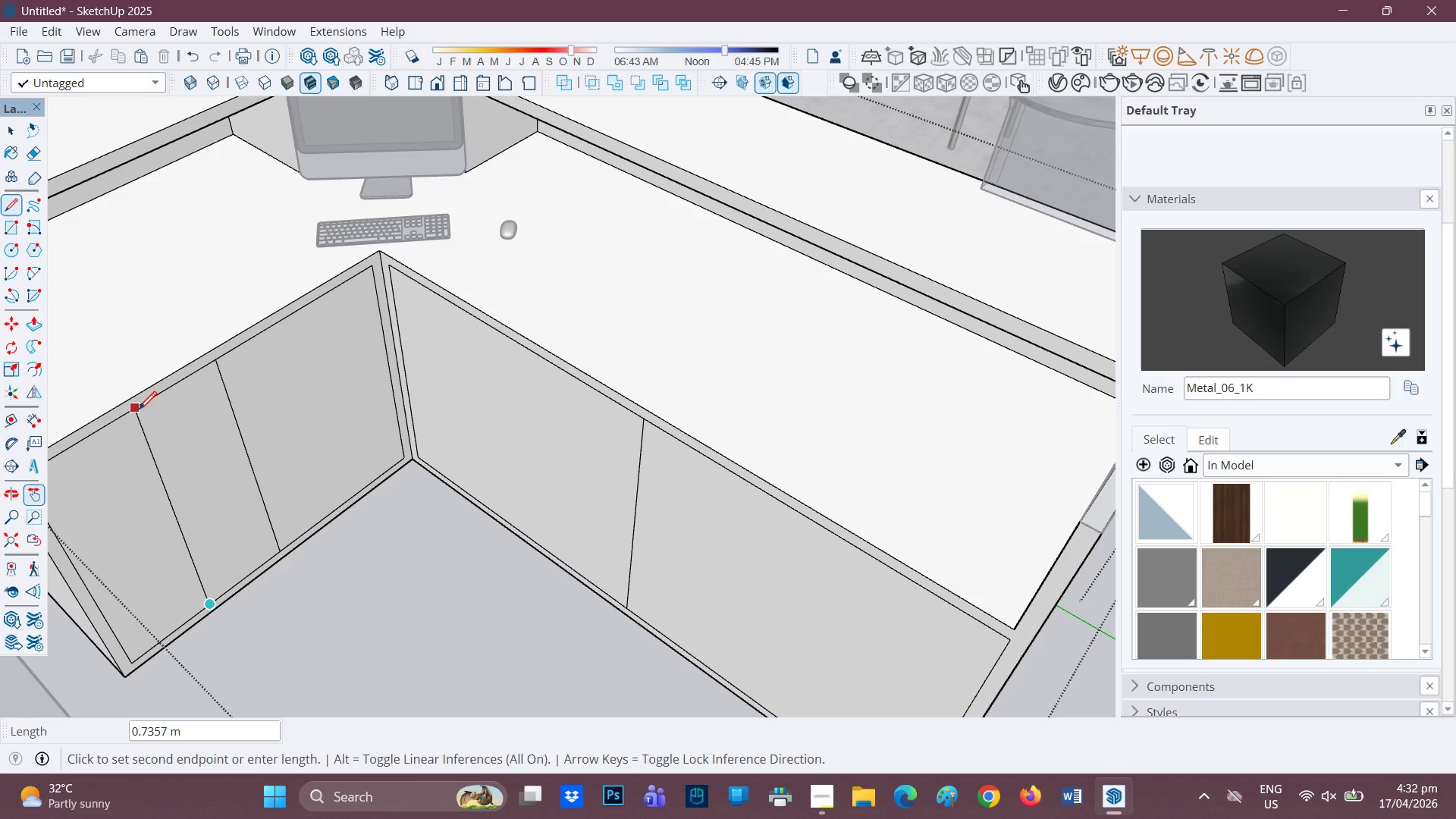 
left_click([130, 413])
 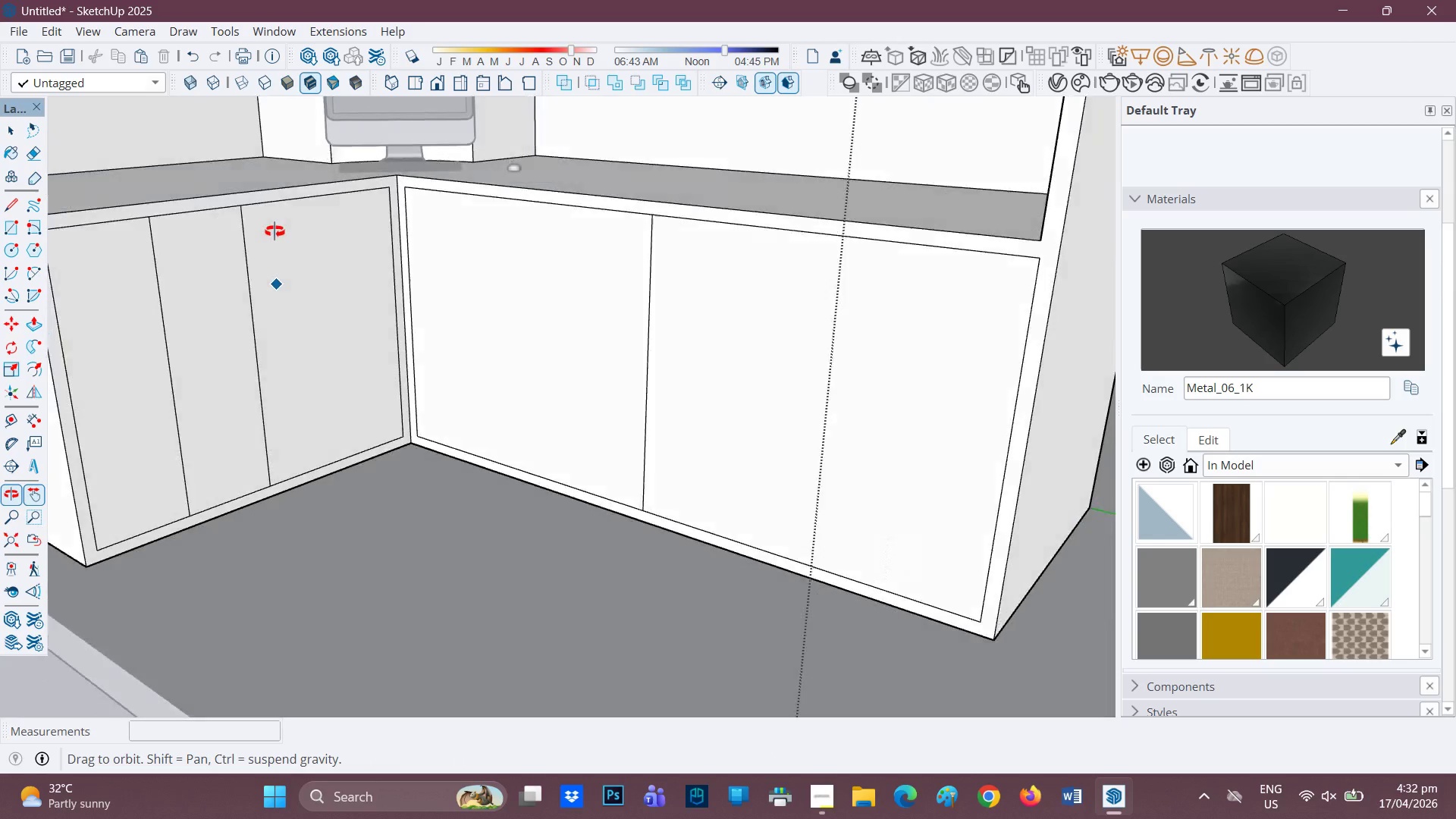 
key(E)
 